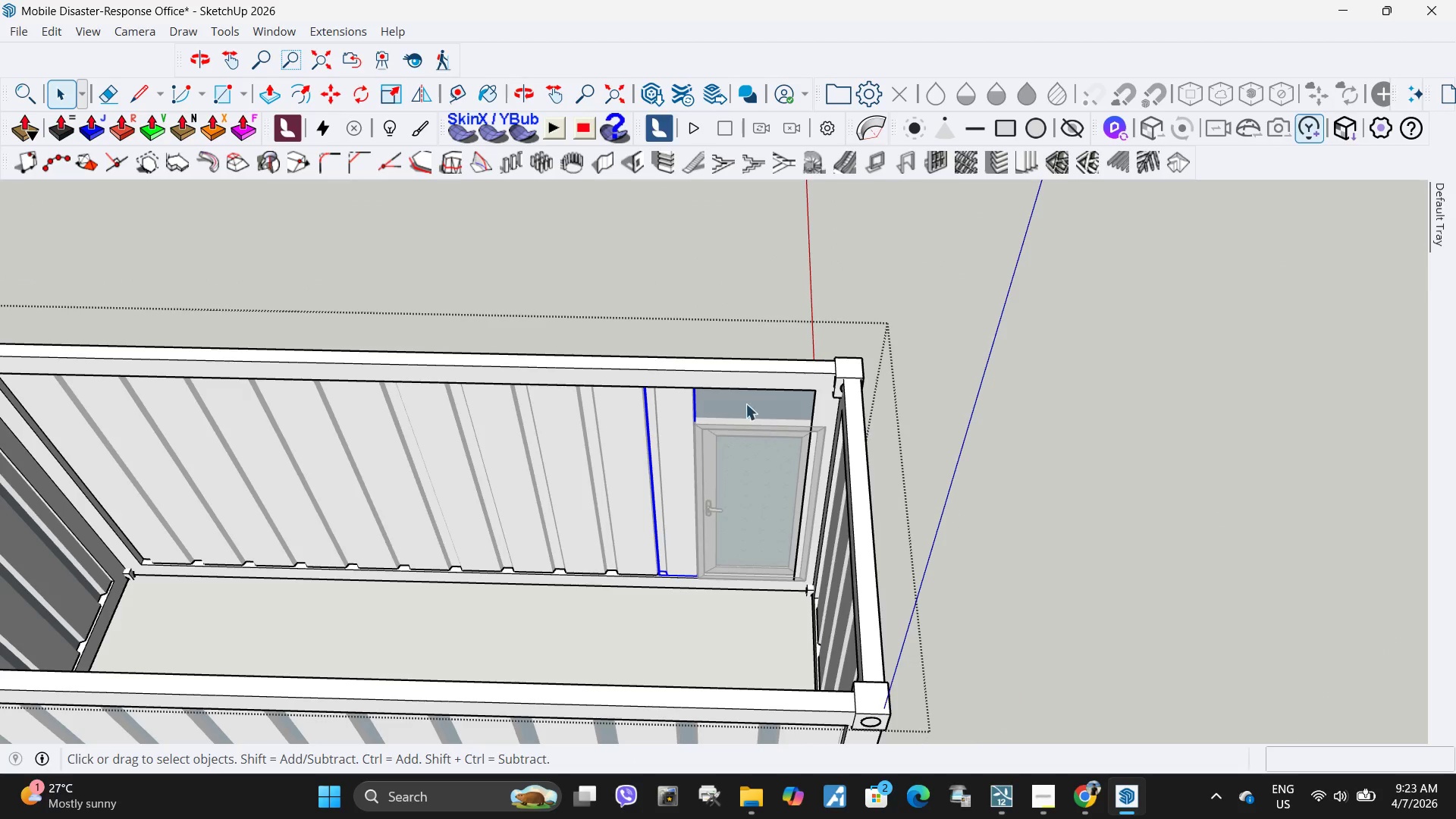 
scroll: coordinate [607, 462], scroll_direction: down, amount: 9.0
 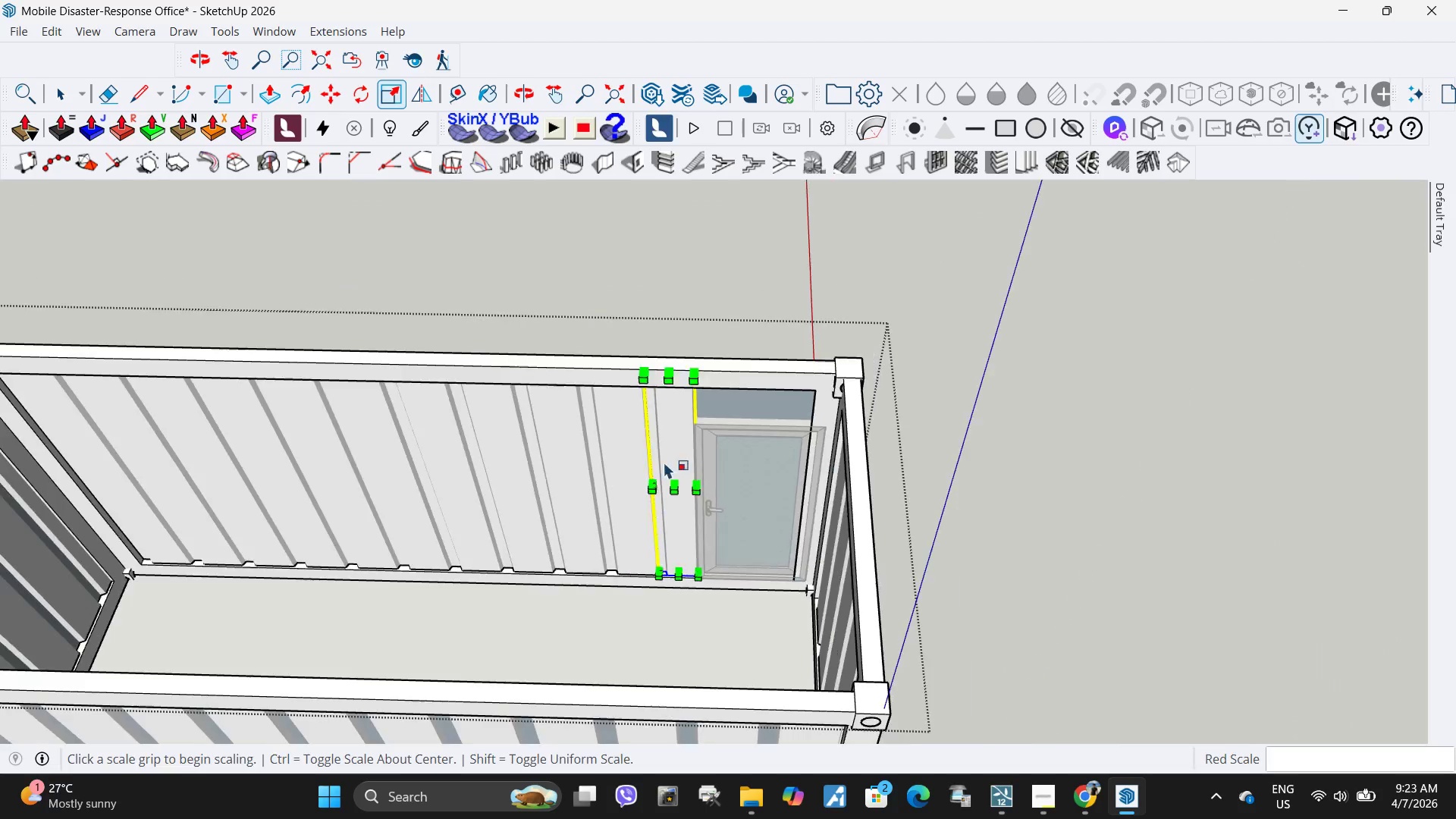 
scroll: coordinate [793, 402], scroll_direction: up, amount: 3.0
 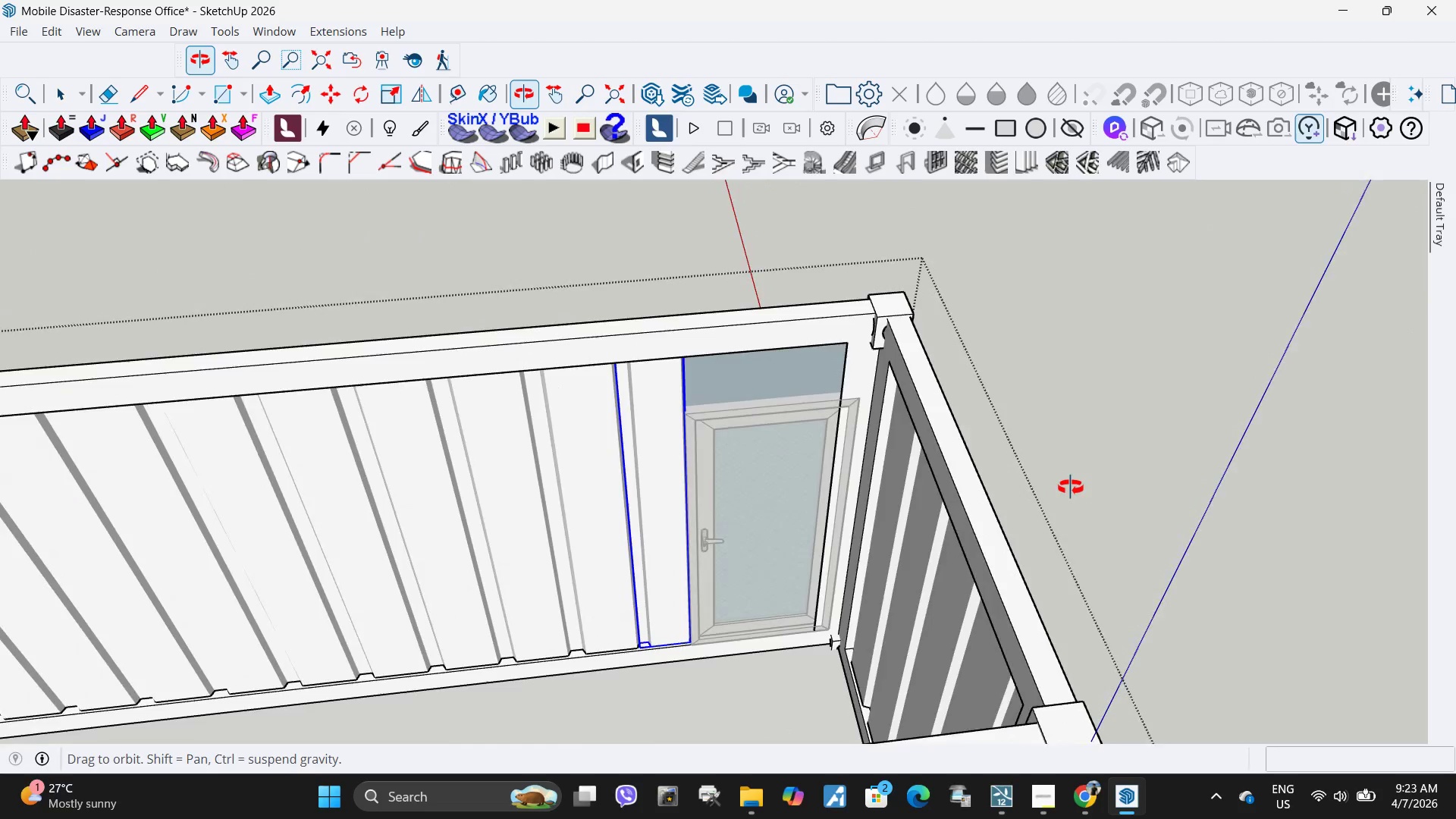 
wait(6.09)
 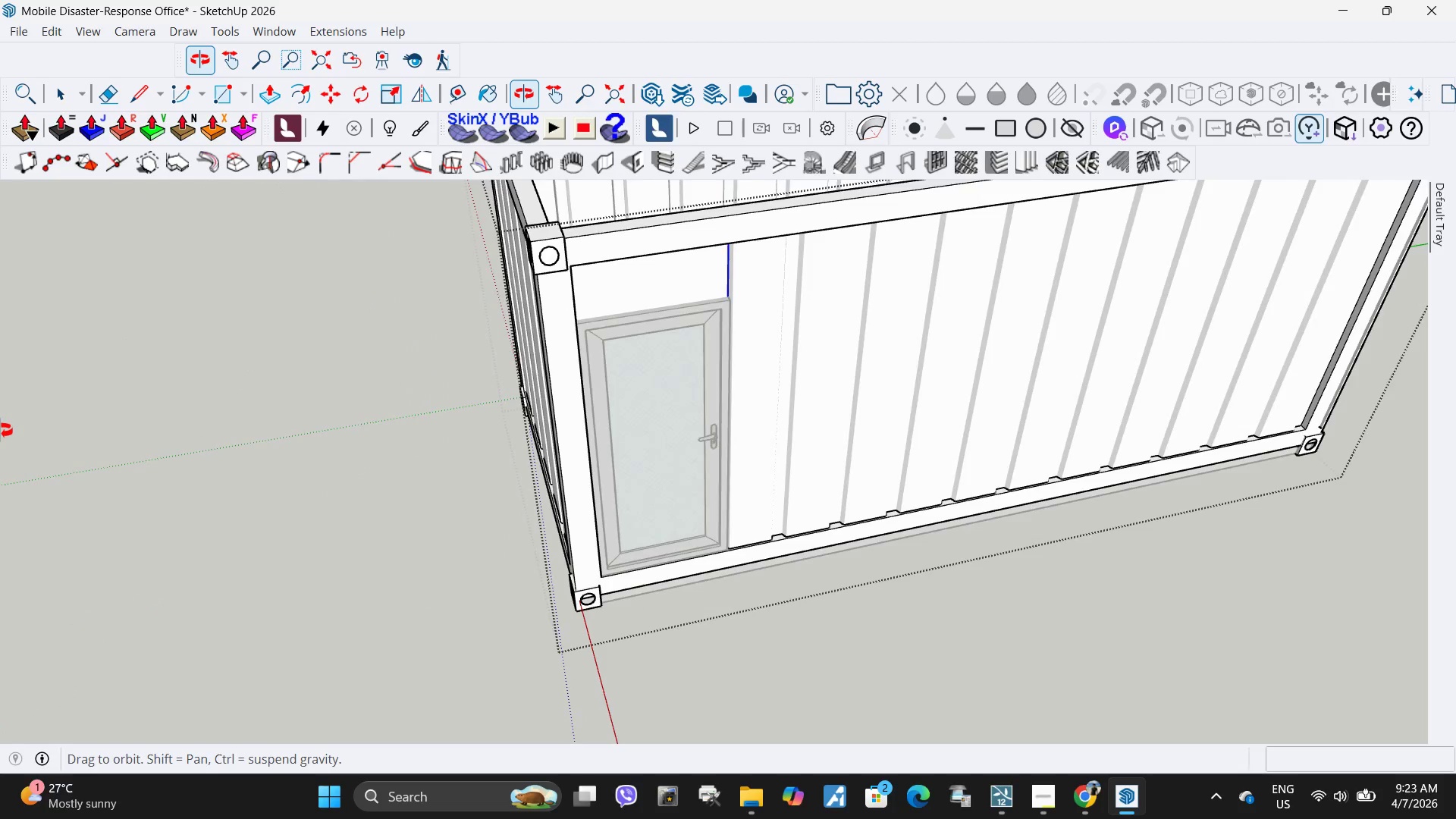 
key(Space)
 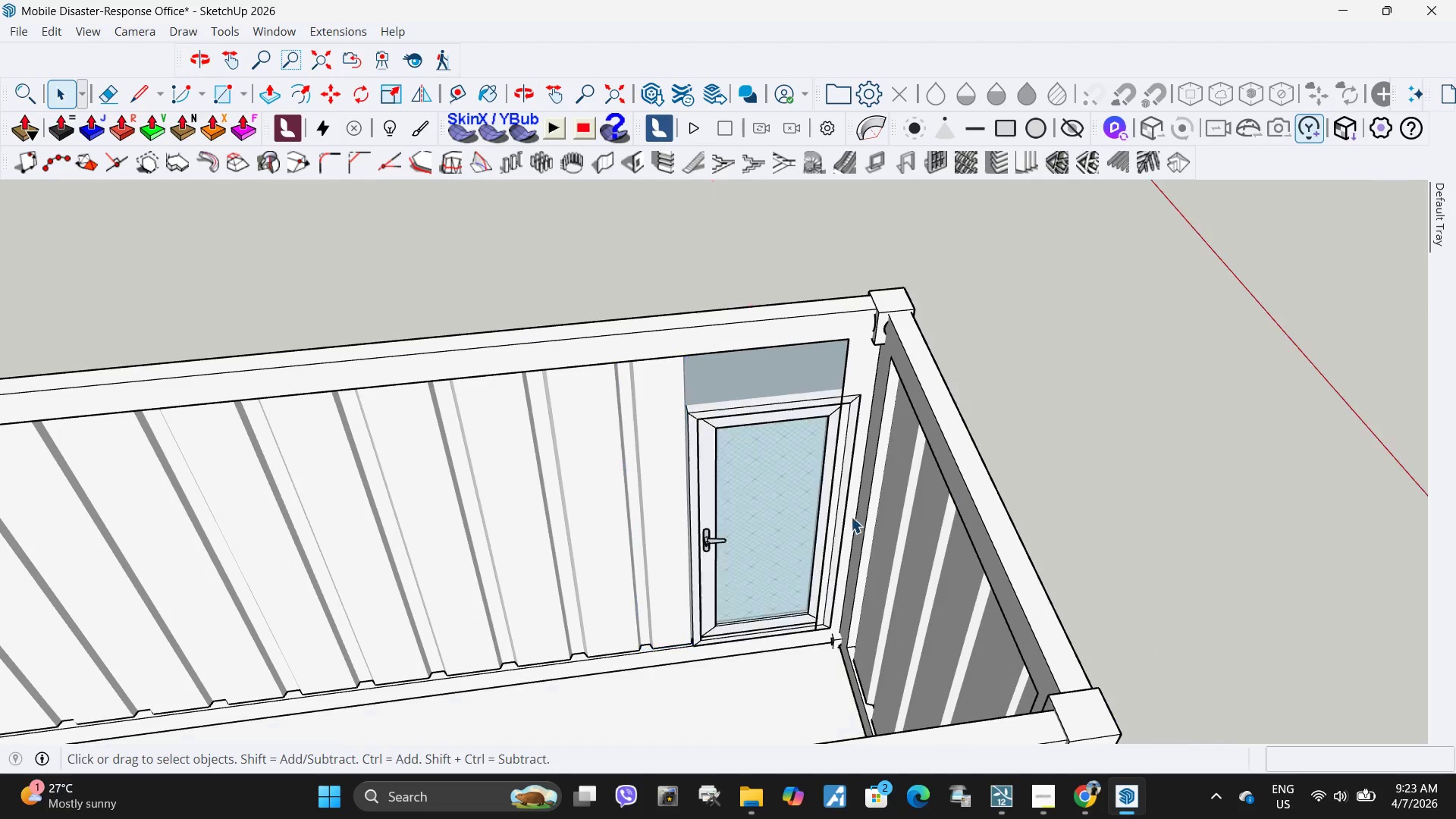 
key(Escape)
 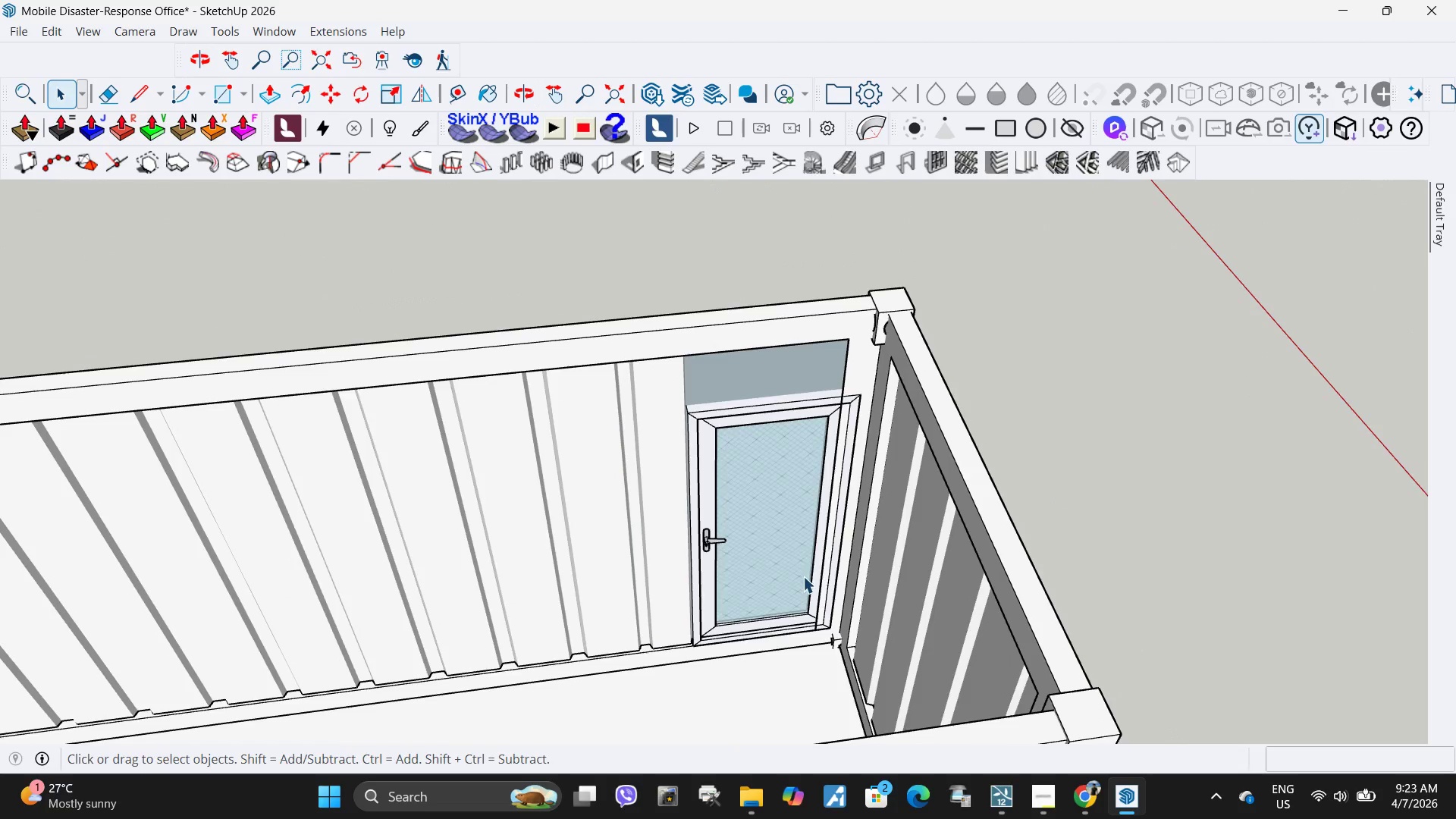 
scroll: coordinate [803, 580], scroll_direction: up, amount: 3.0
 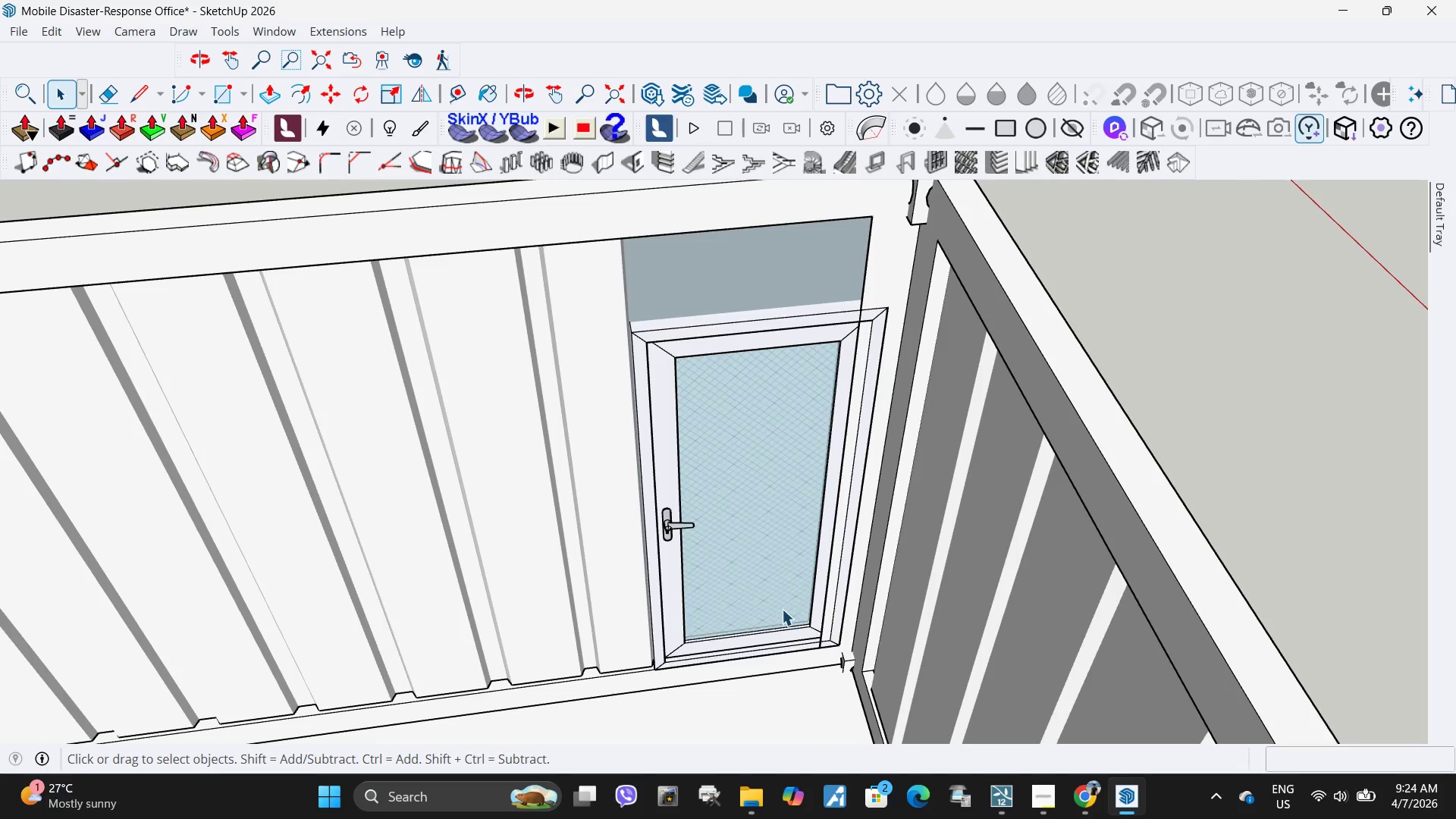 
left_click([781, 609])
 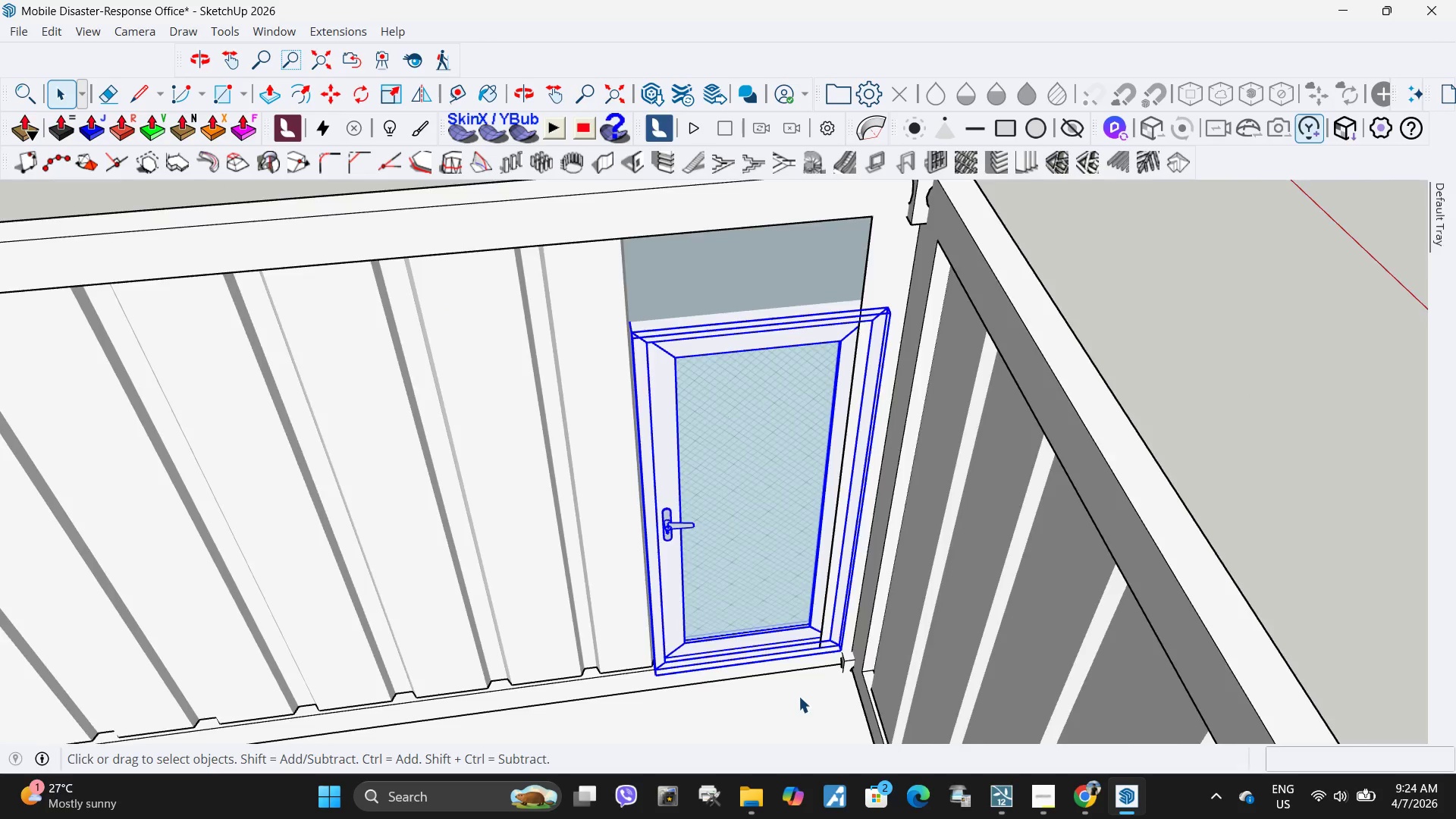 
key(M)
 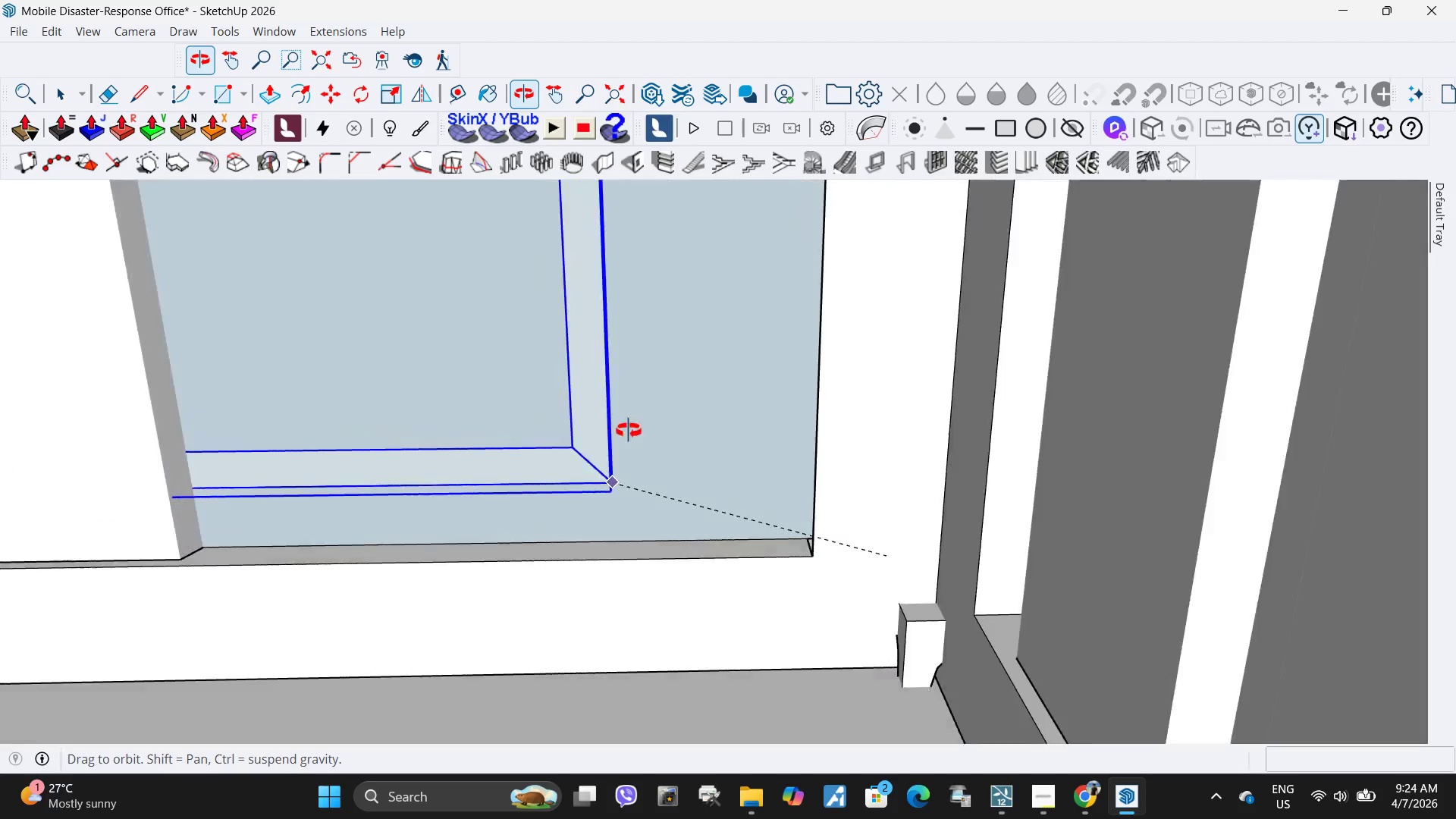 
scroll: coordinate [842, 610], scroll_direction: up, amount: 12.0
 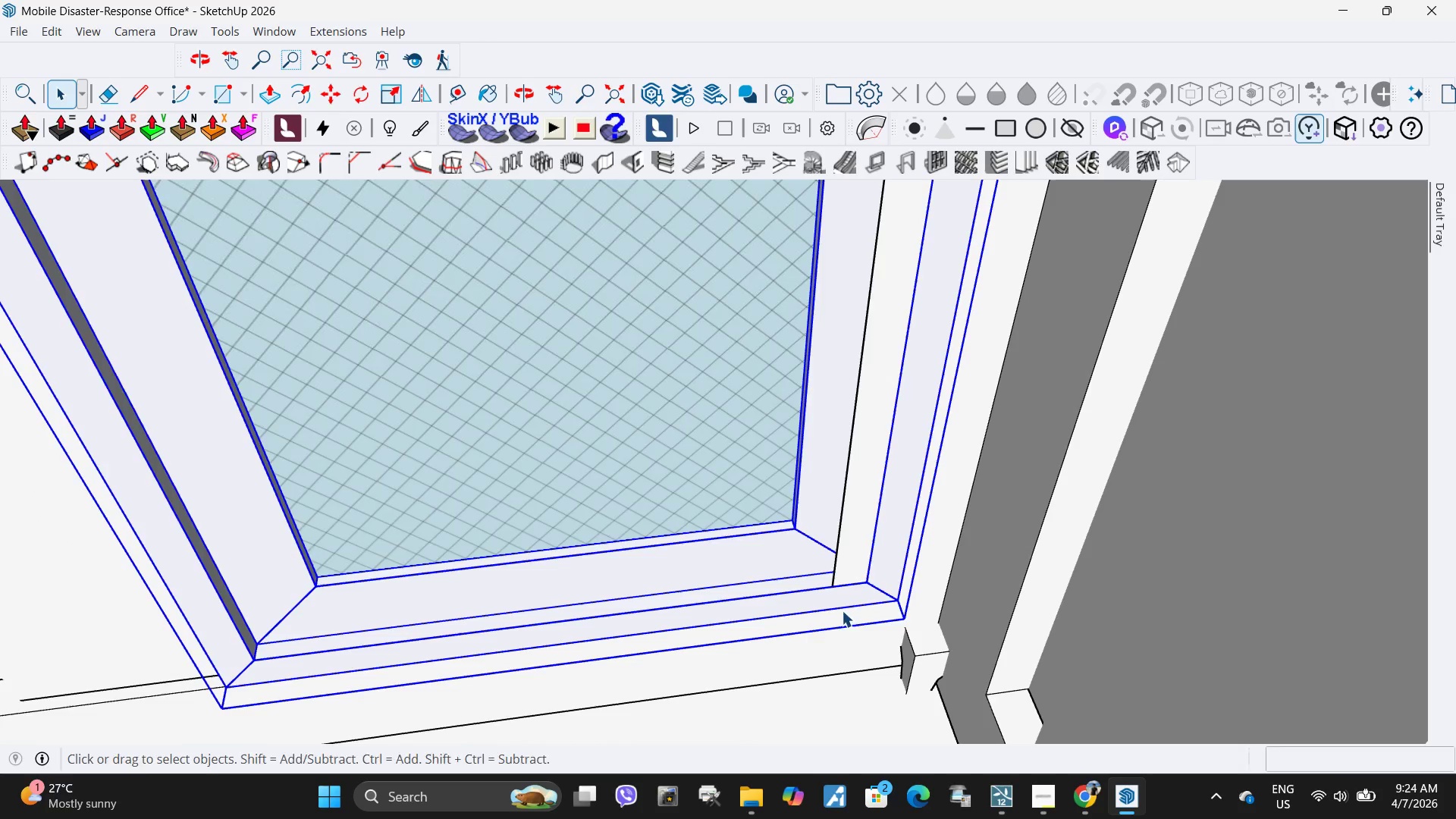 
wait(6.37)
 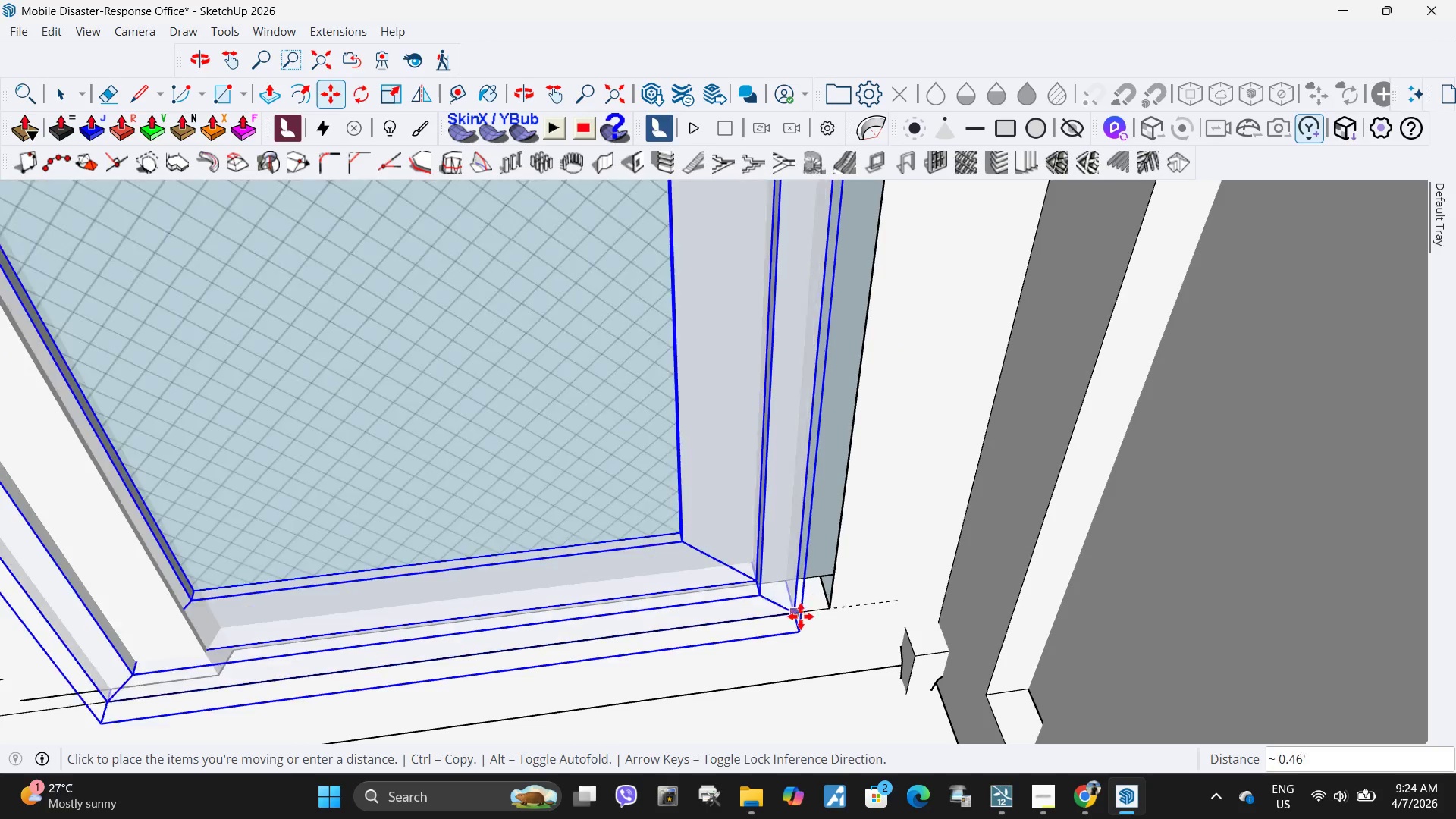 
left_click([732, 490])
 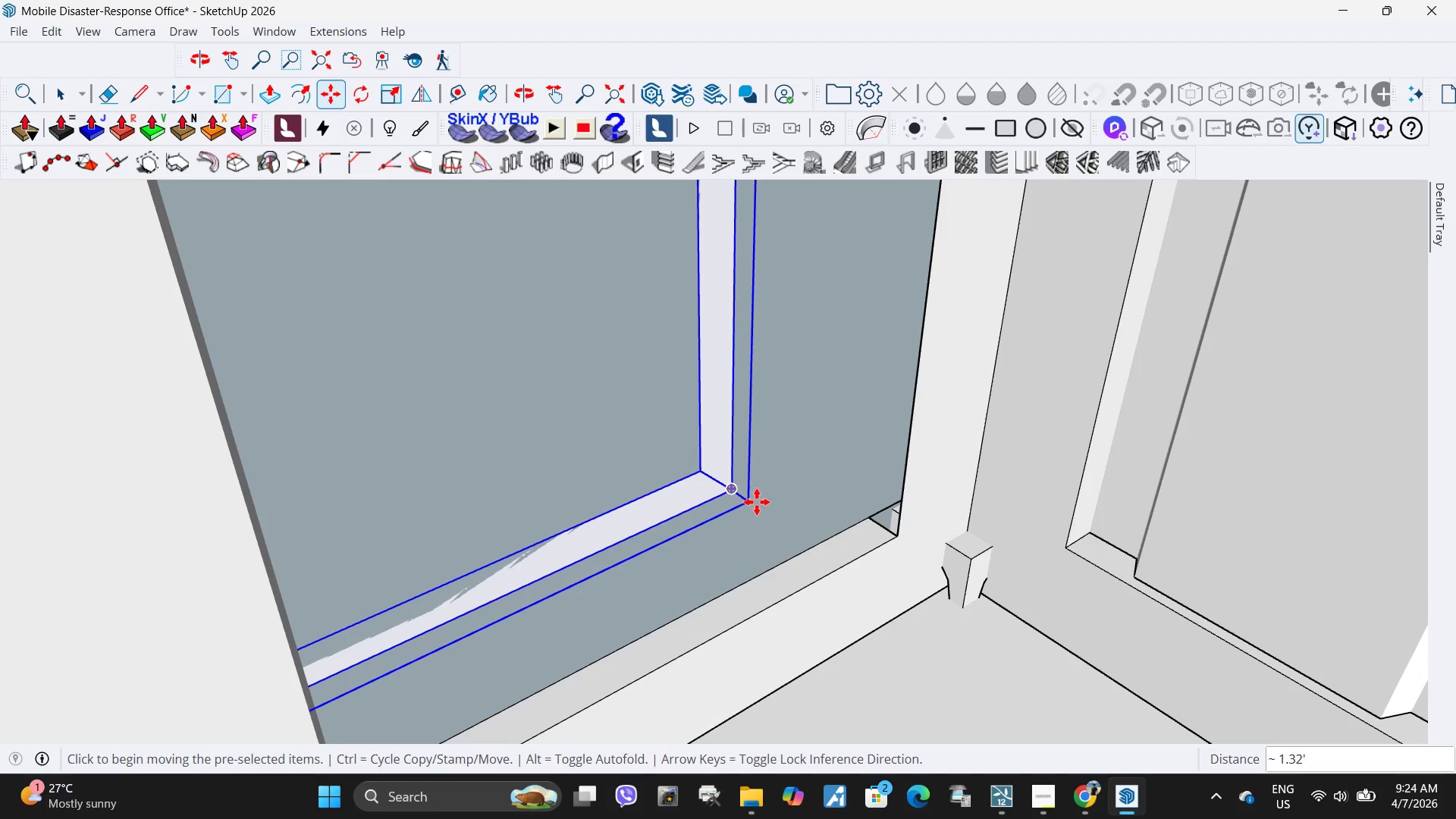 
key(L)
 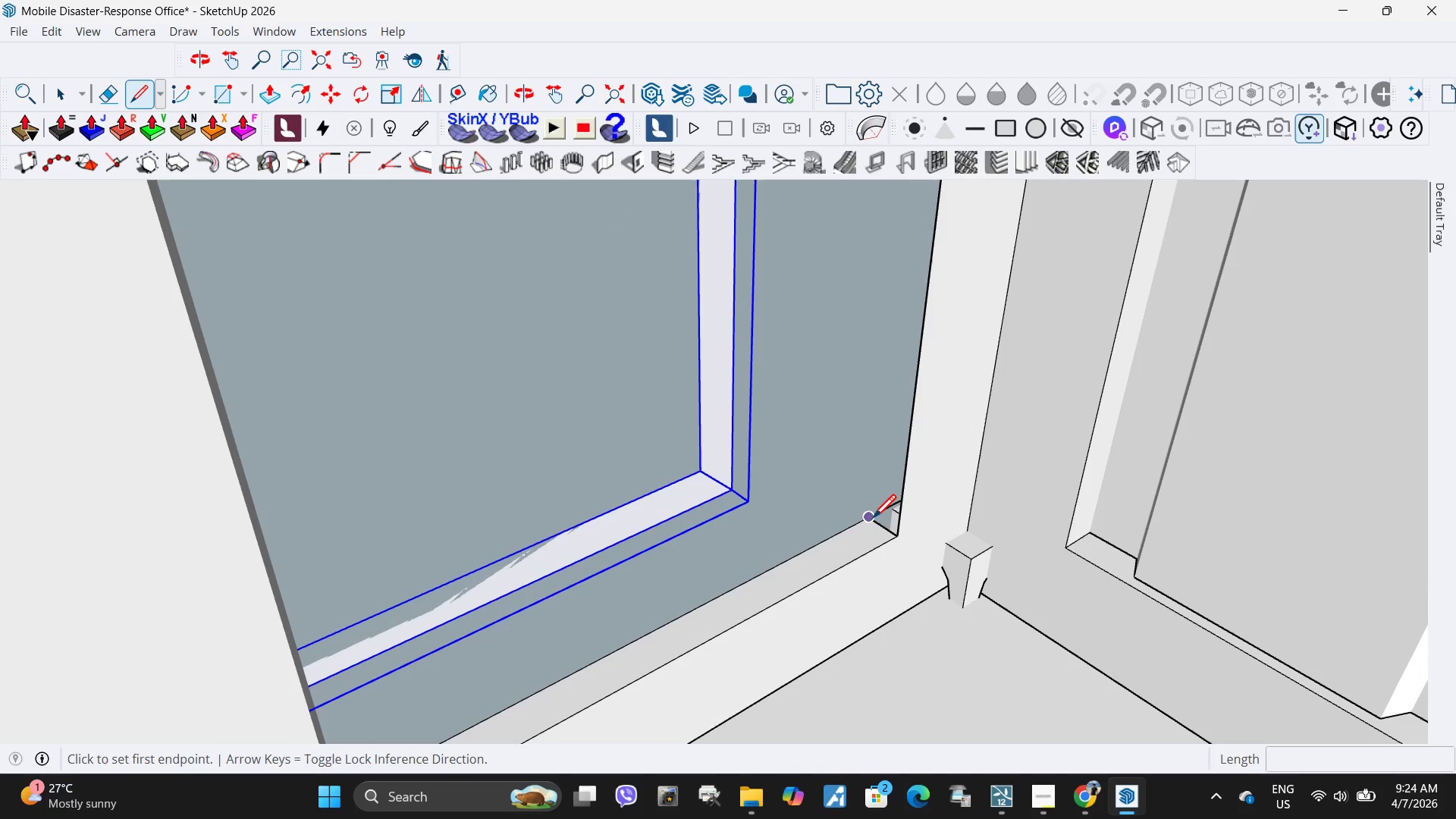 
left_click([871, 520])
 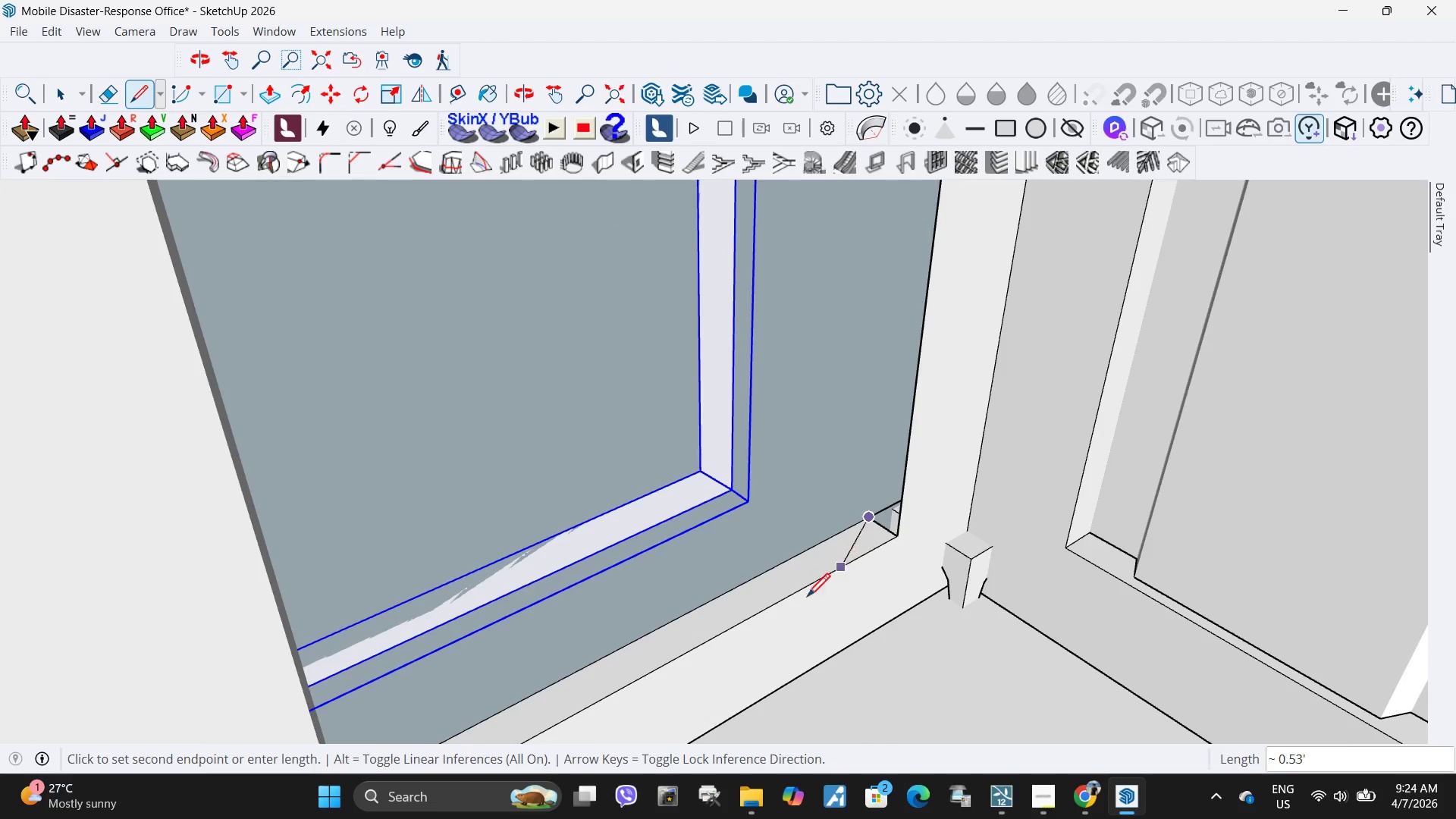 
scroll: coordinate [777, 642], scroll_direction: down, amount: 20.0
 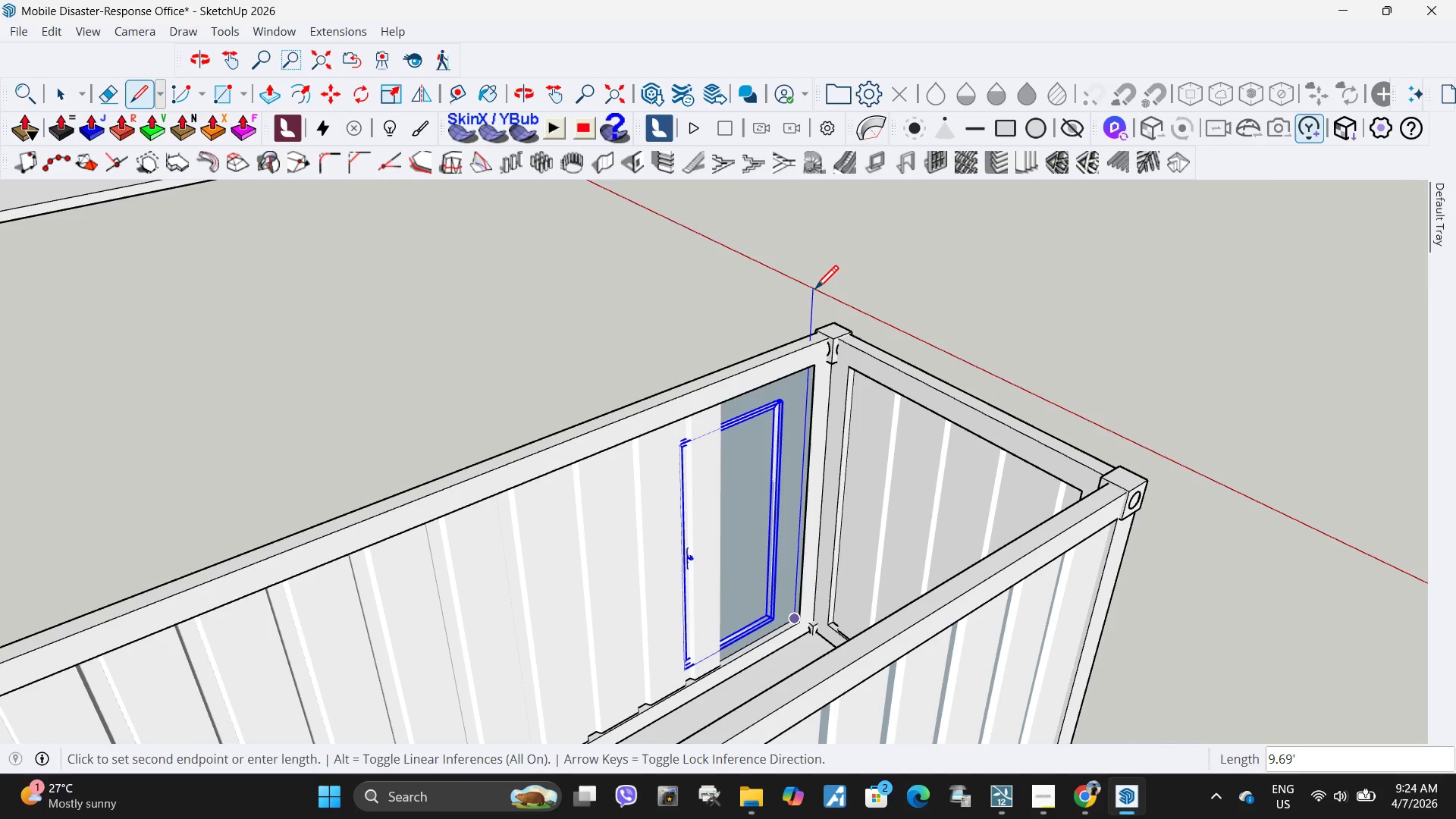 
left_click([817, 291])
 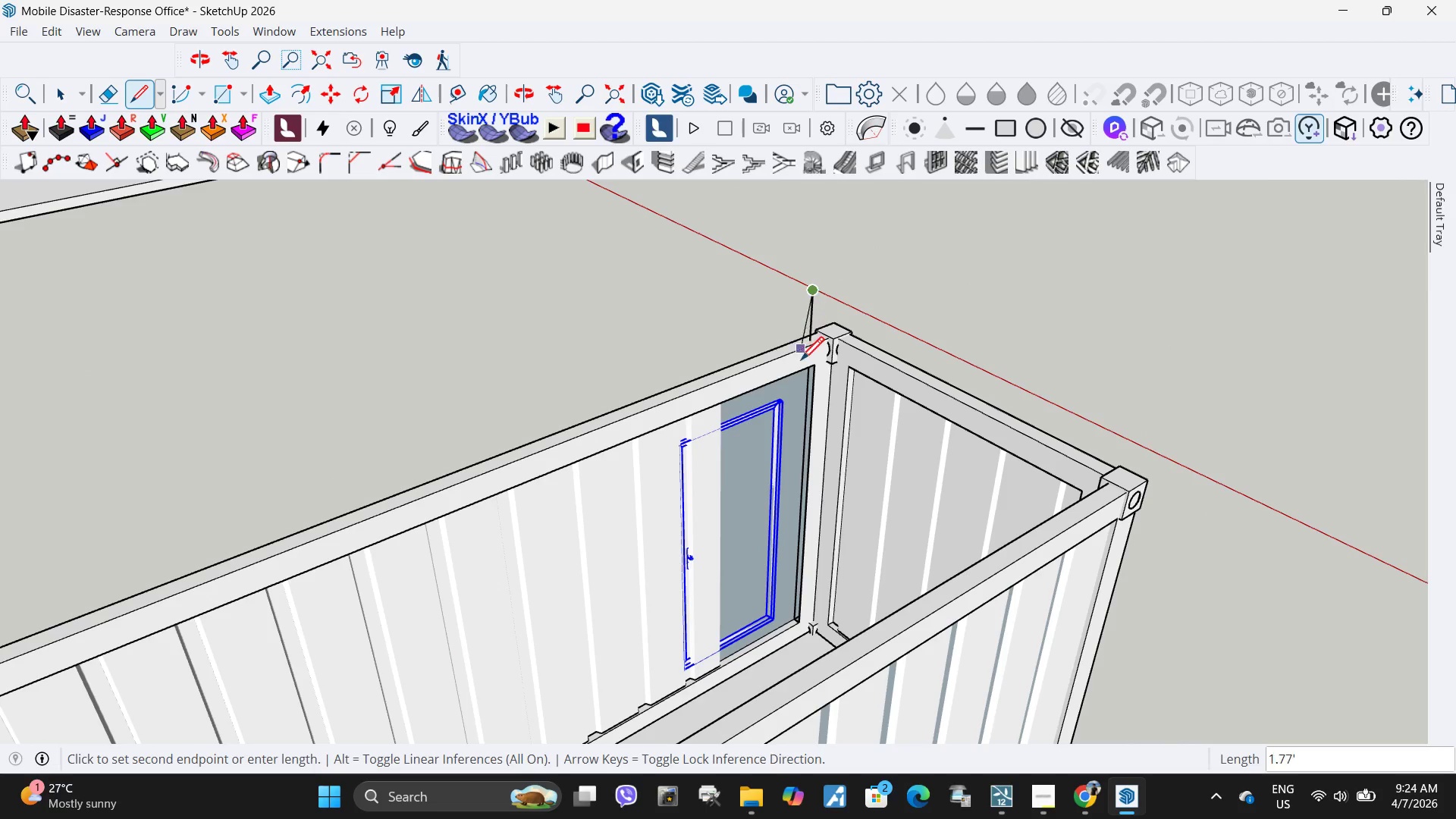 
key(Space)
 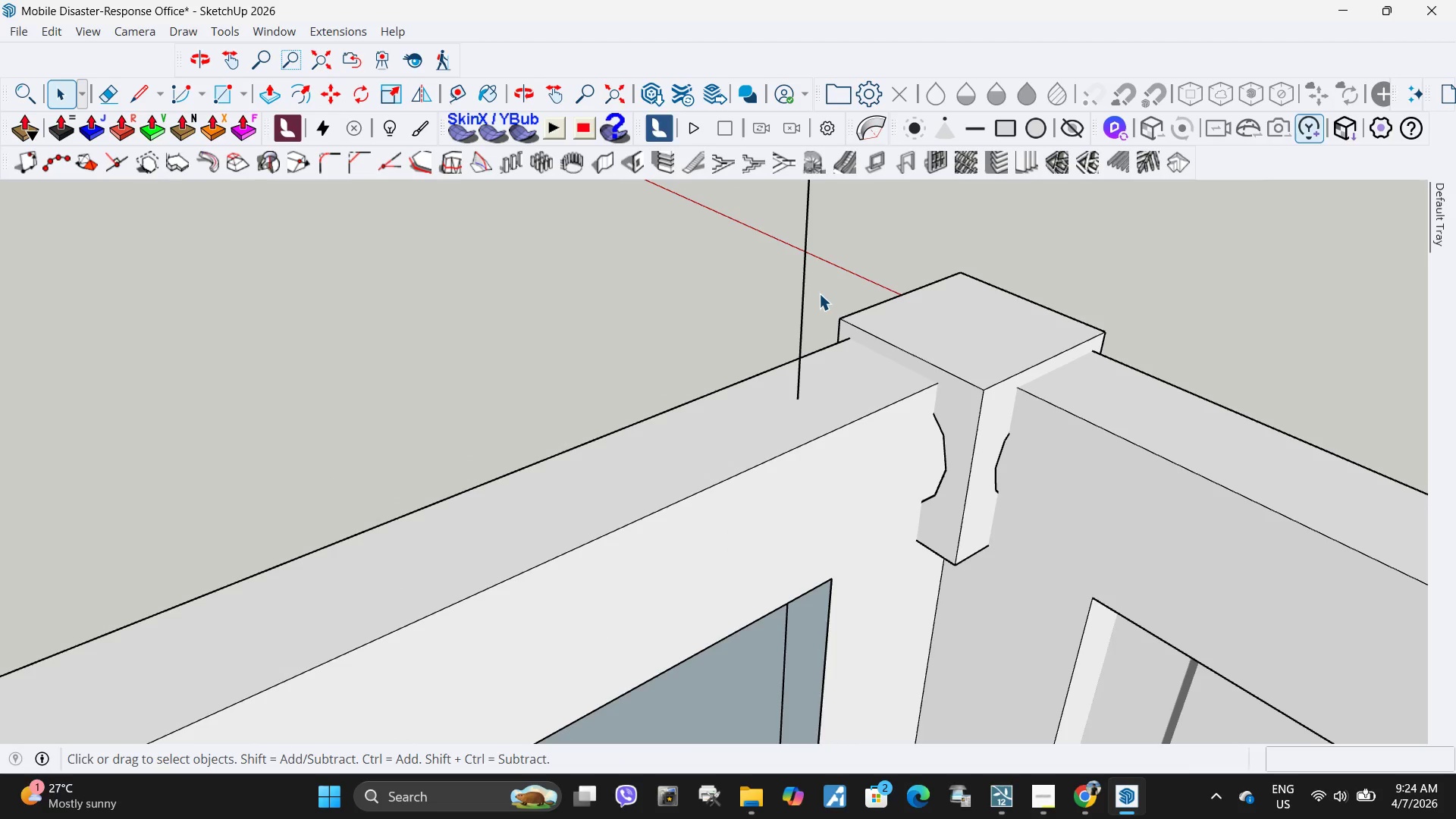 
scroll: coordinate [818, 312], scroll_direction: up, amount: 8.0
 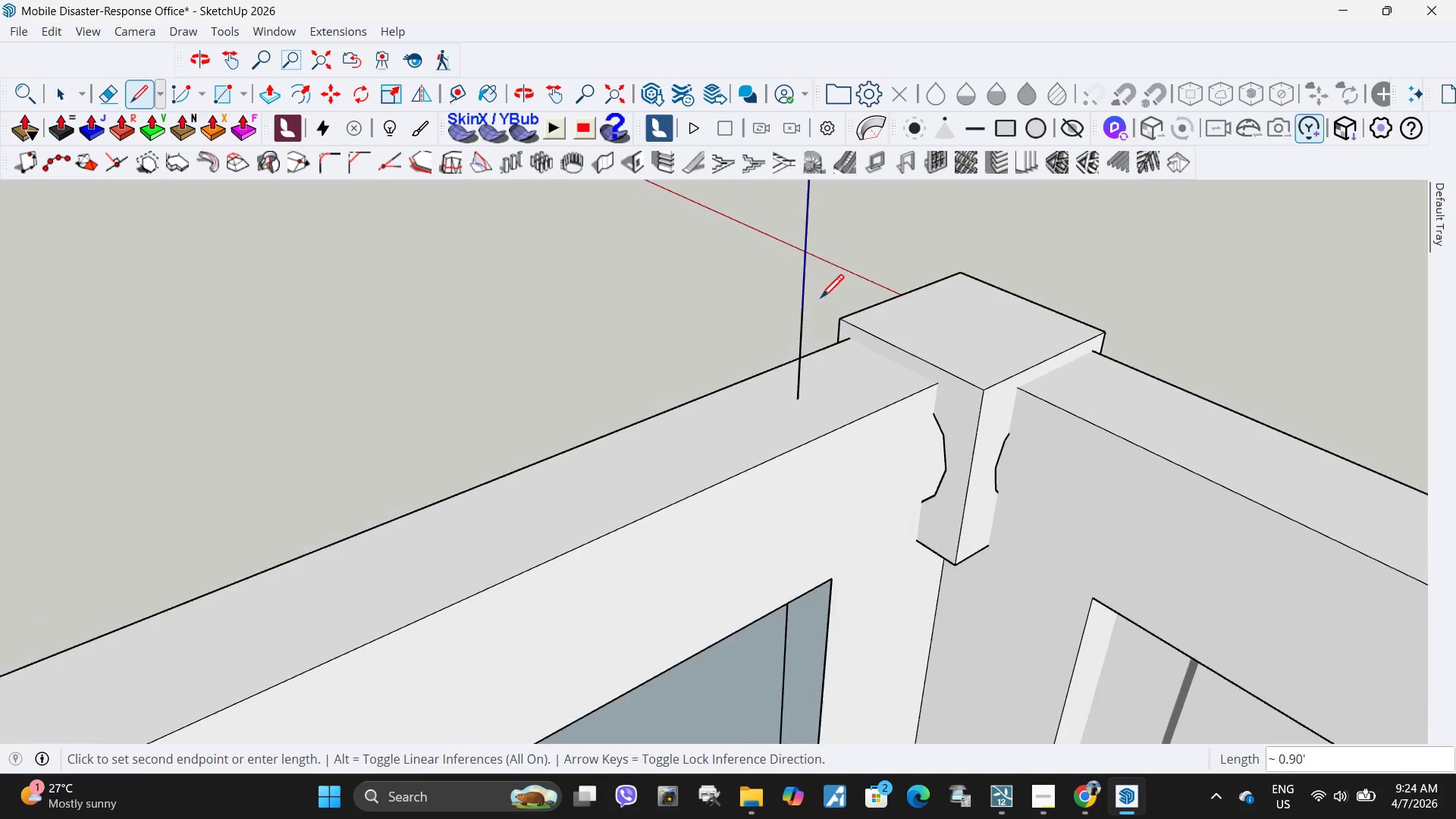 
left_click_drag(start_coordinate=[822, 295], to_coordinate=[702, 244])
 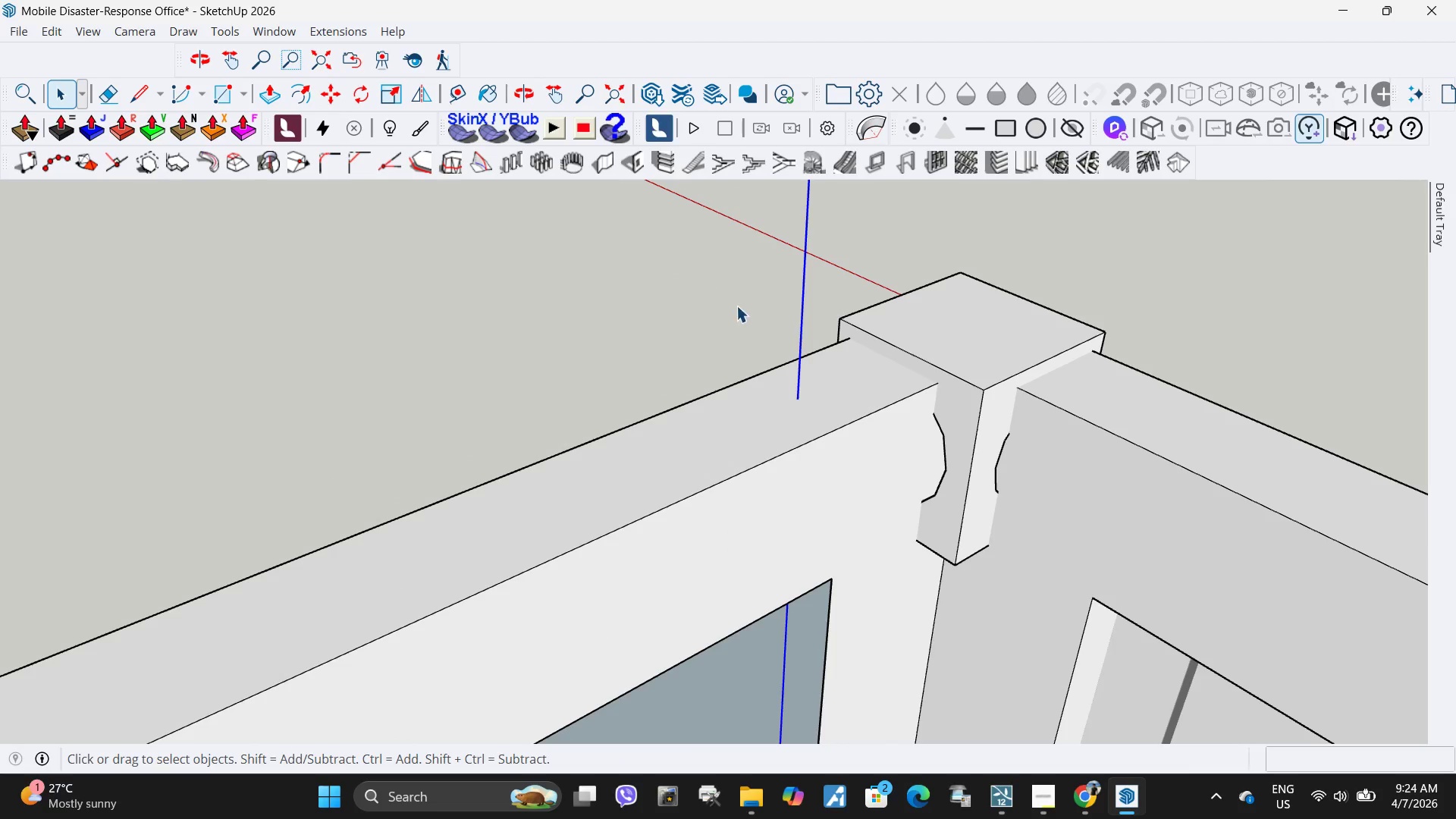 
key(Delete)
 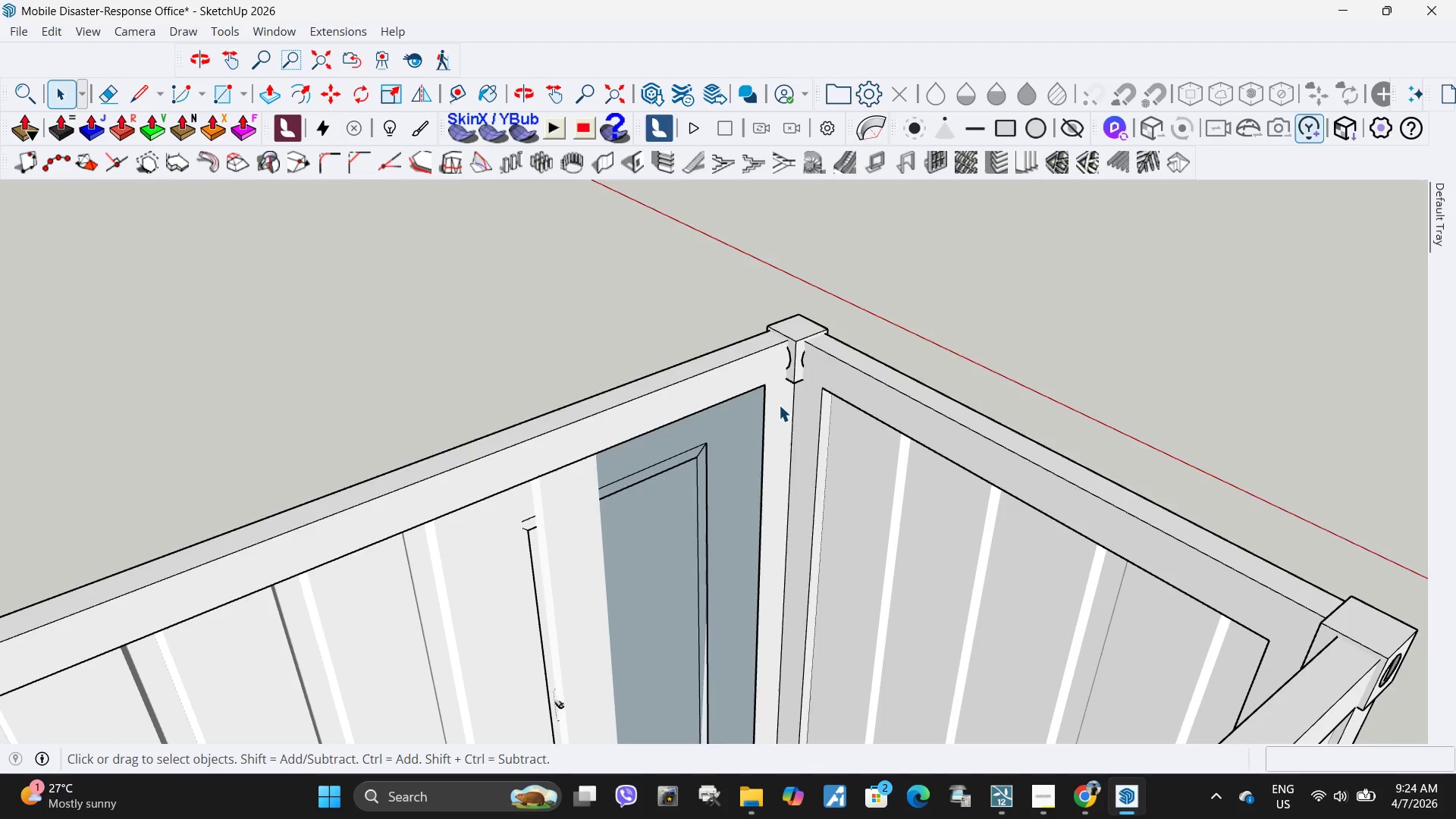 
scroll: coordinate [745, 328], scroll_direction: down, amount: 4.0
 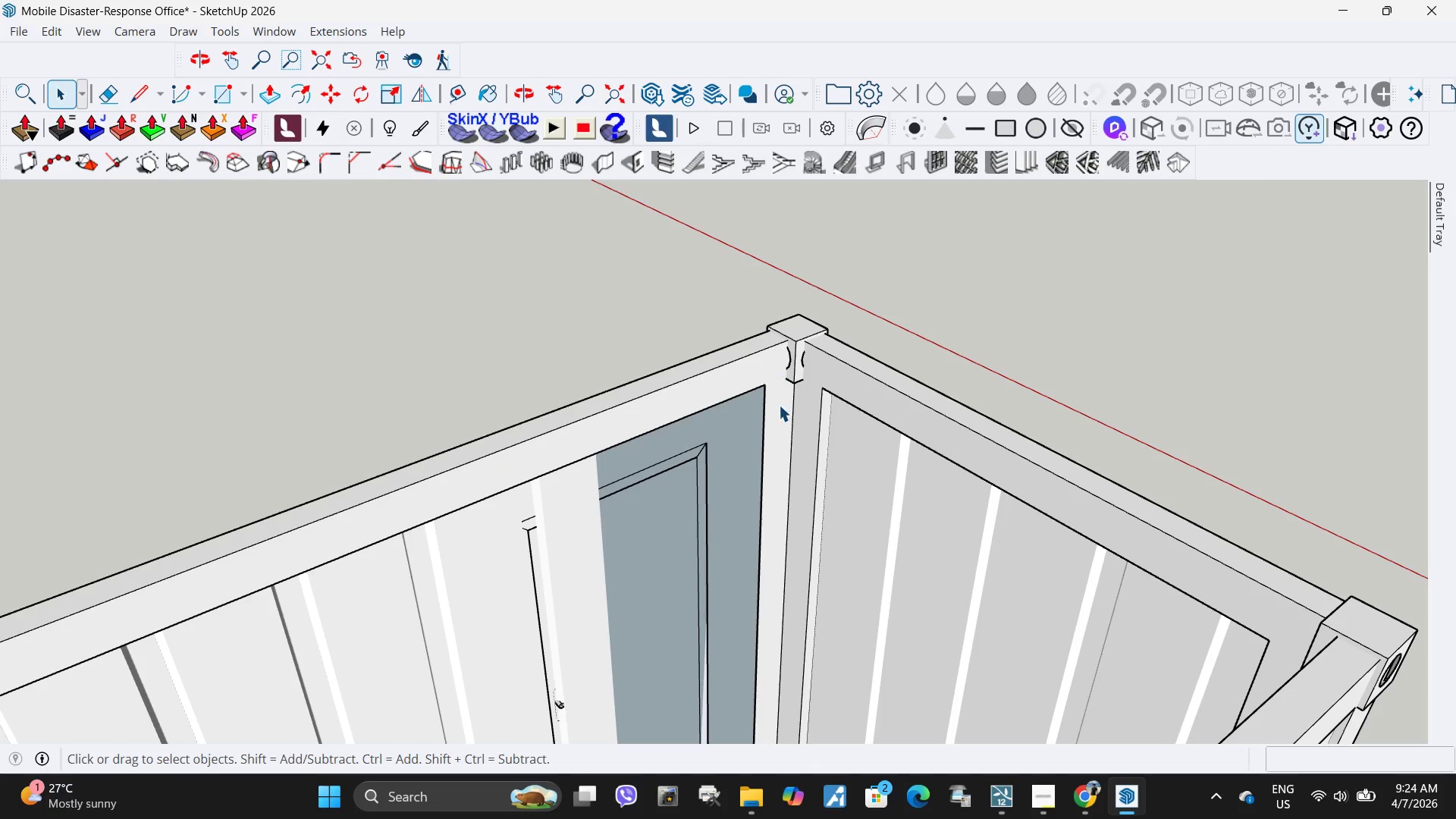 
double_click([779, 405])
 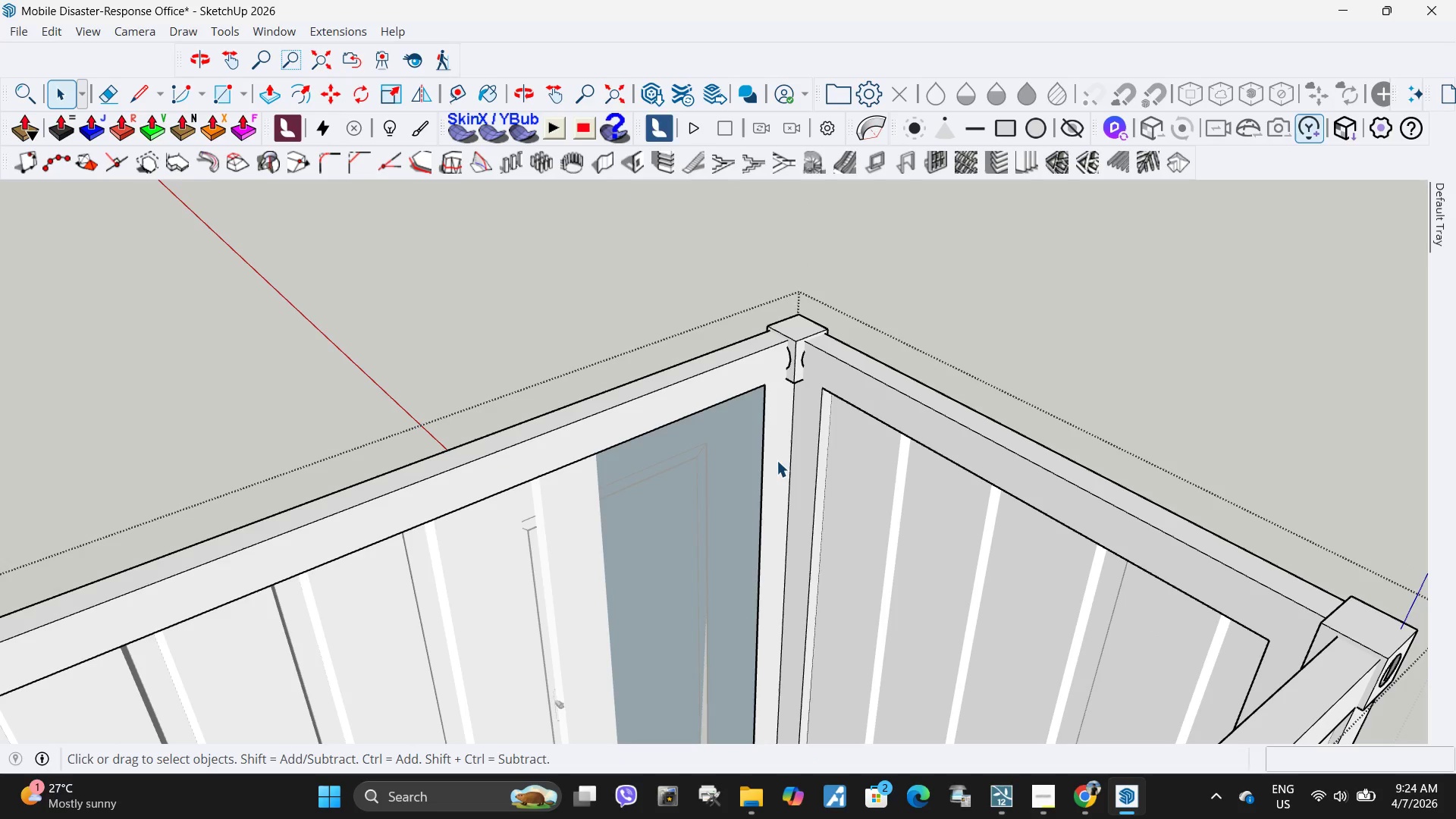 
left_click([774, 464])
 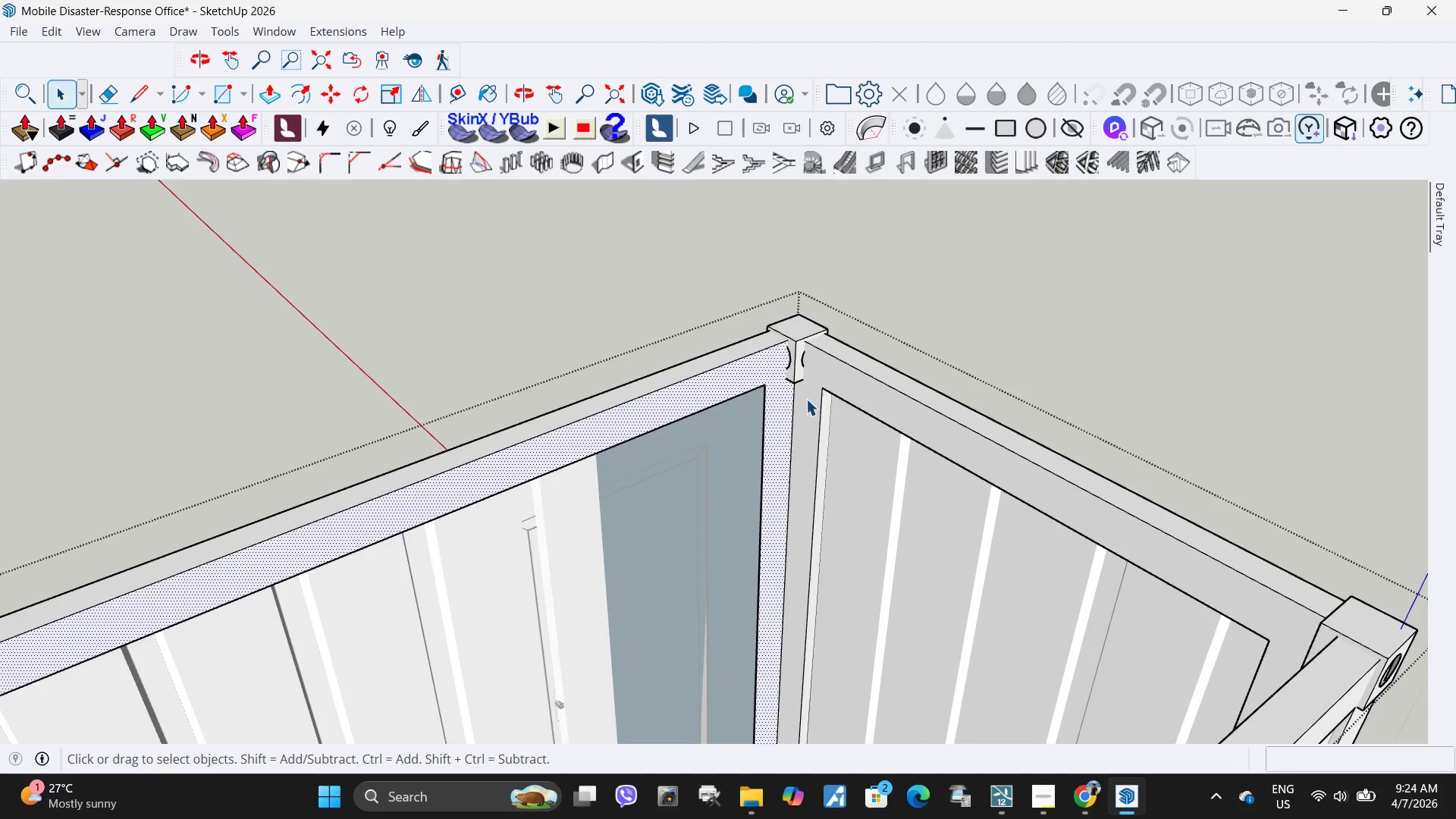 
scroll: coordinate [801, 651], scroll_direction: up, amount: 12.0
 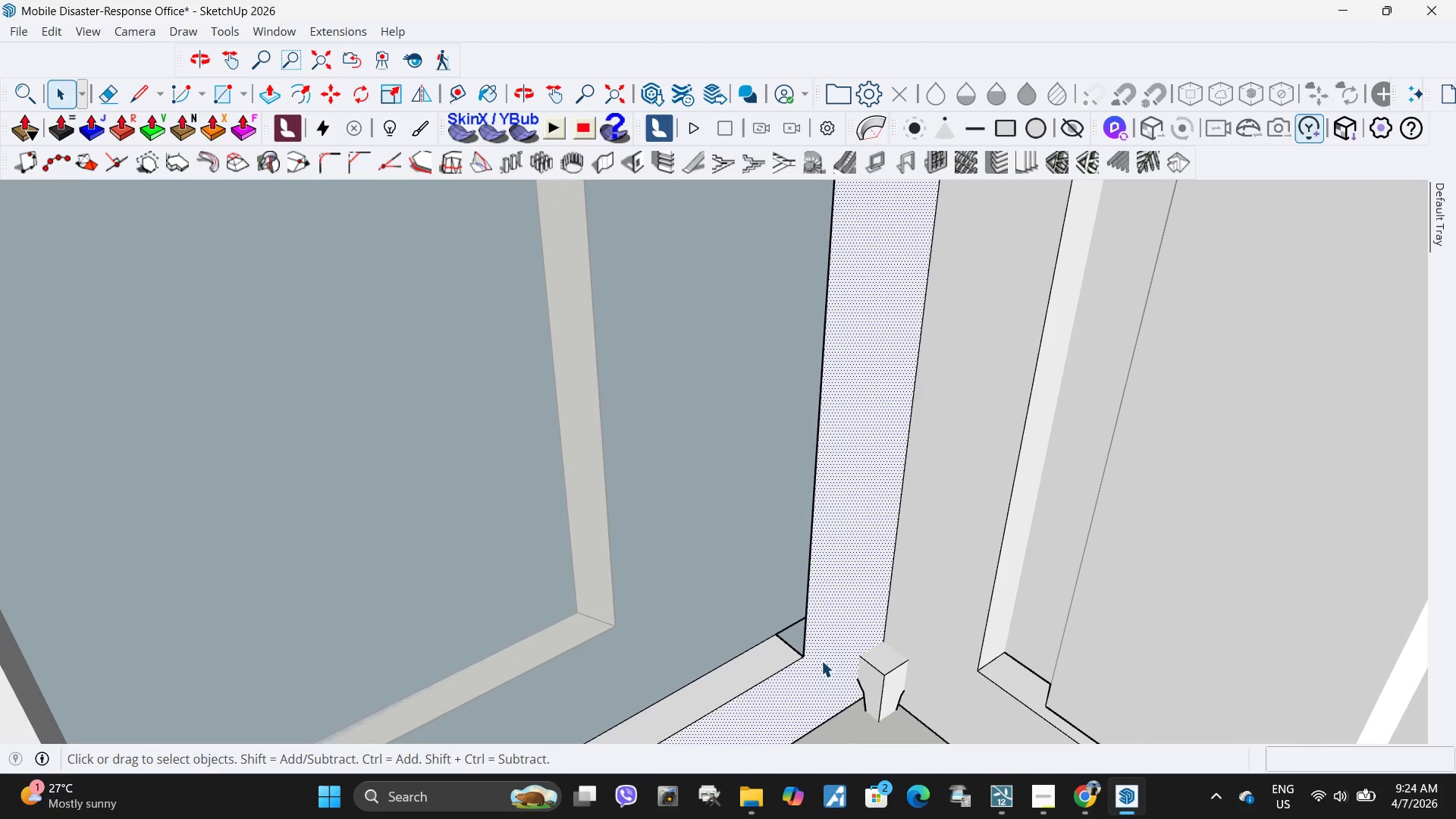 
key(L)
 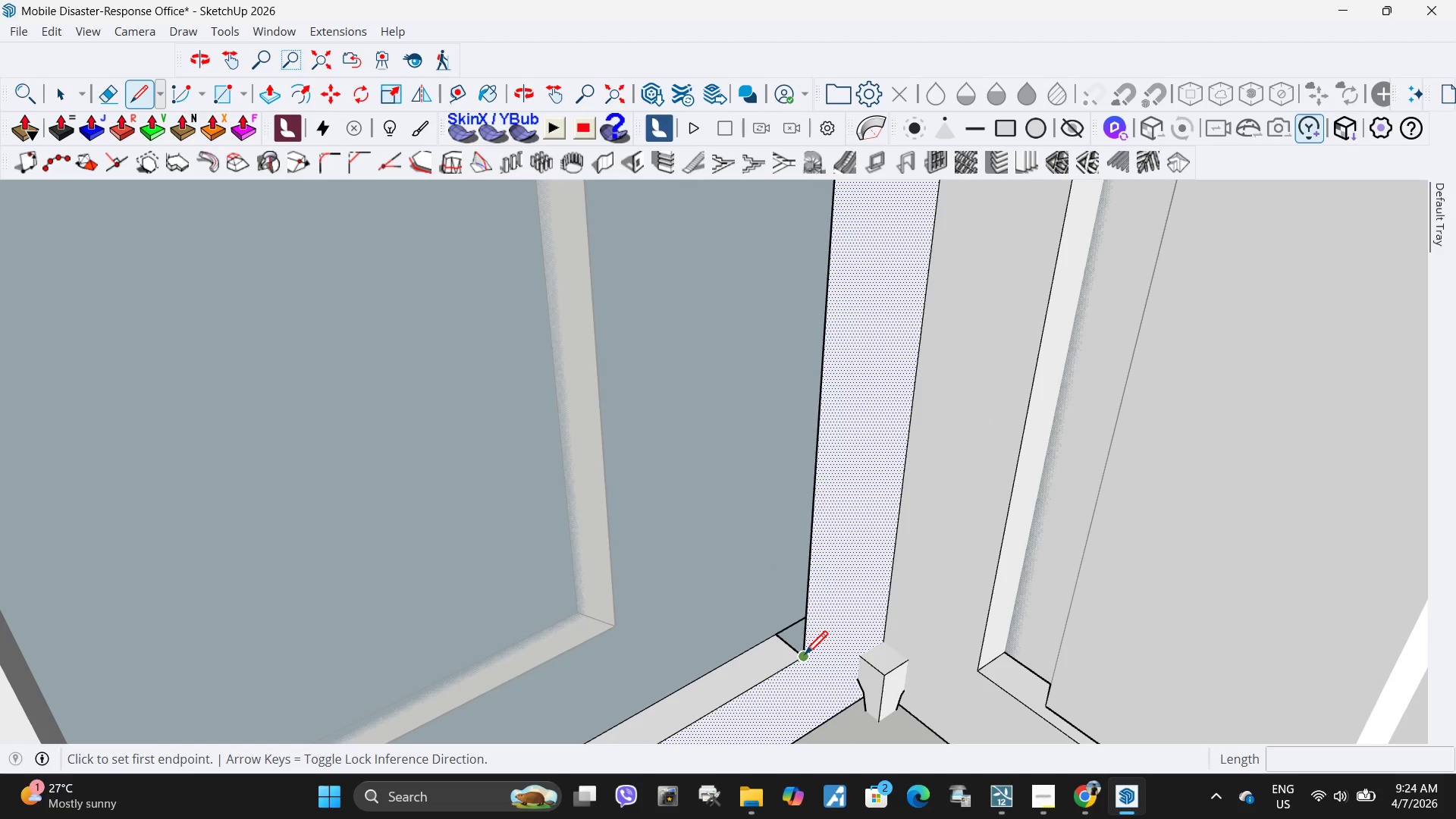 
left_click([805, 657])
 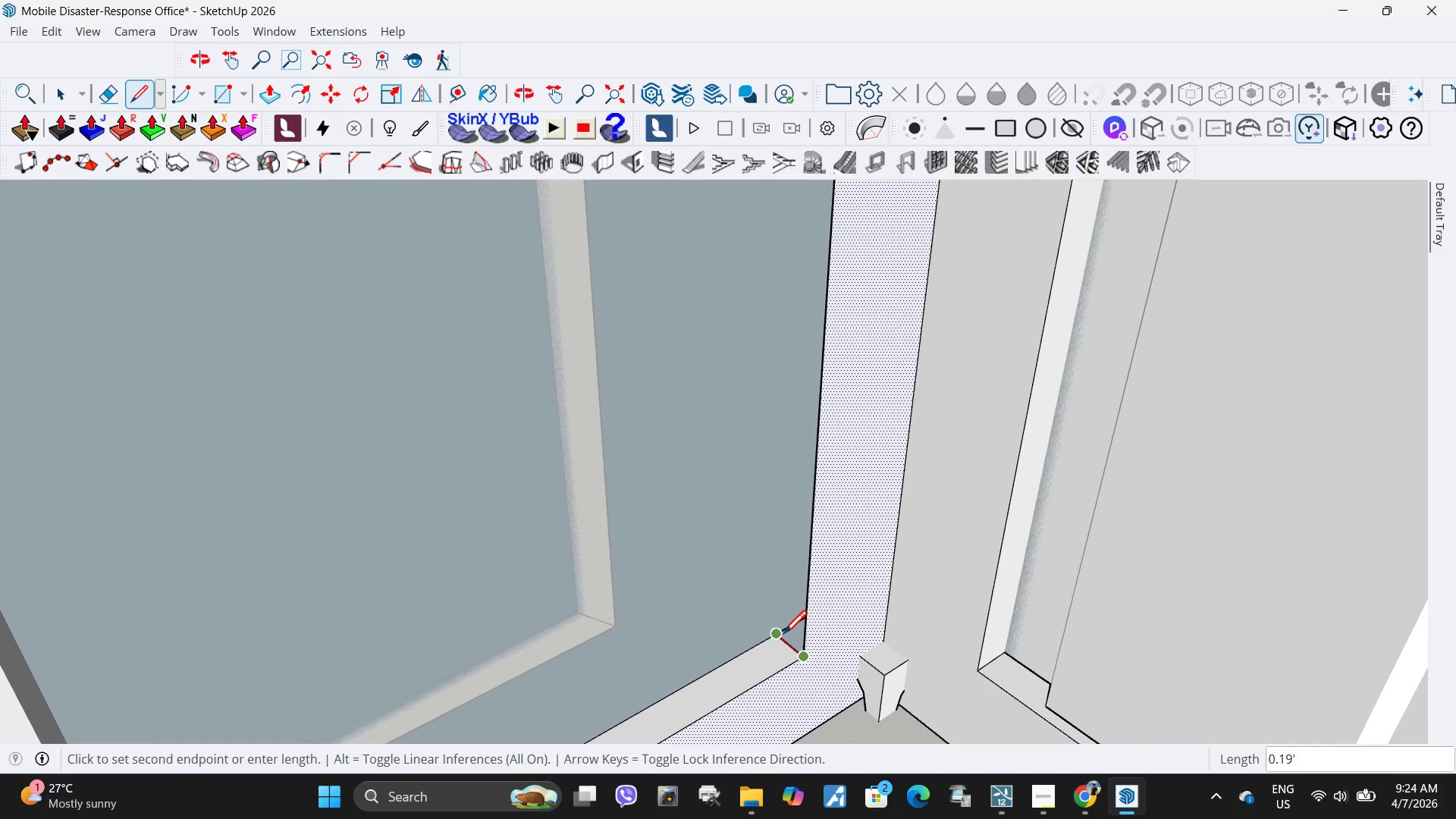 
key(Escape)
 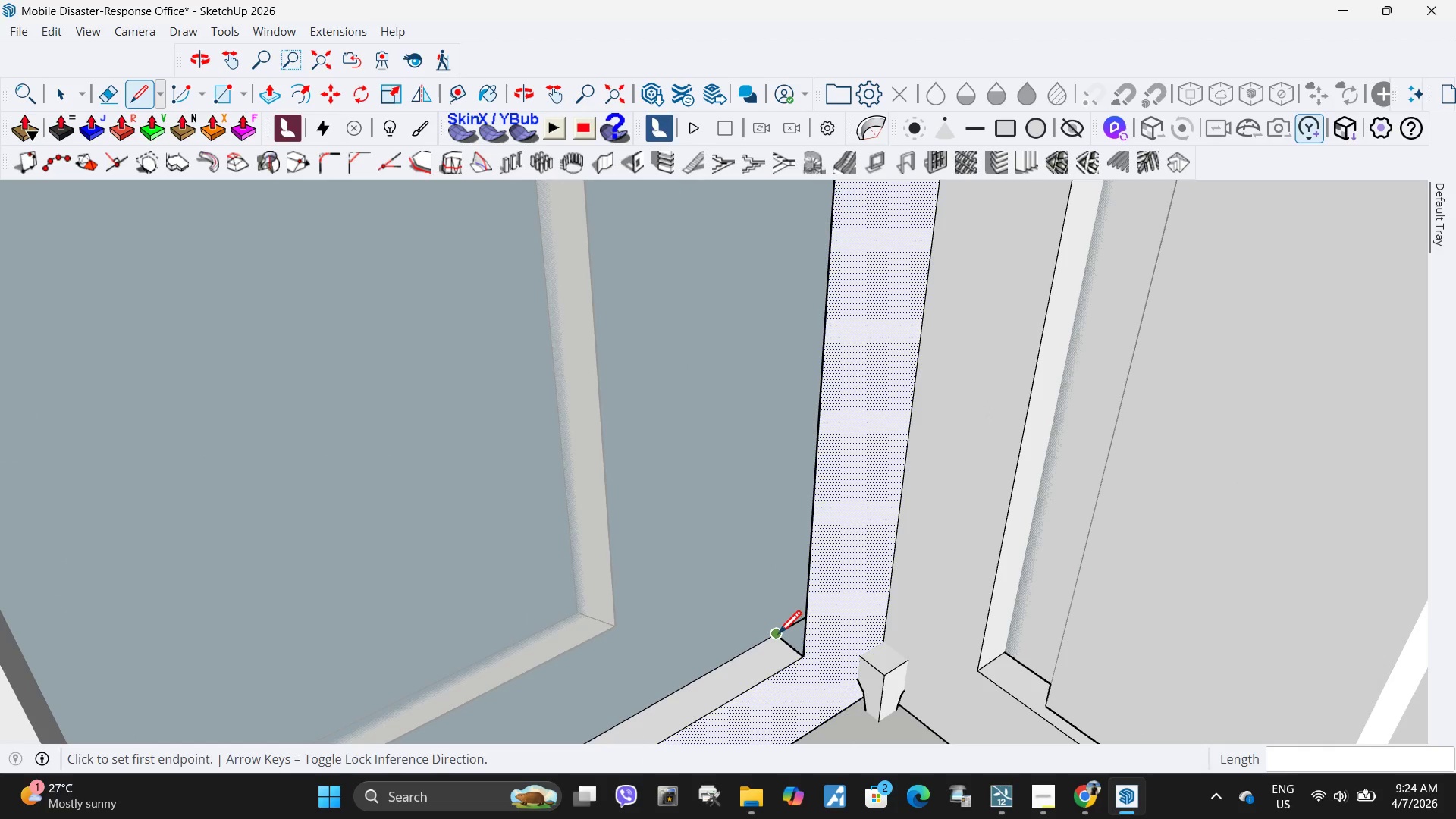 
left_click([778, 636])
 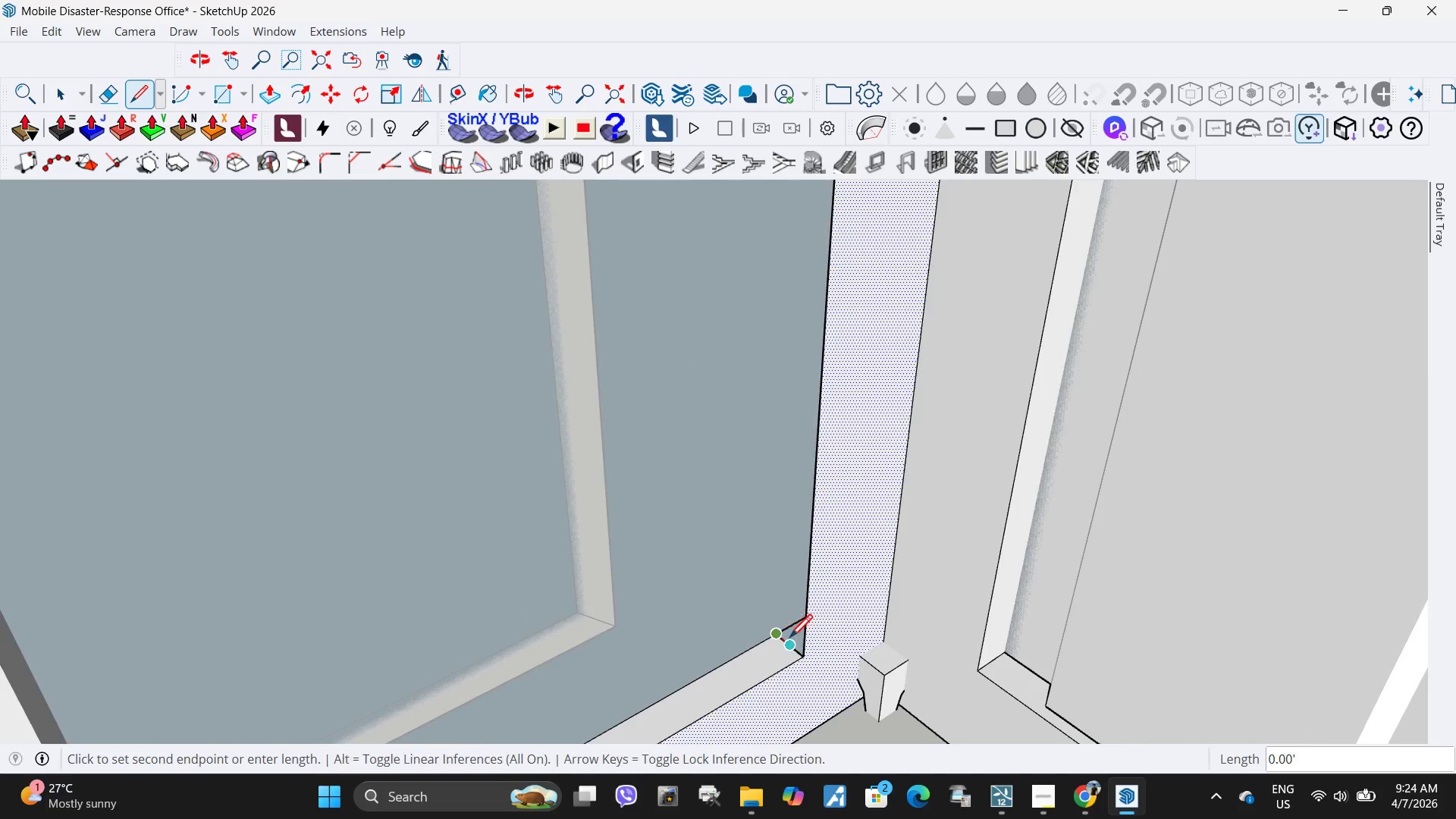 
scroll: coordinate [795, 661], scroll_direction: down, amount: 18.0
 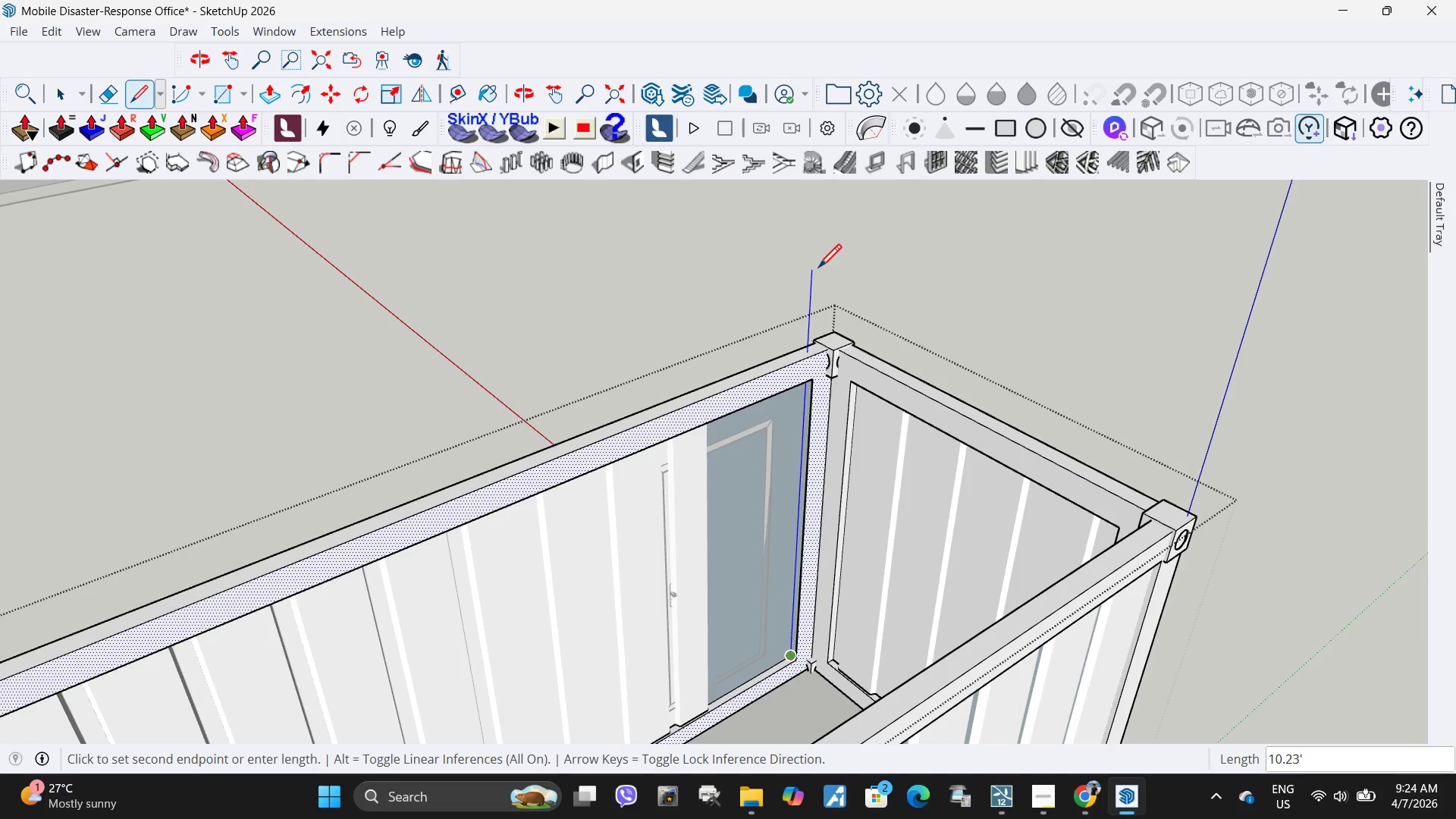 
left_click([818, 270])
 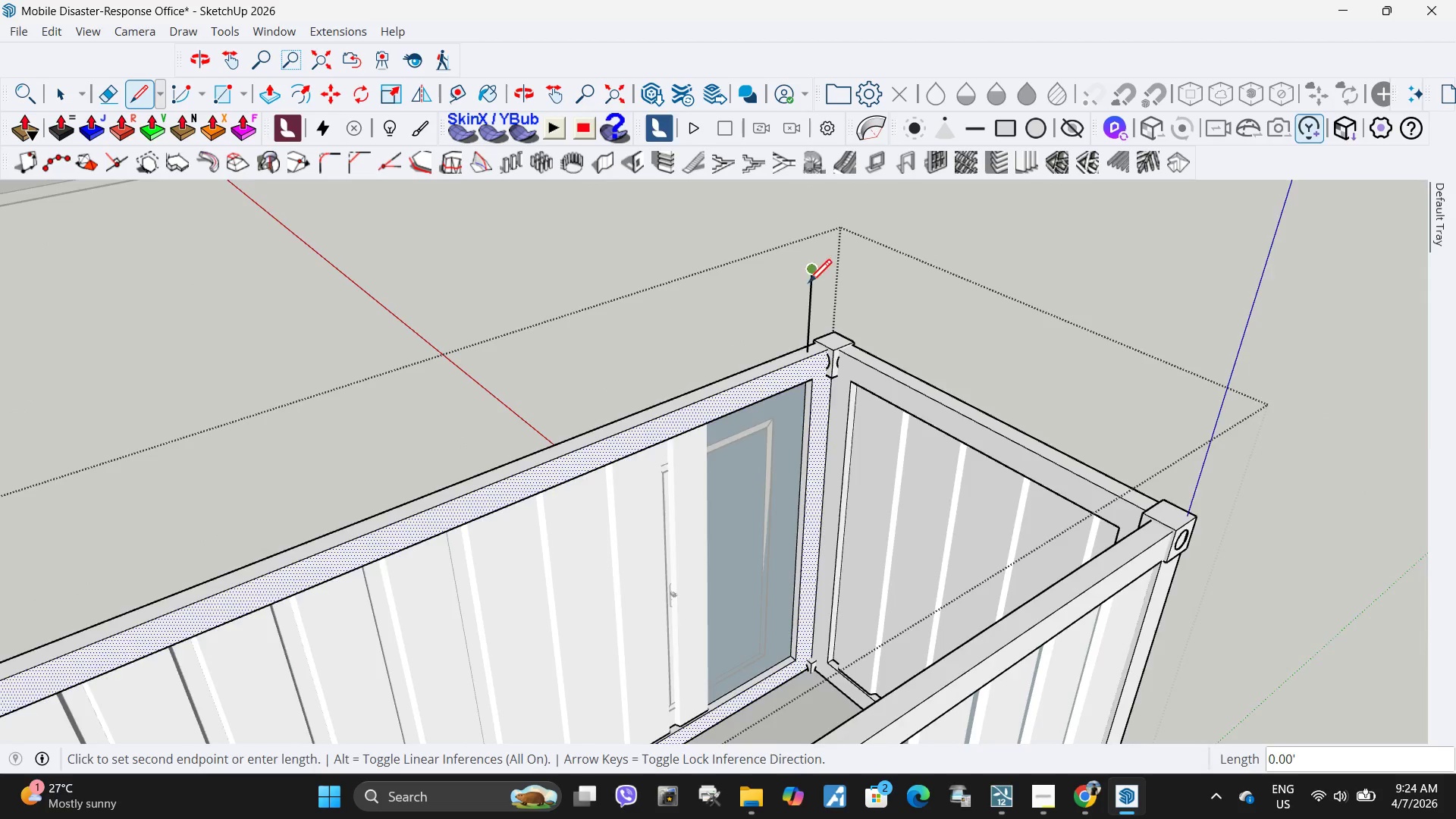 
key(Space)
 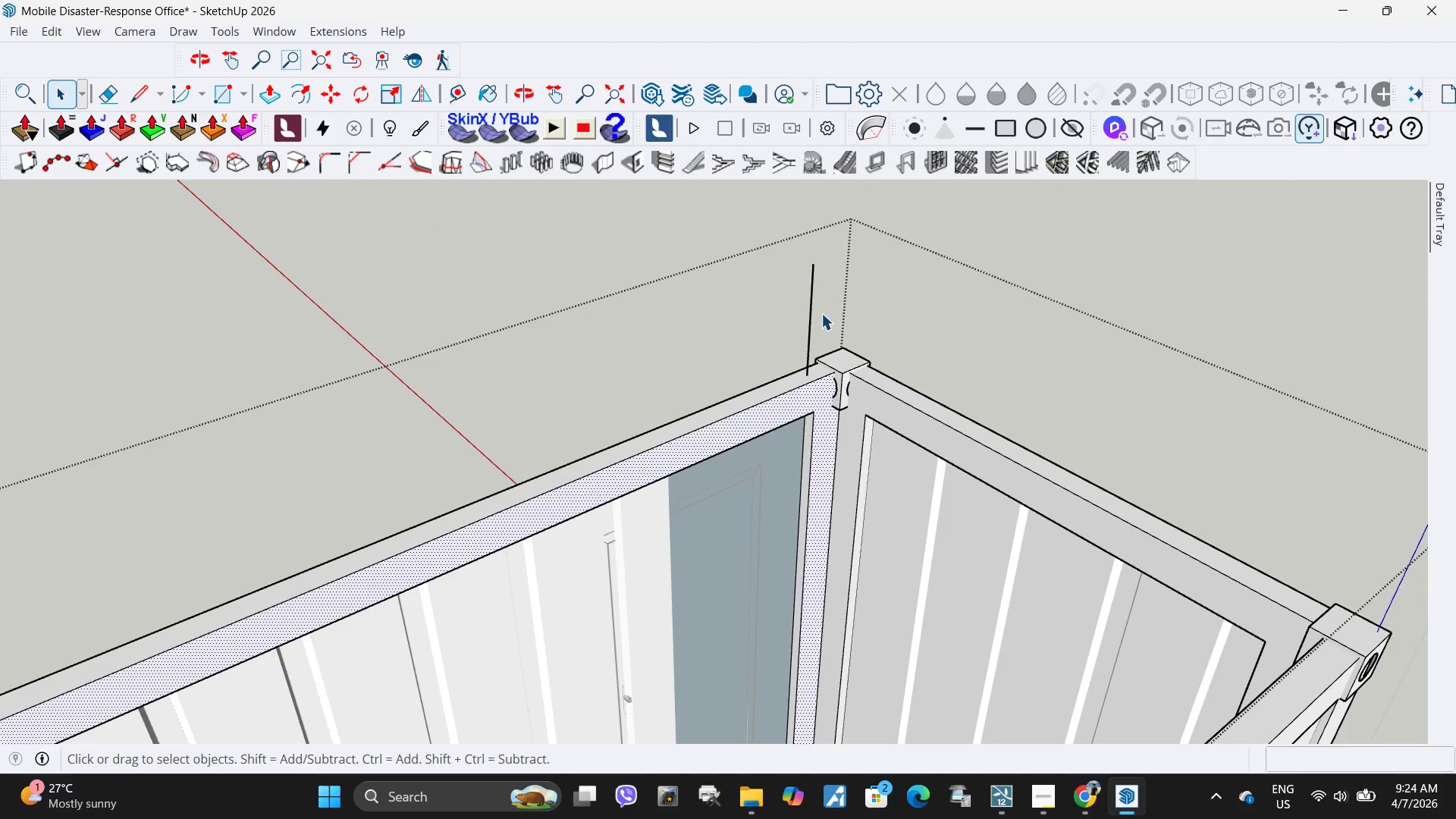 
scroll: coordinate [808, 285], scroll_direction: up, amount: 4.0
 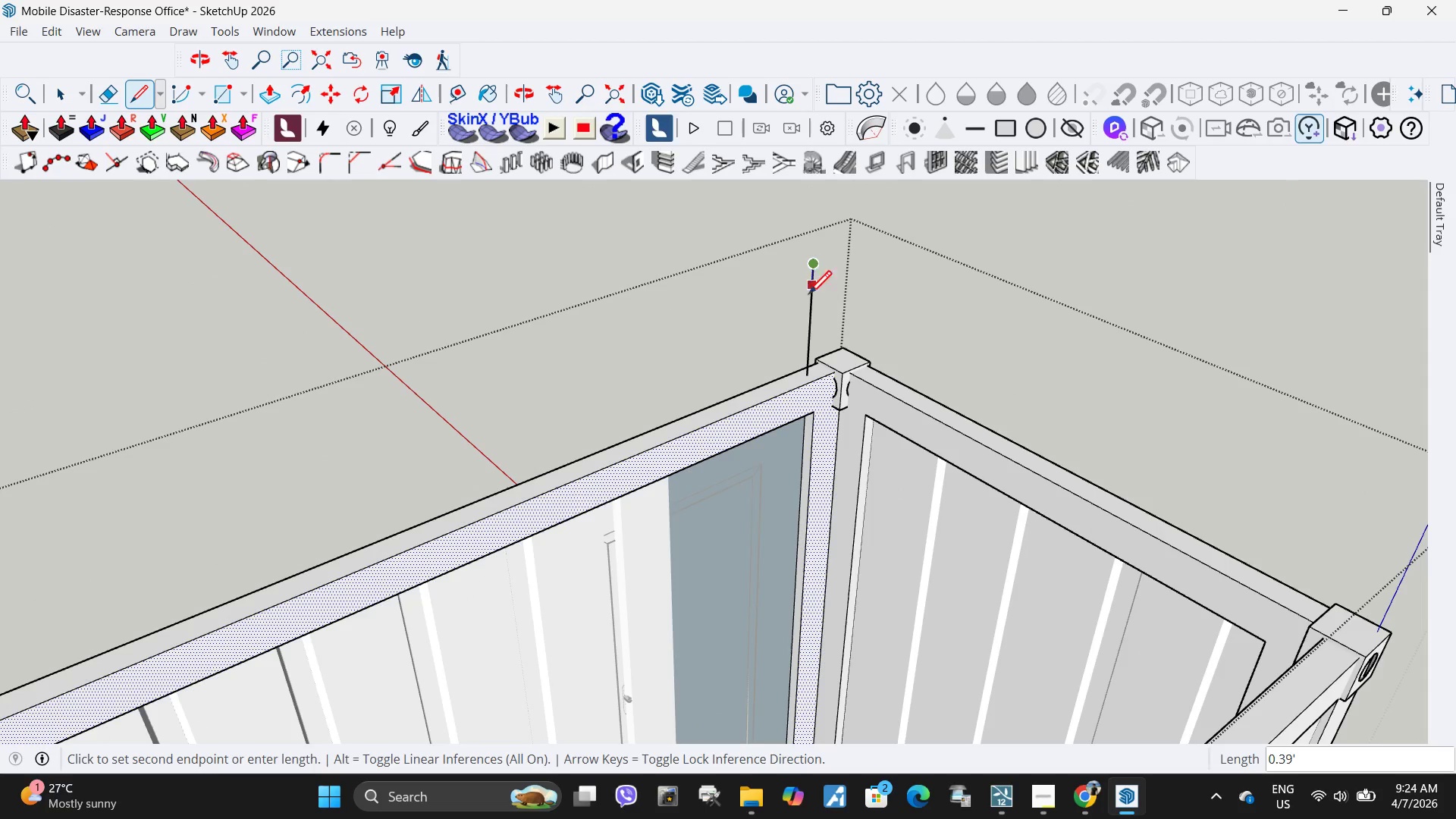 
left_click_drag(start_coordinate=[821, 313], to_coordinate=[779, 286])
 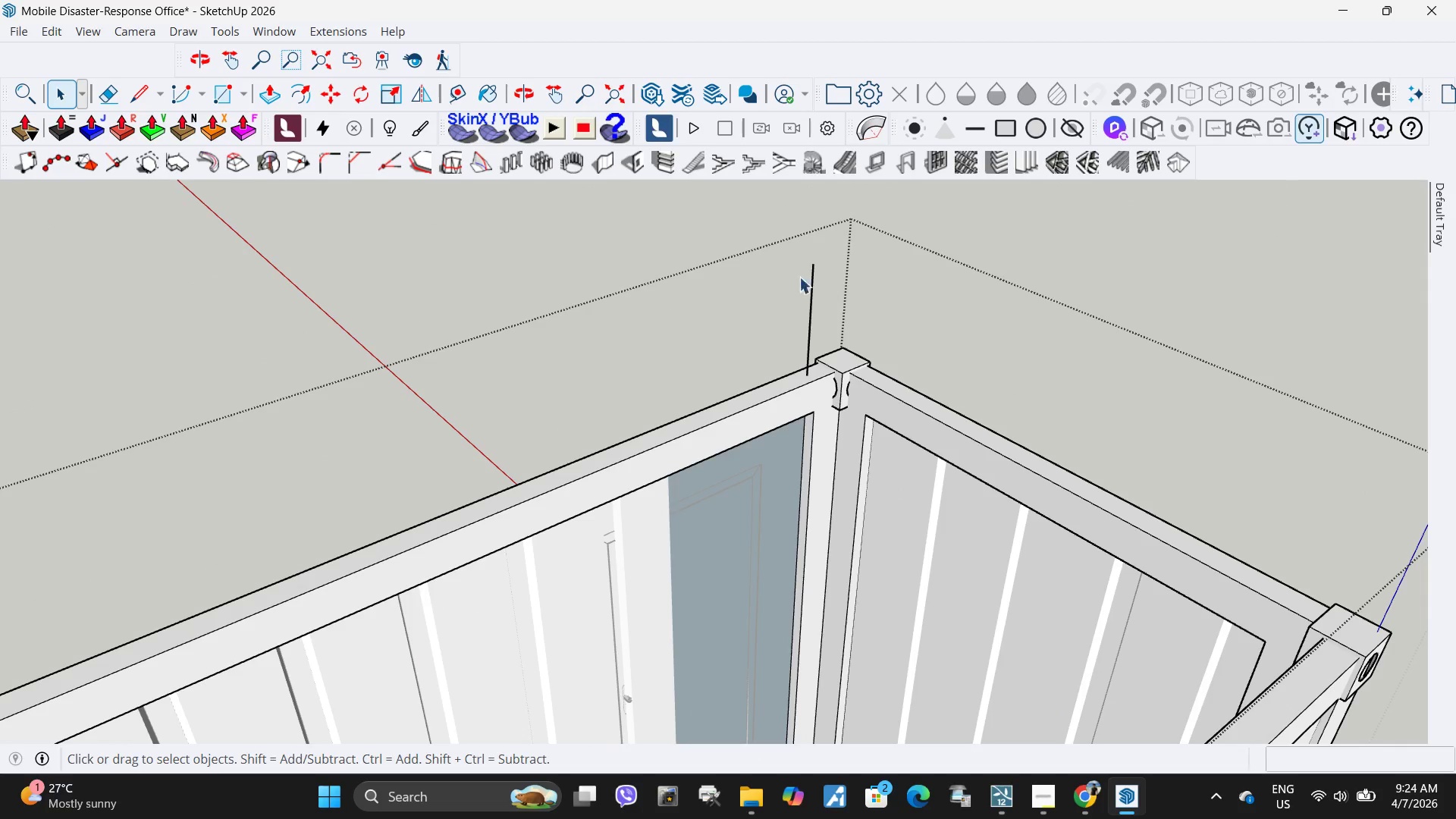 
left_click_drag(start_coordinate=[842, 308], to_coordinate=[736, 248])
 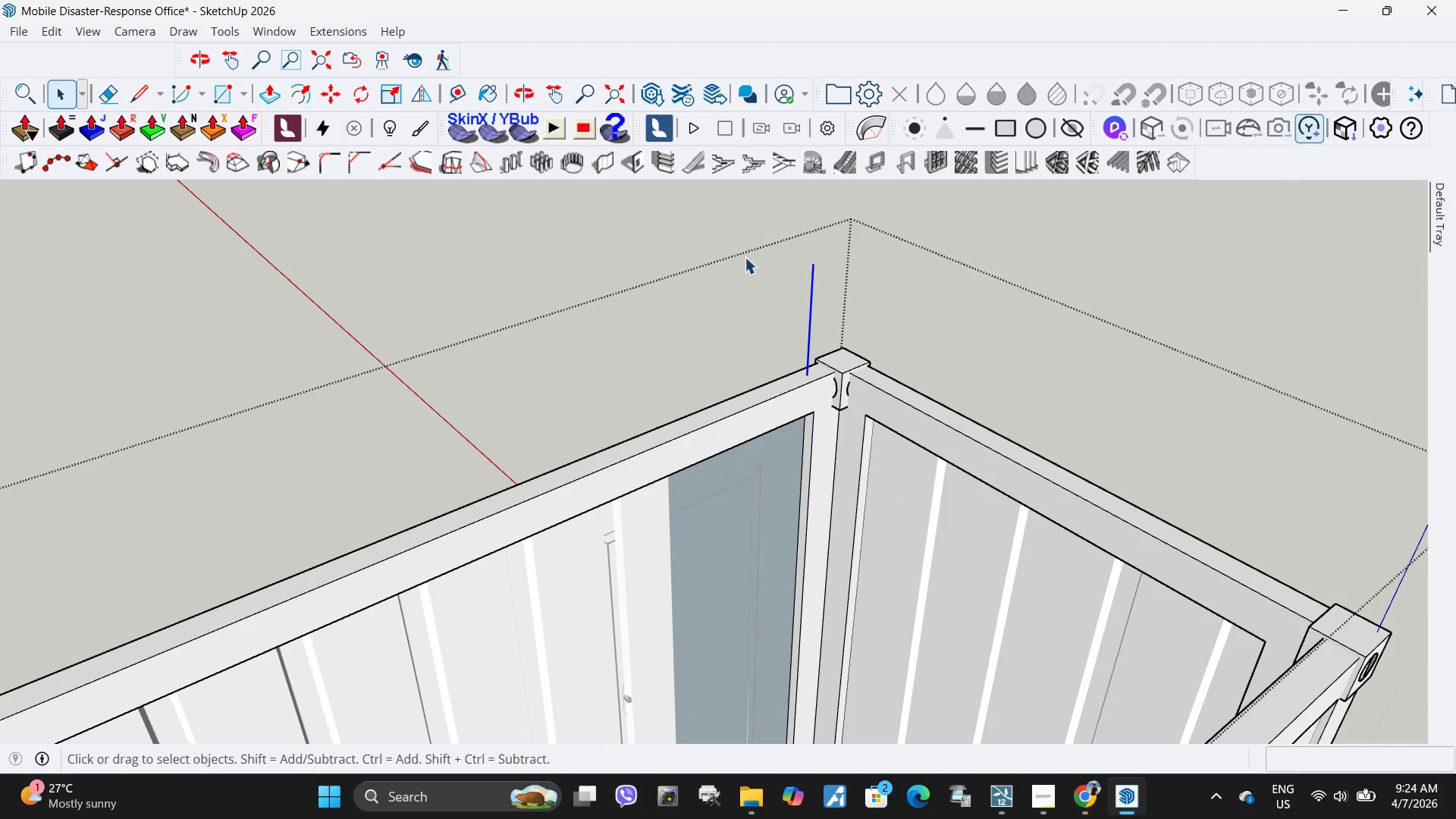 
key(Delete)
 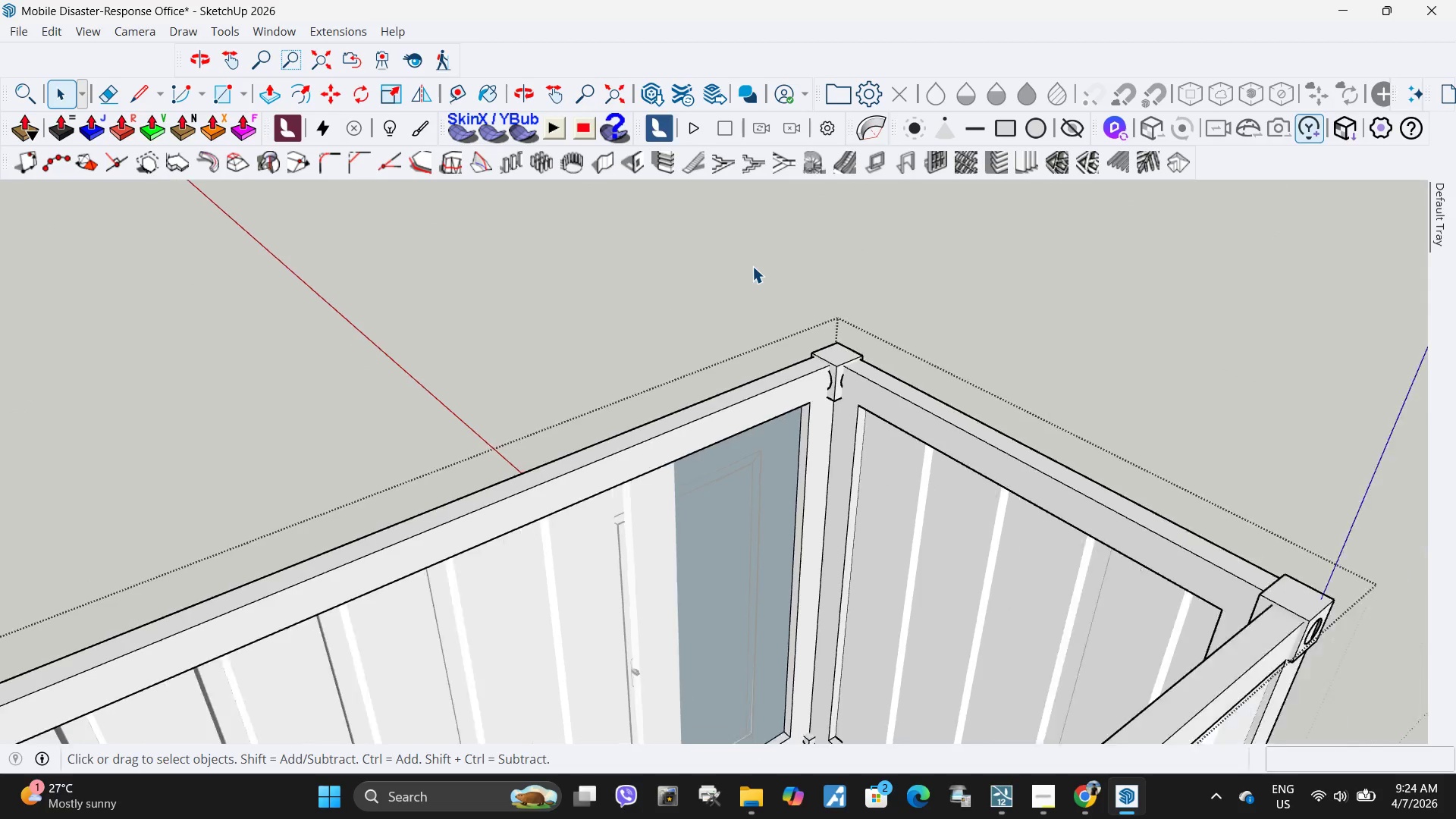 
scroll: coordinate [752, 266], scroll_direction: down, amount: 4.0
 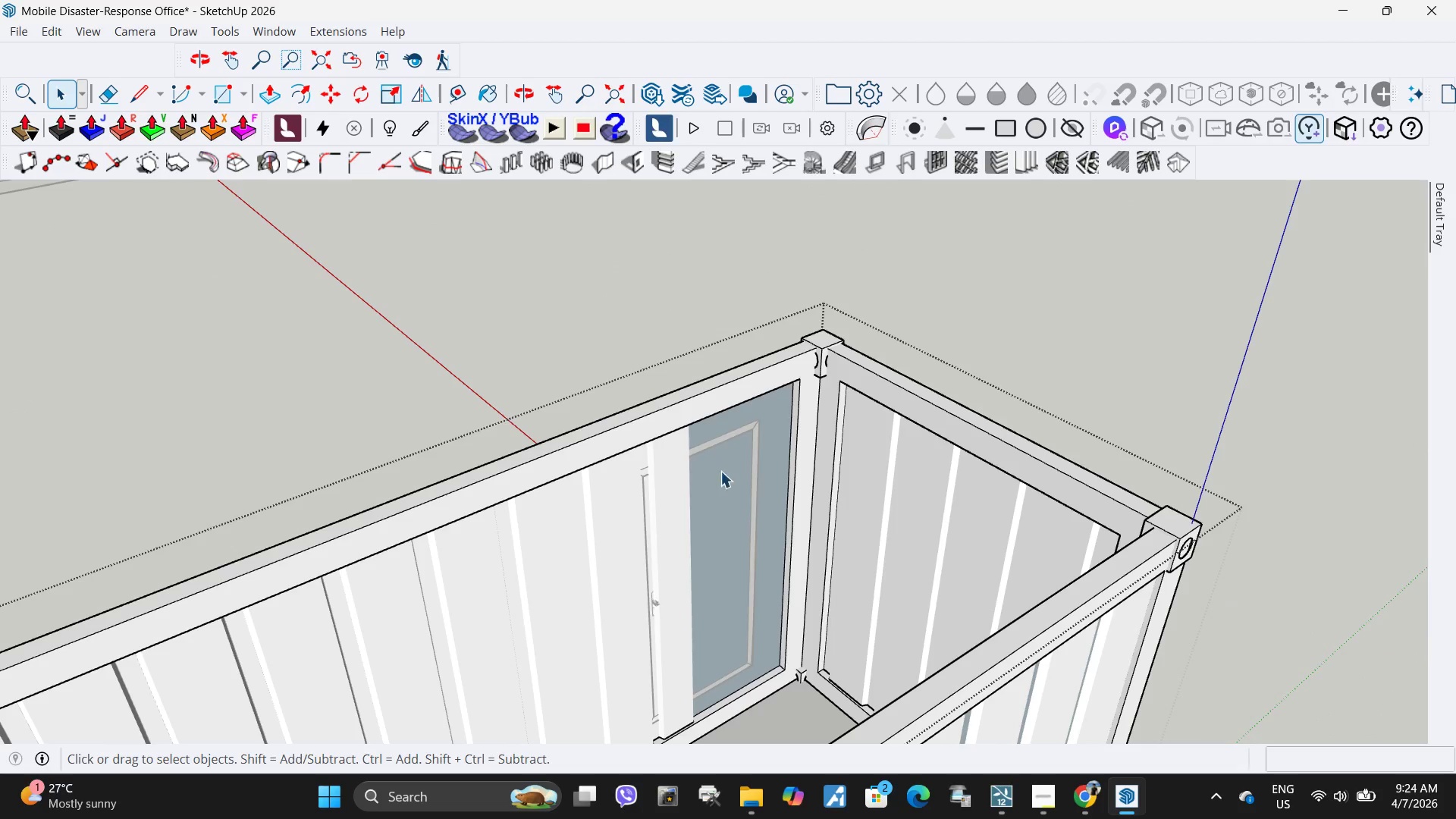 
key(Escape)
 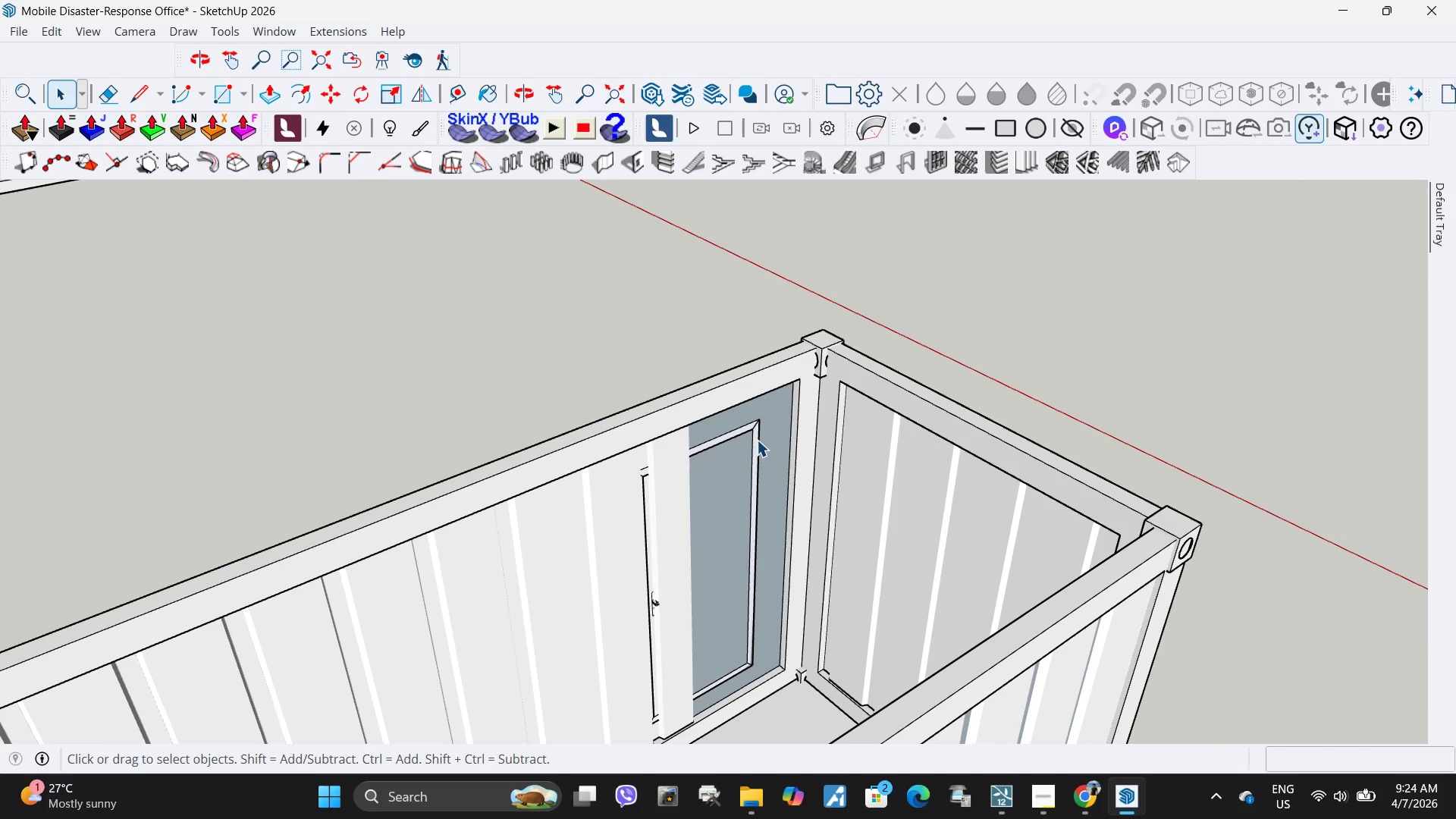 
left_click([757, 439])
 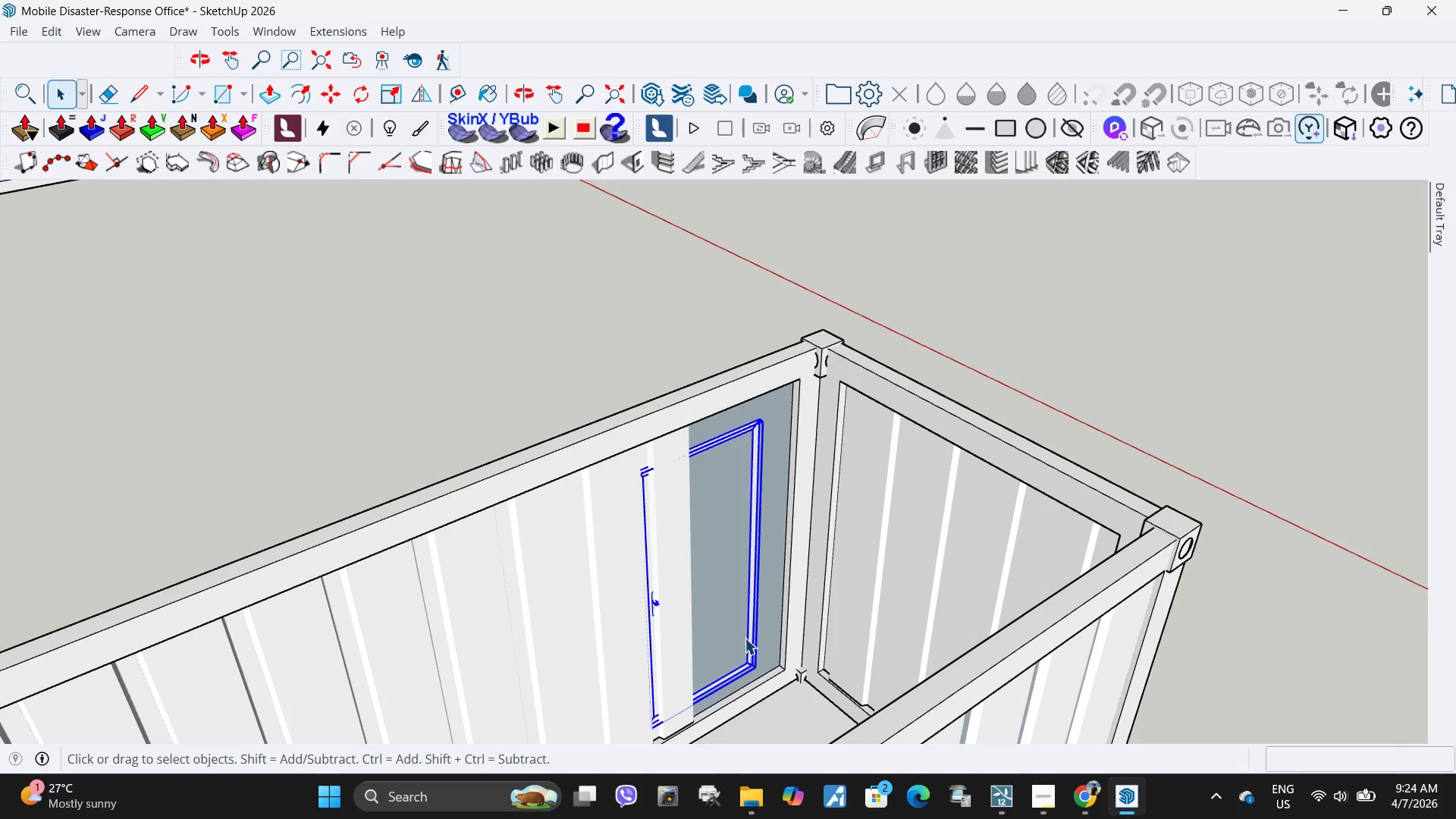 
key(M)
 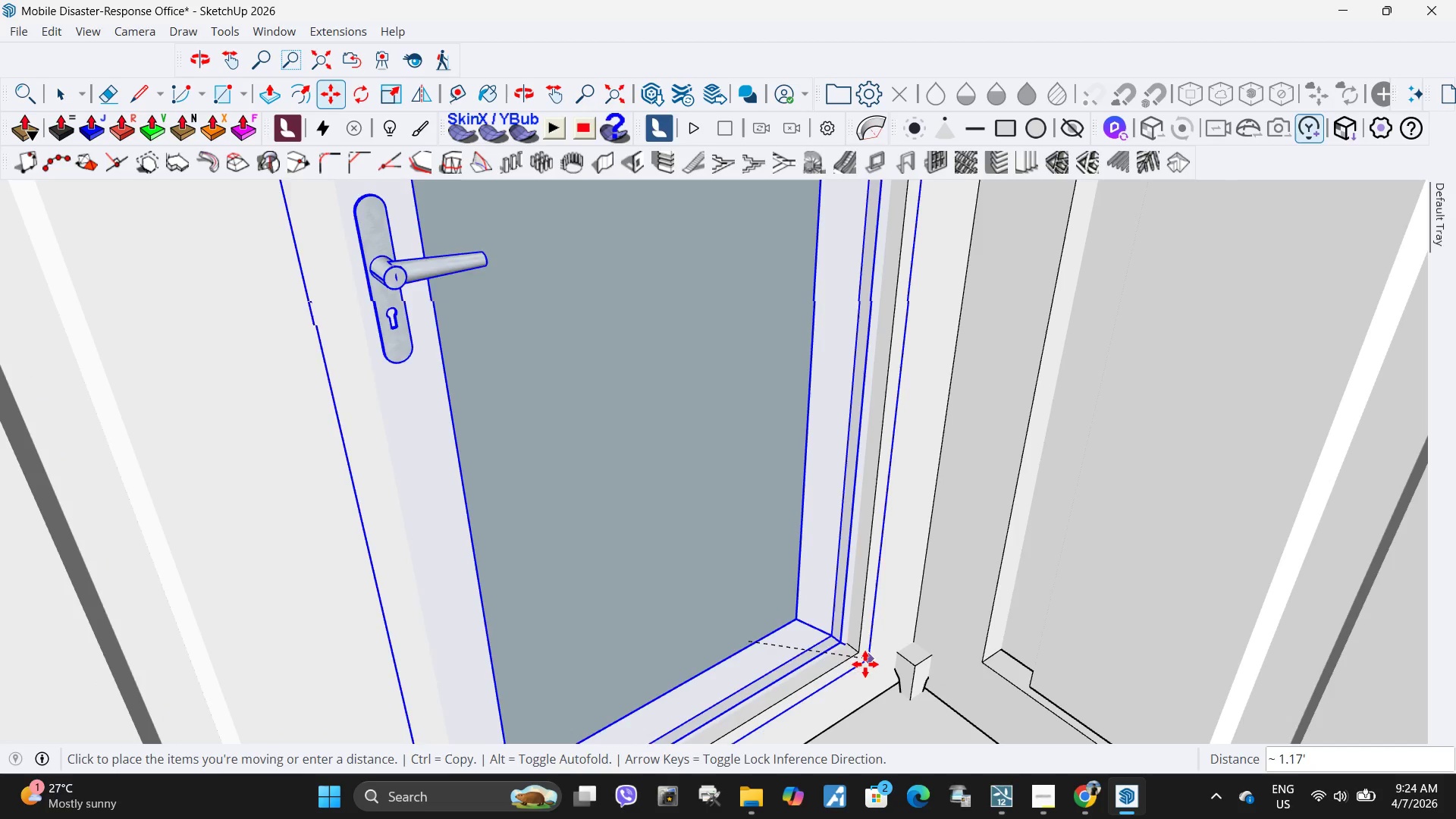 
scroll: coordinate [756, 674], scroll_direction: up, amount: 13.0
 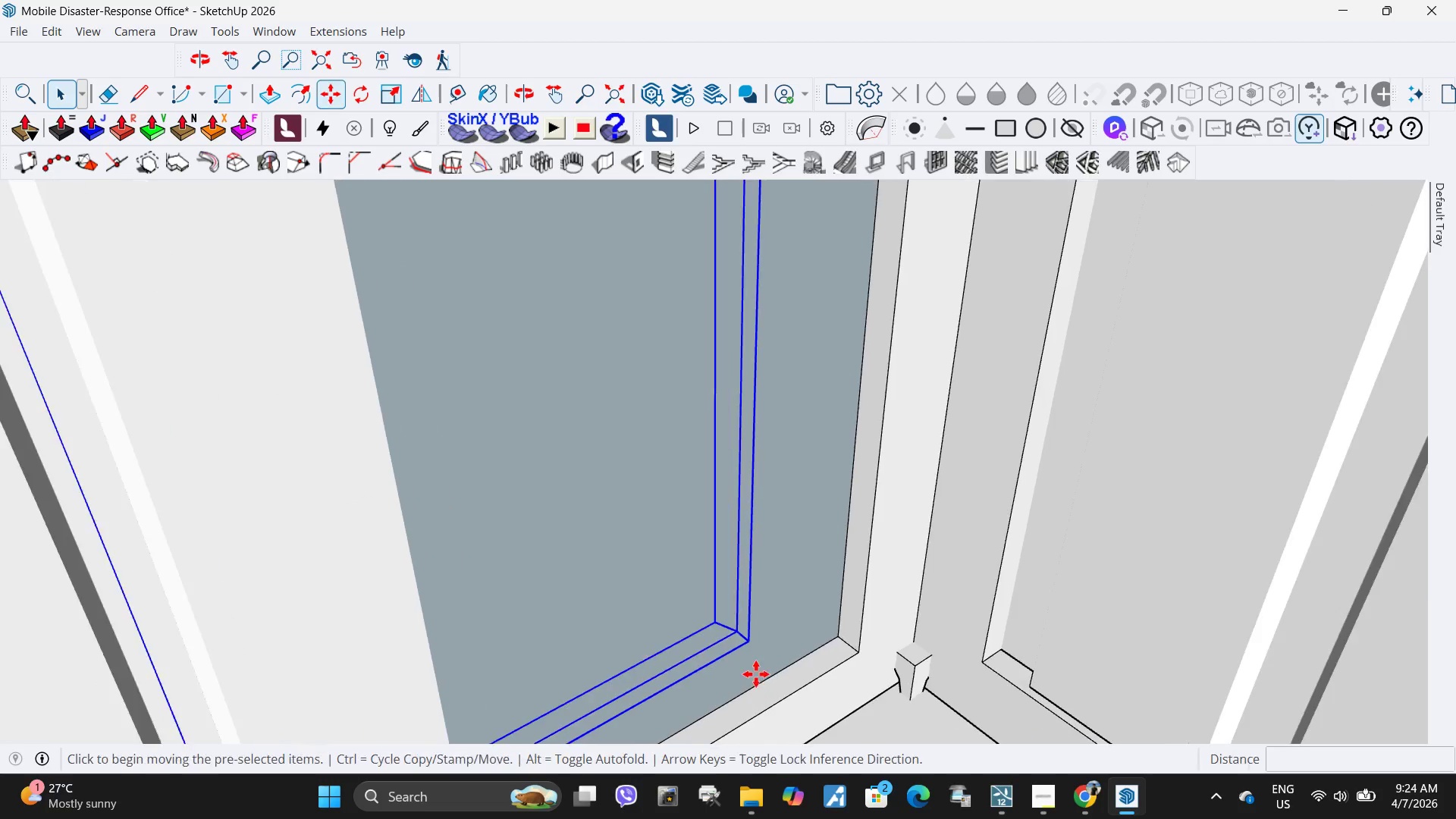 
left_click([857, 647])
 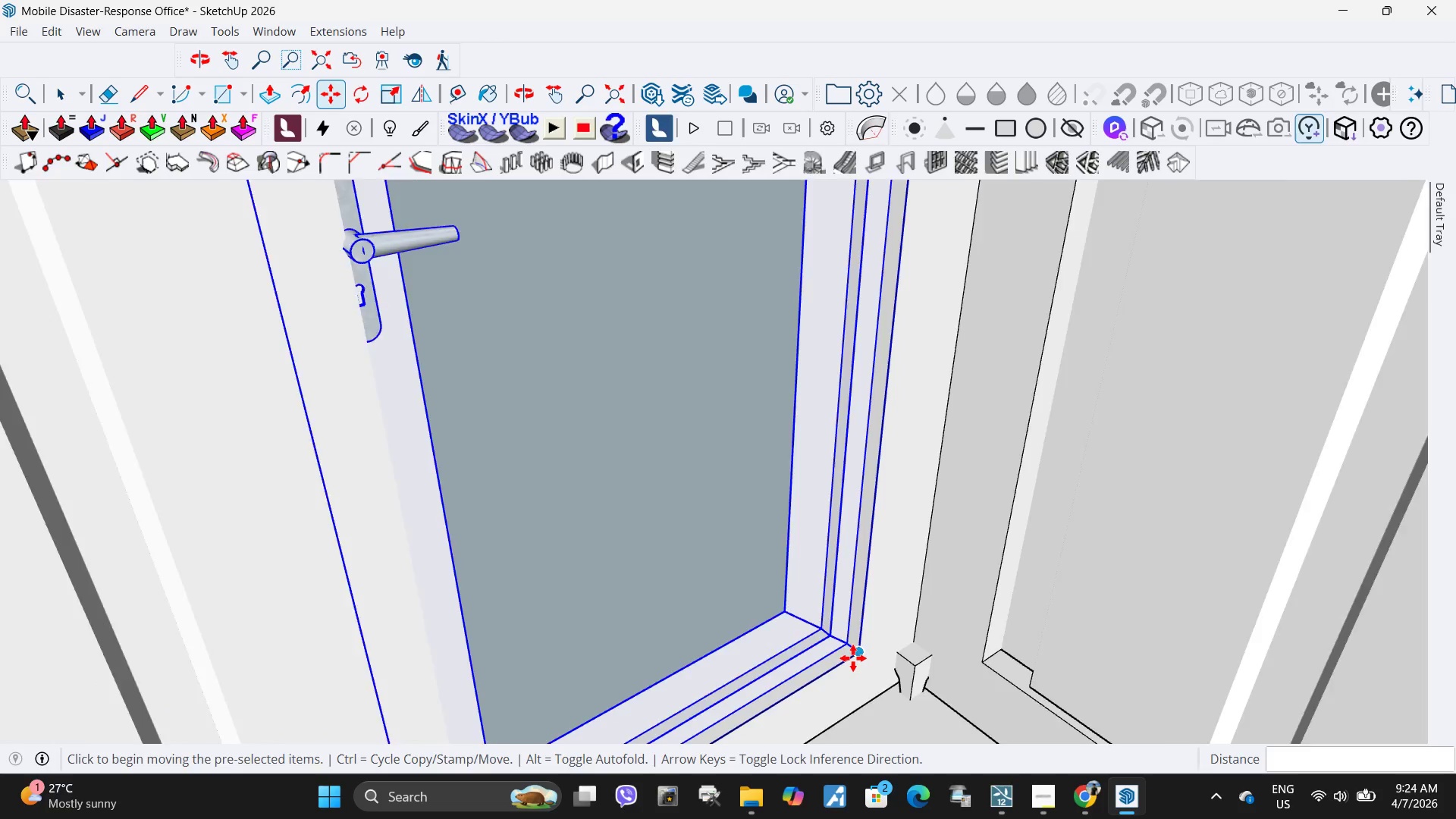 
scroll: coordinate [852, 651], scroll_direction: up, amount: 8.0
 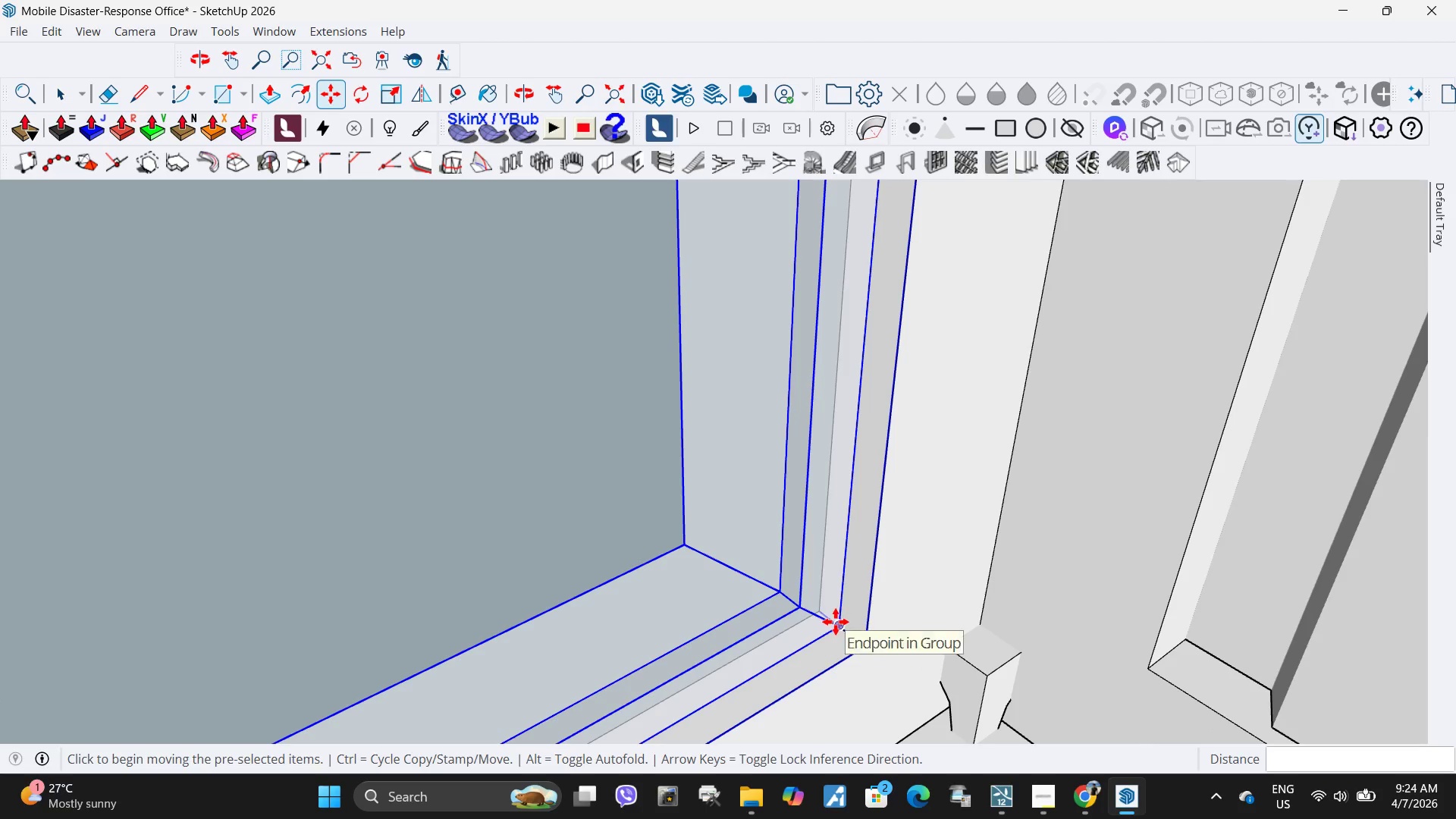 
left_click_drag(start_coordinate=[836, 622], to_coordinate=[841, 626])
 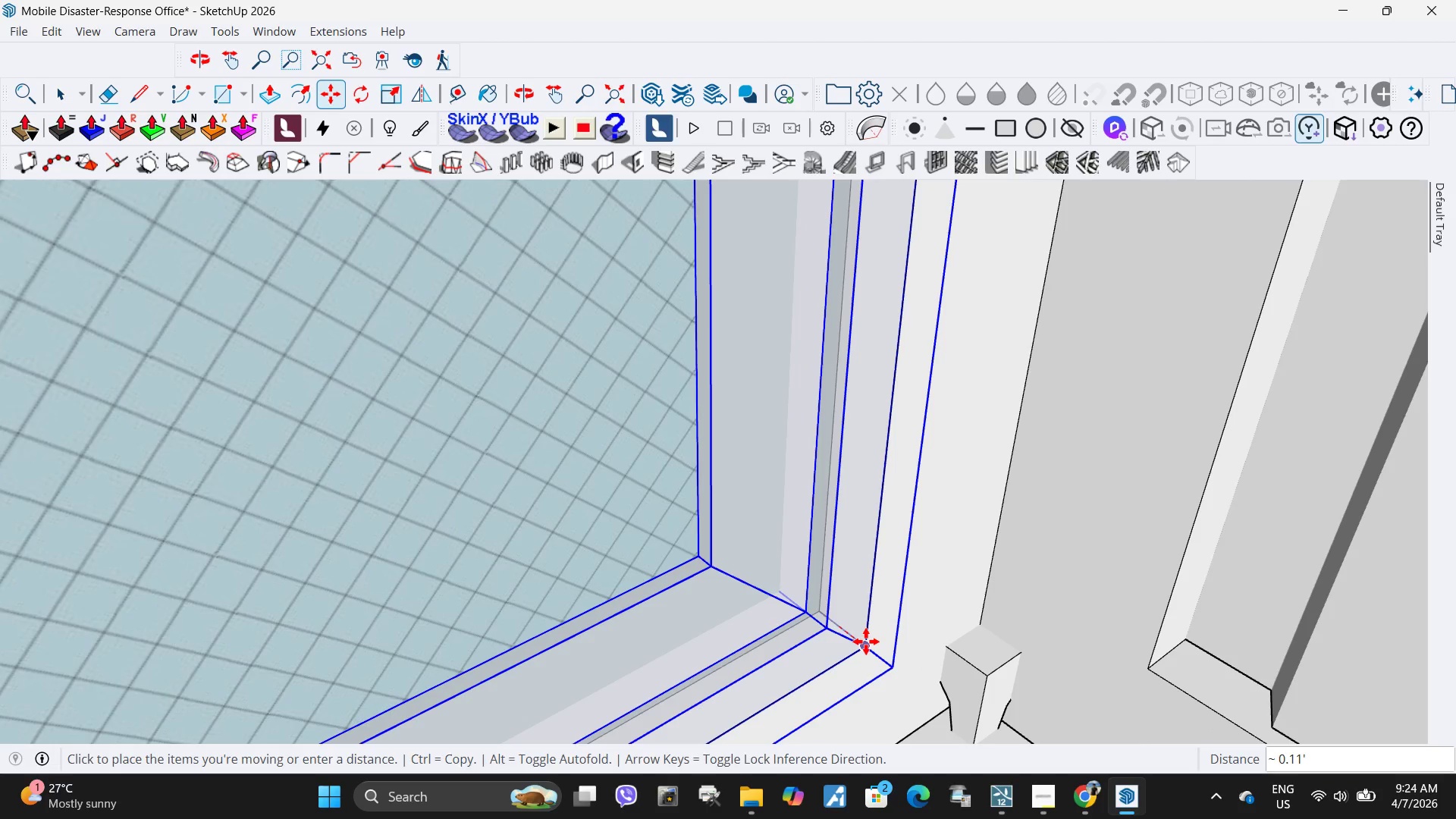 
left_click([866, 642])
 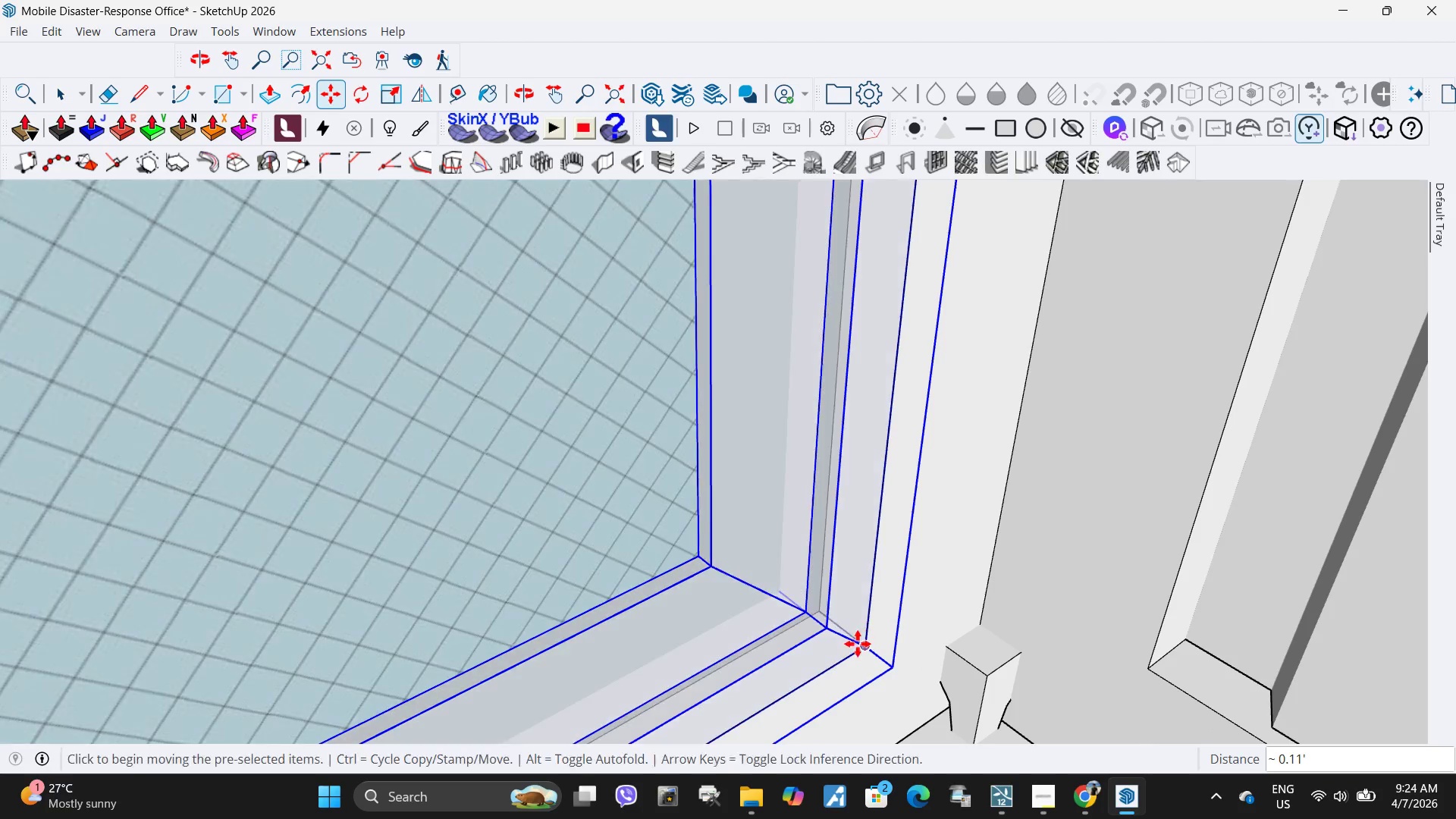 
scroll: coordinate [773, 662], scroll_direction: down, amount: 25.0
 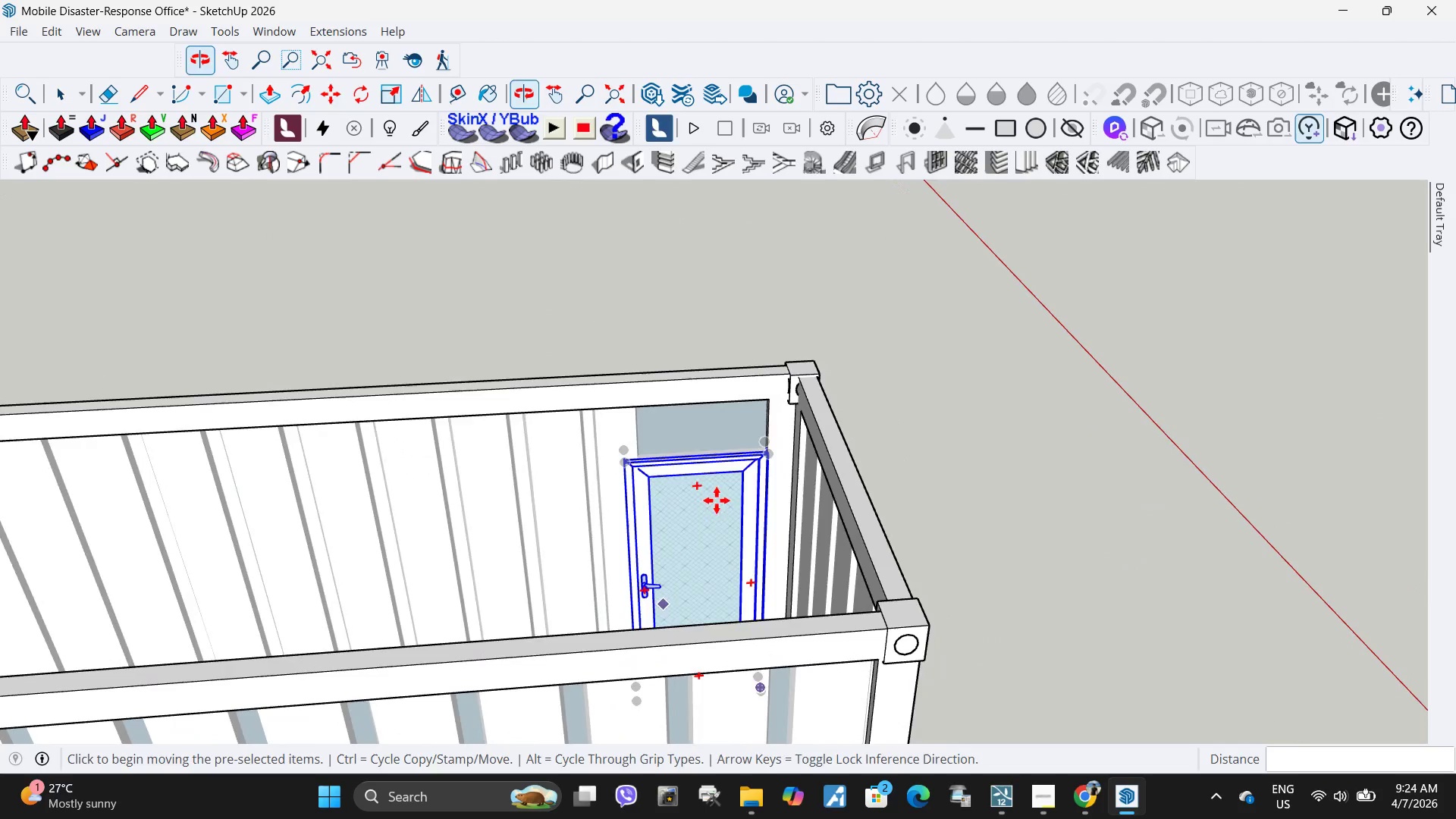 
key(Space)
 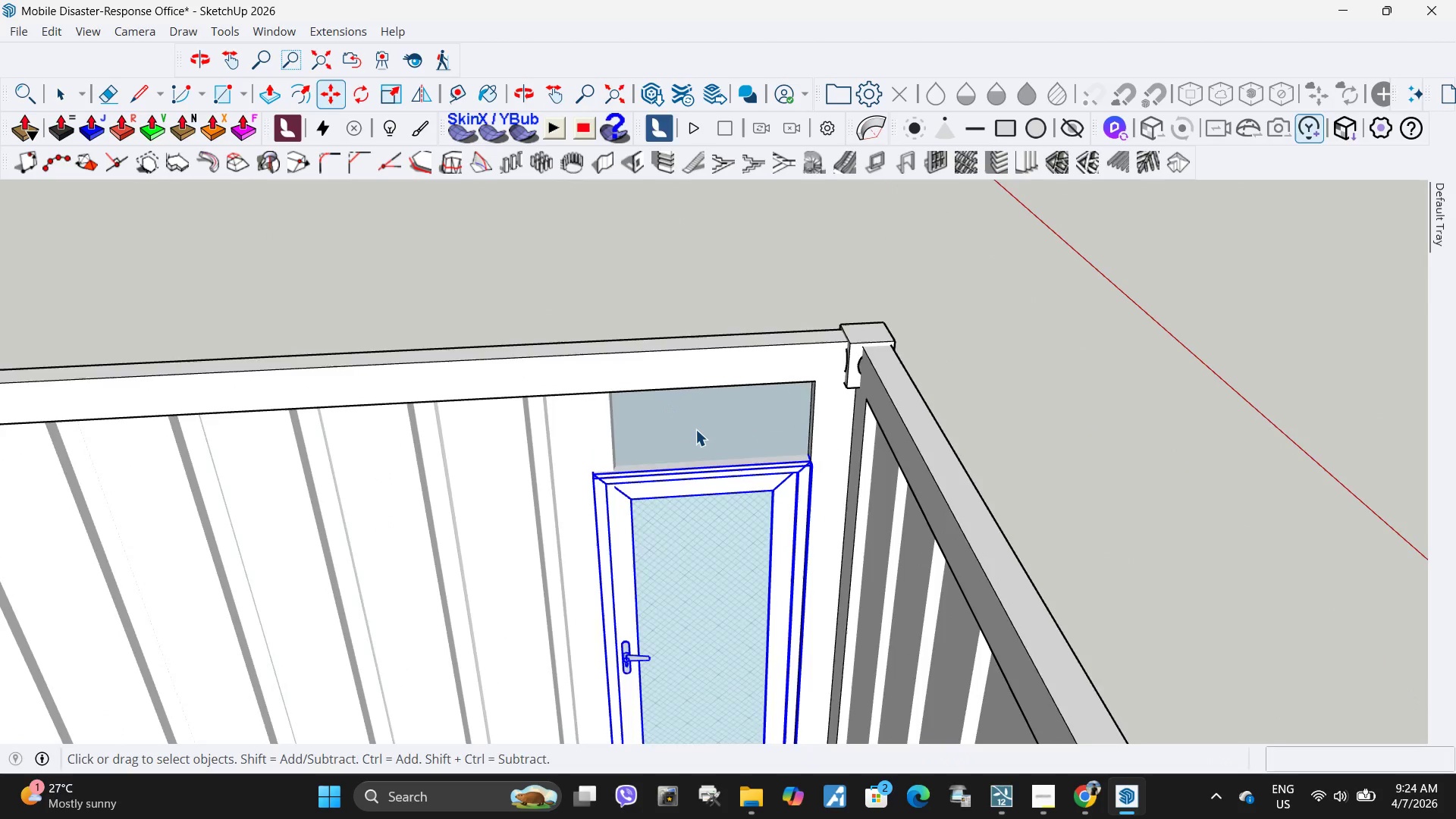 
scroll: coordinate [683, 433], scroll_direction: up, amount: 4.0
 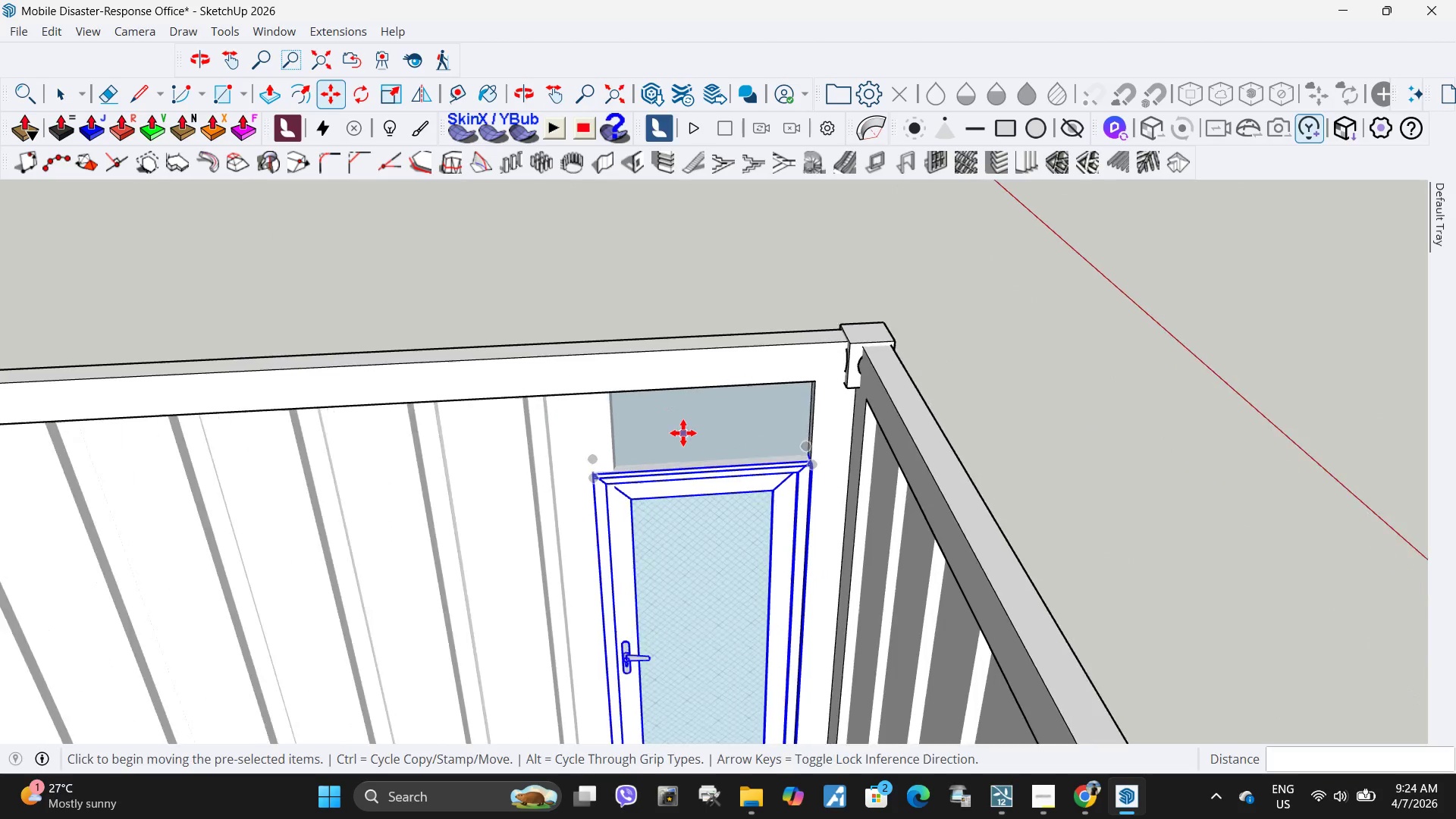 
left_click([695, 429])
 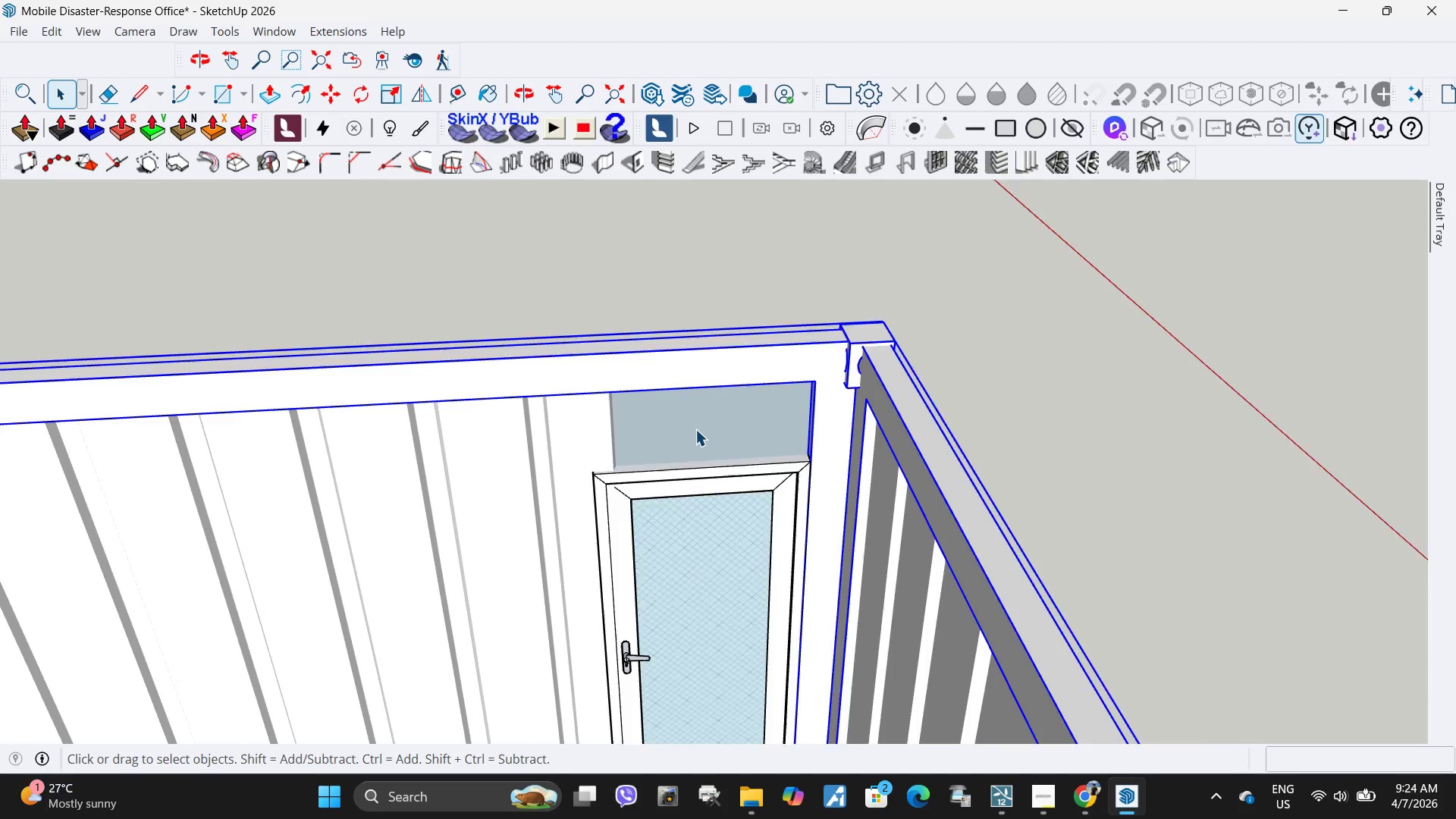 
double_click([695, 429])
 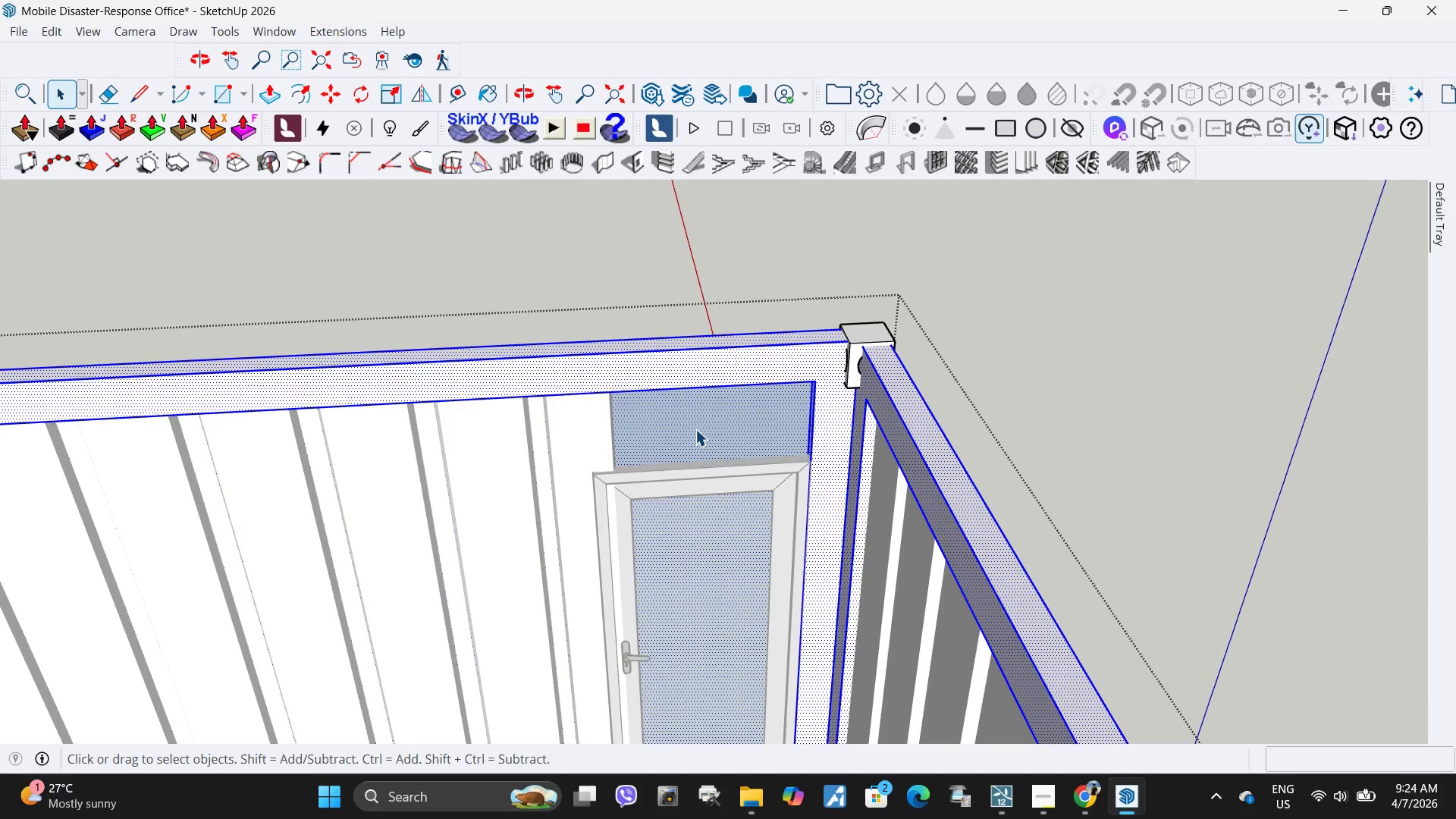 
triple_click([695, 429])
 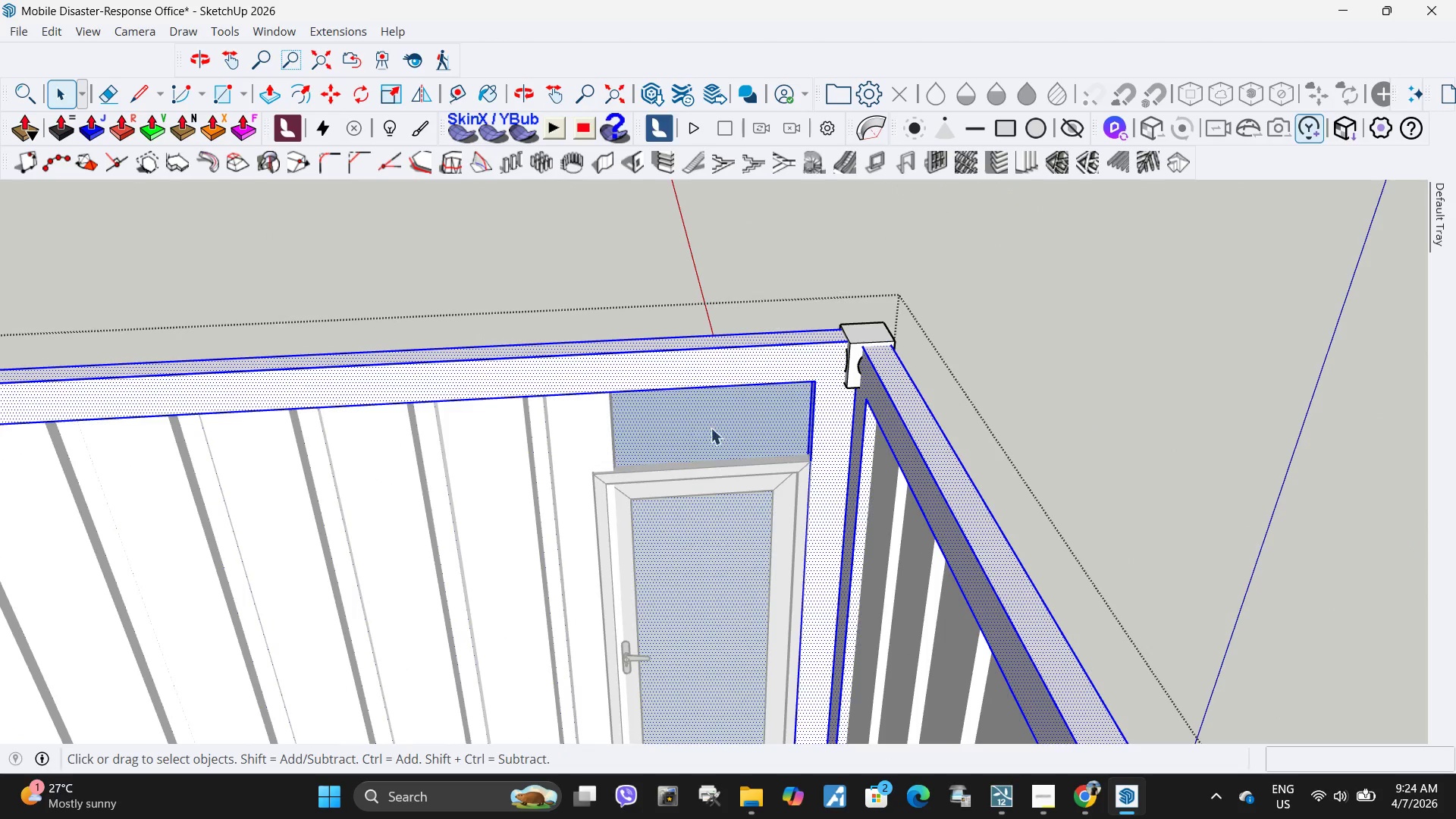 
triple_click([711, 428])
 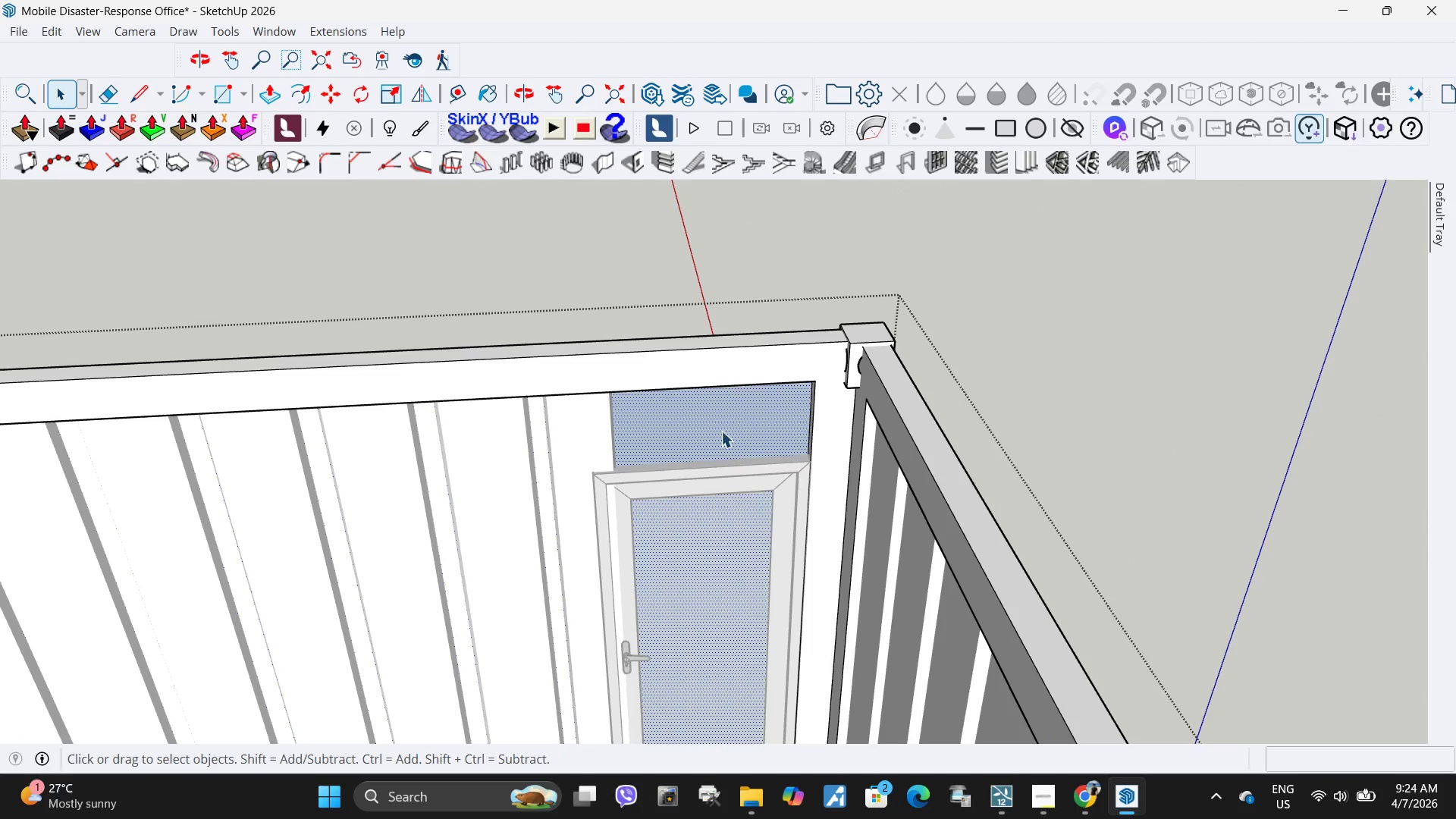 
scroll: coordinate [728, 447], scroll_direction: down, amount: 1.0
 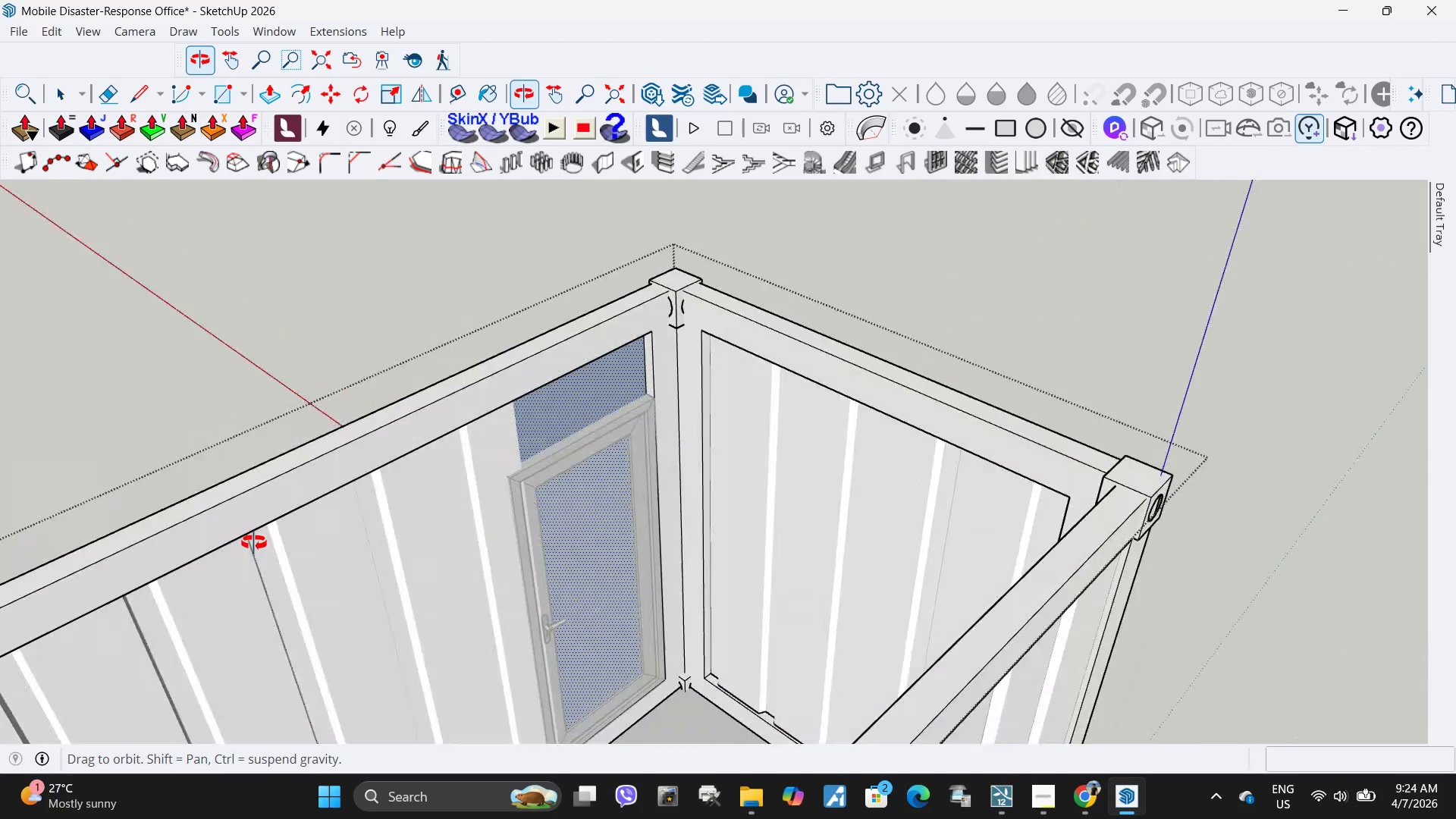 
wait(5.74)
 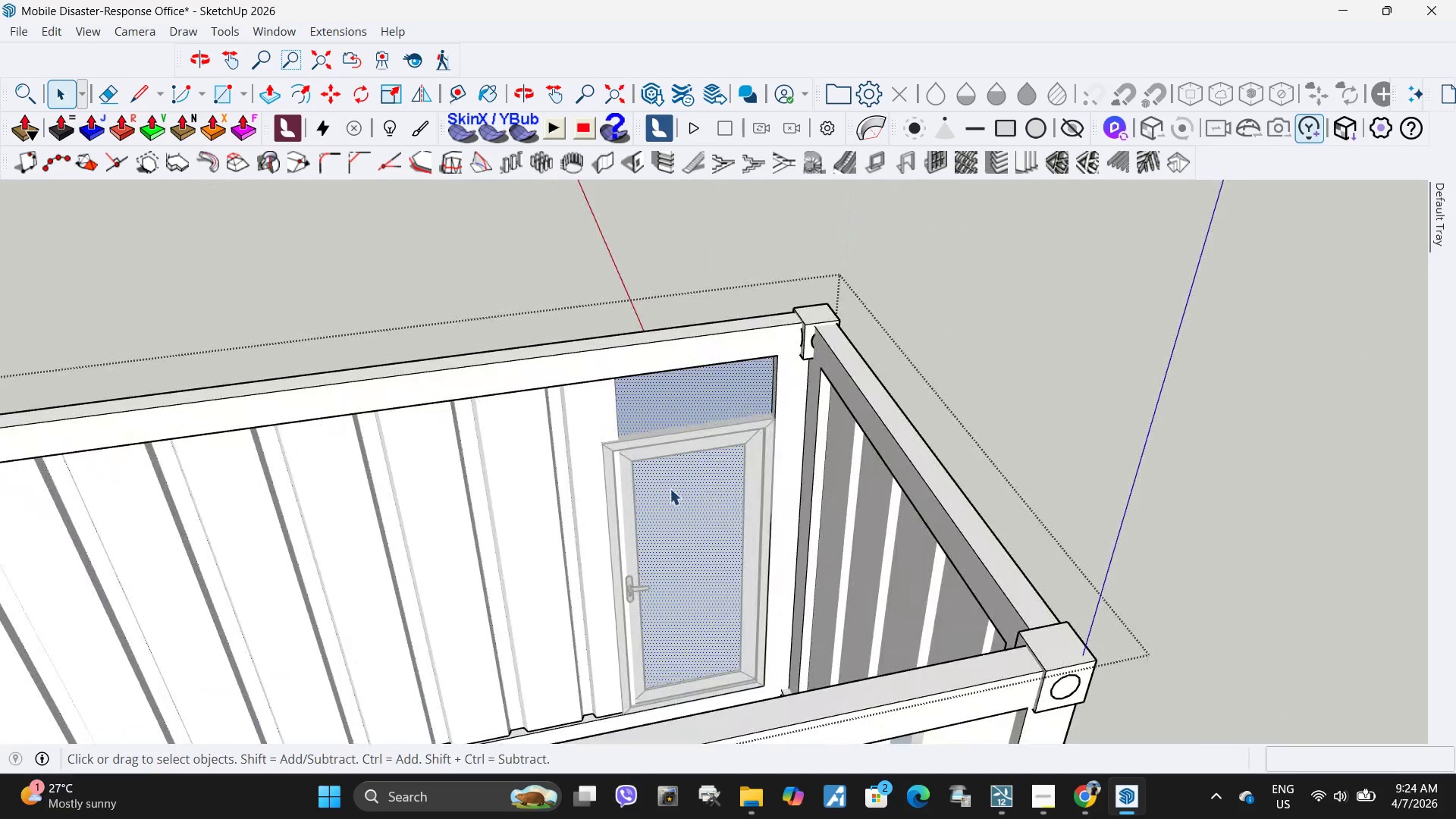 
key(S)
 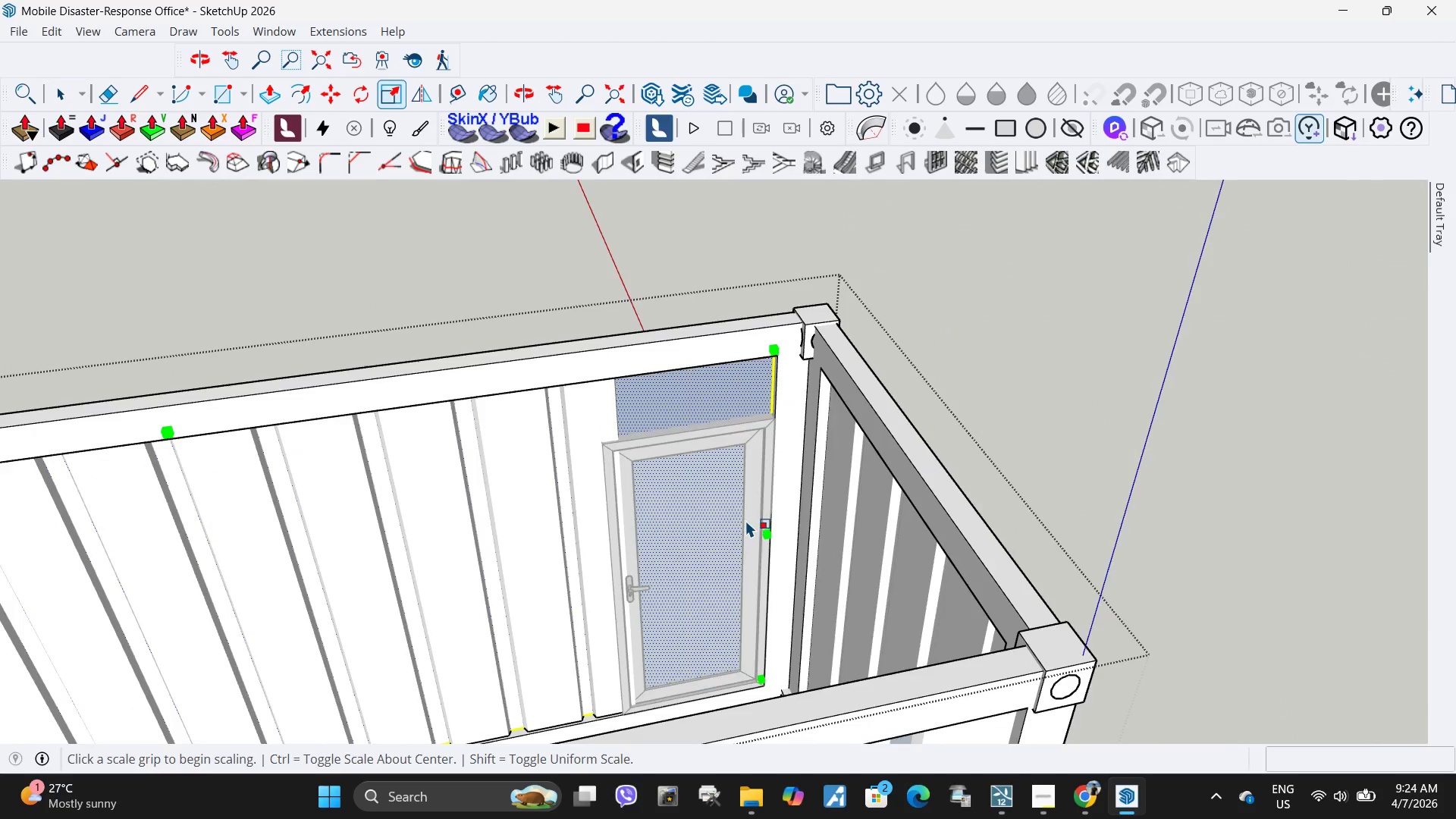 
scroll: coordinate [585, 491], scroll_direction: down, amount: 1.0
 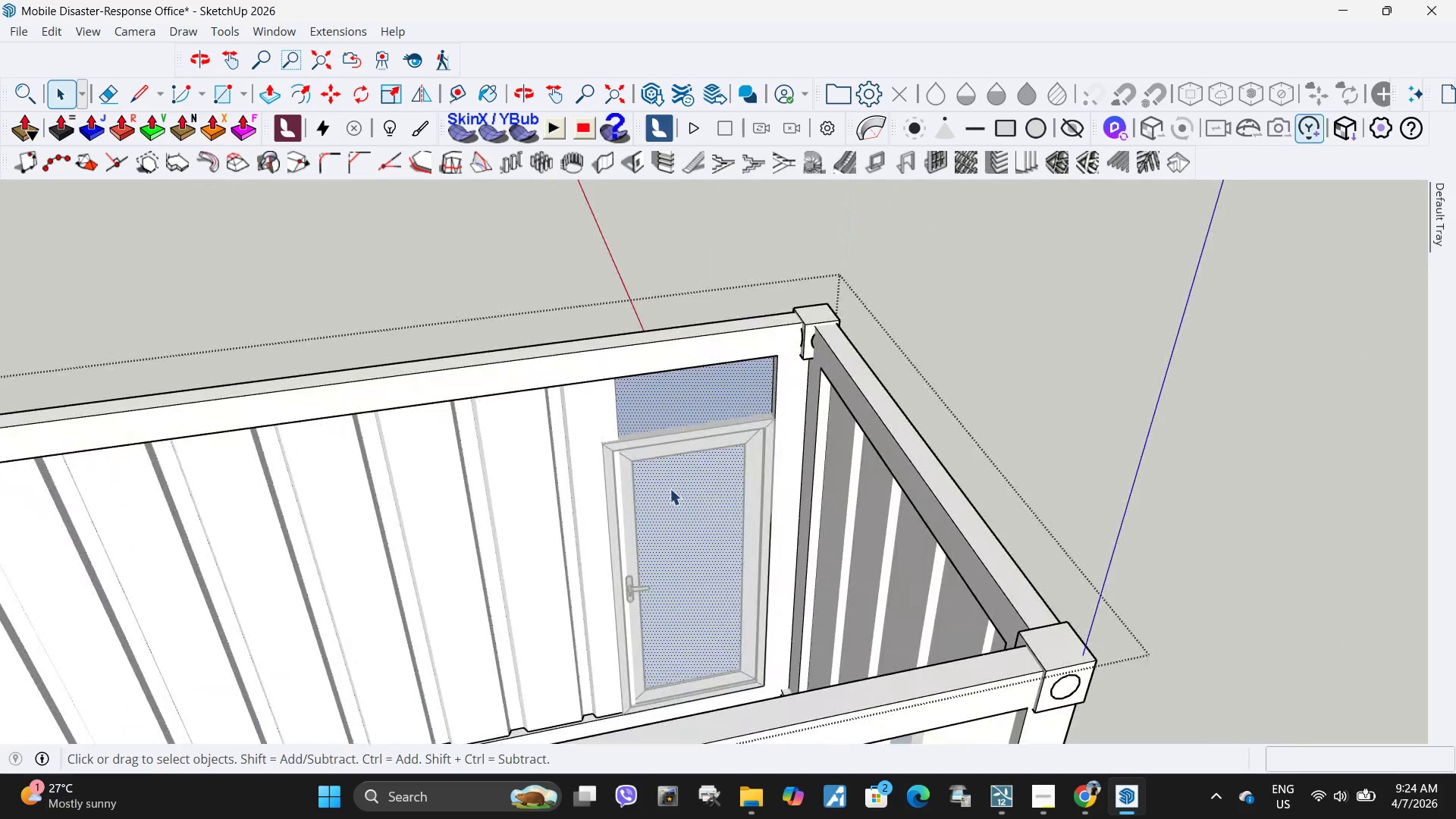 
scroll: coordinate [769, 537], scroll_direction: up, amount: 8.0
 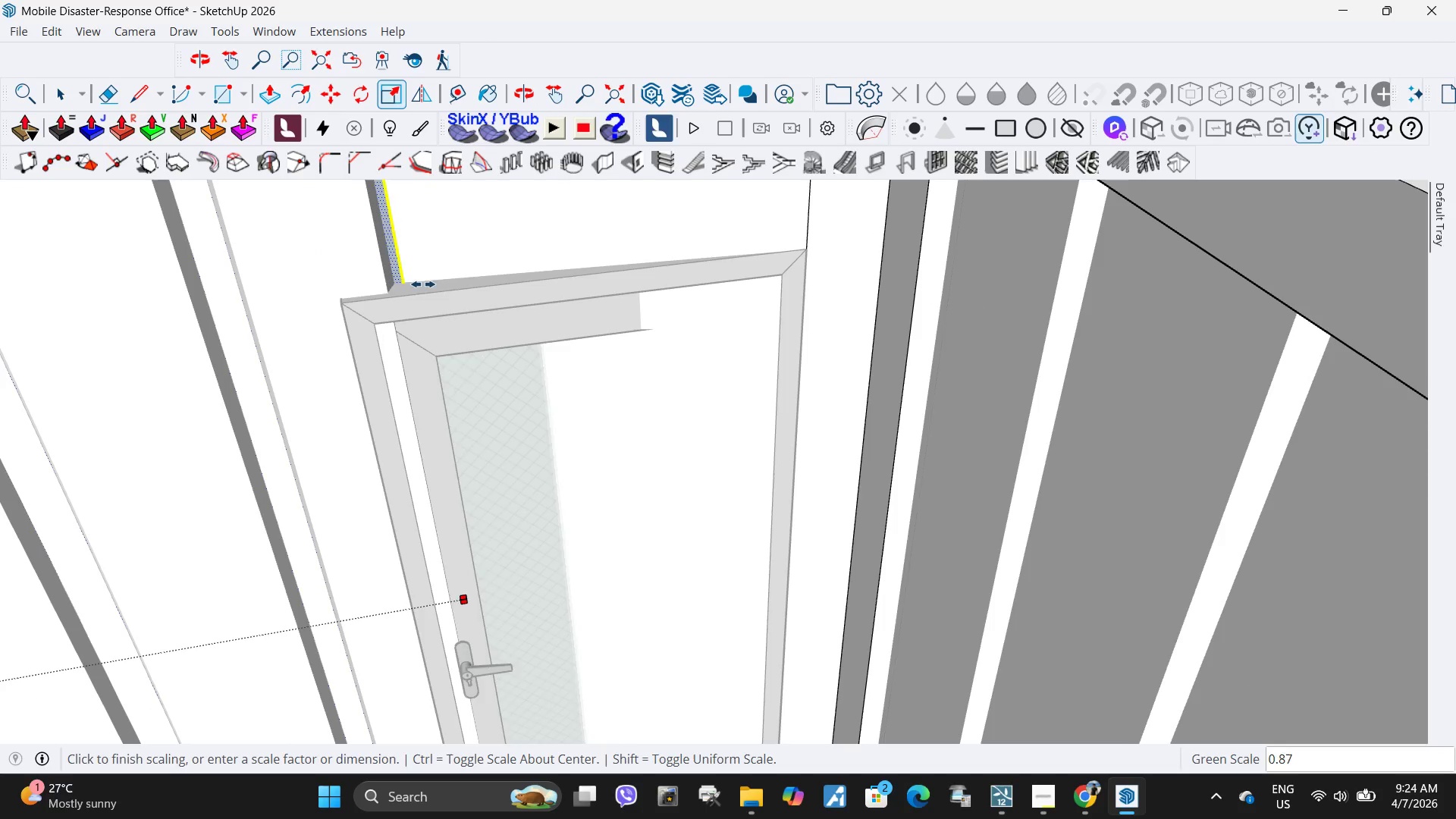 
key(Escape)
 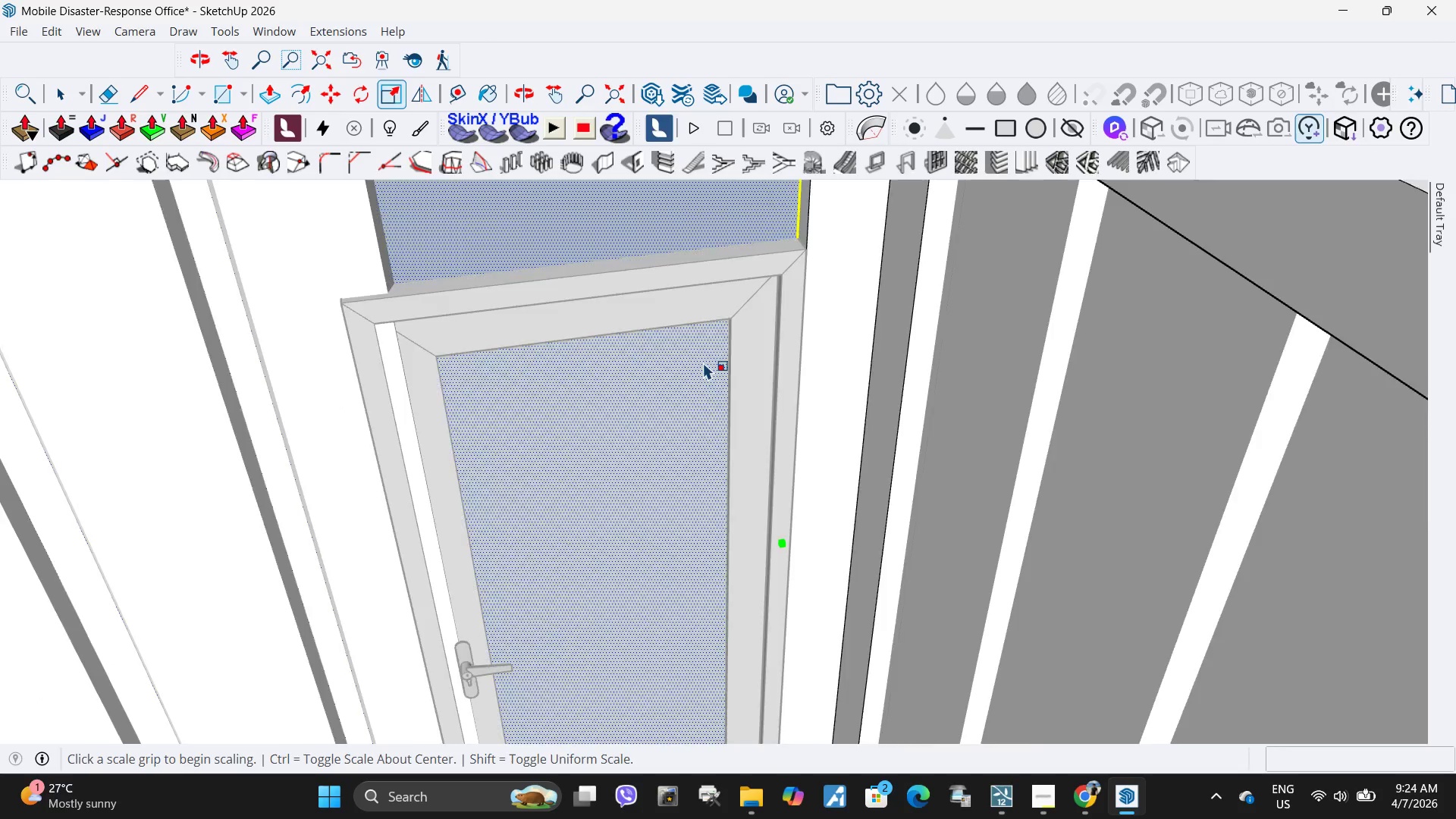 
key(Space)
 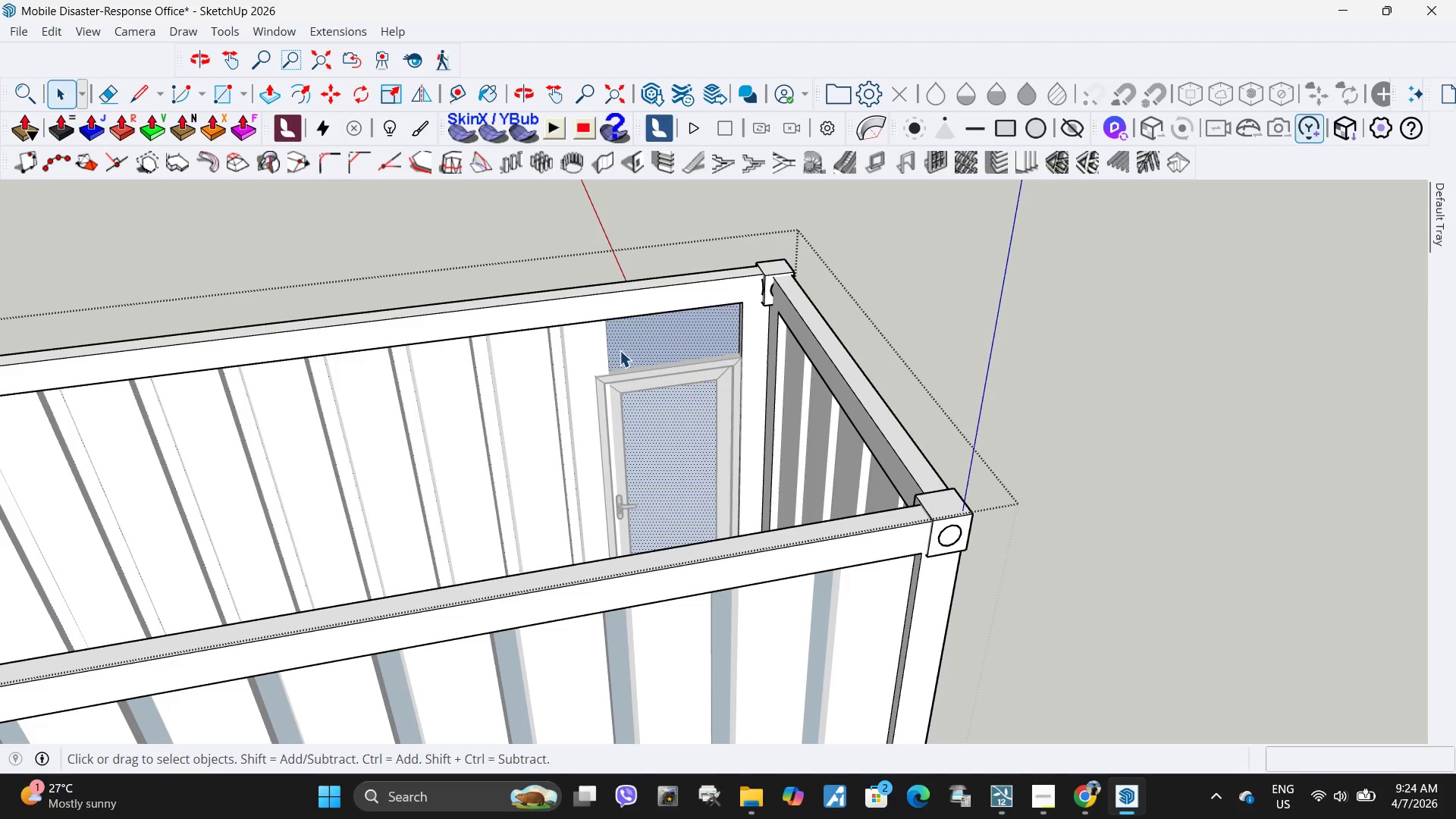 
scroll: coordinate [715, 425], scroll_direction: down, amount: 11.0
 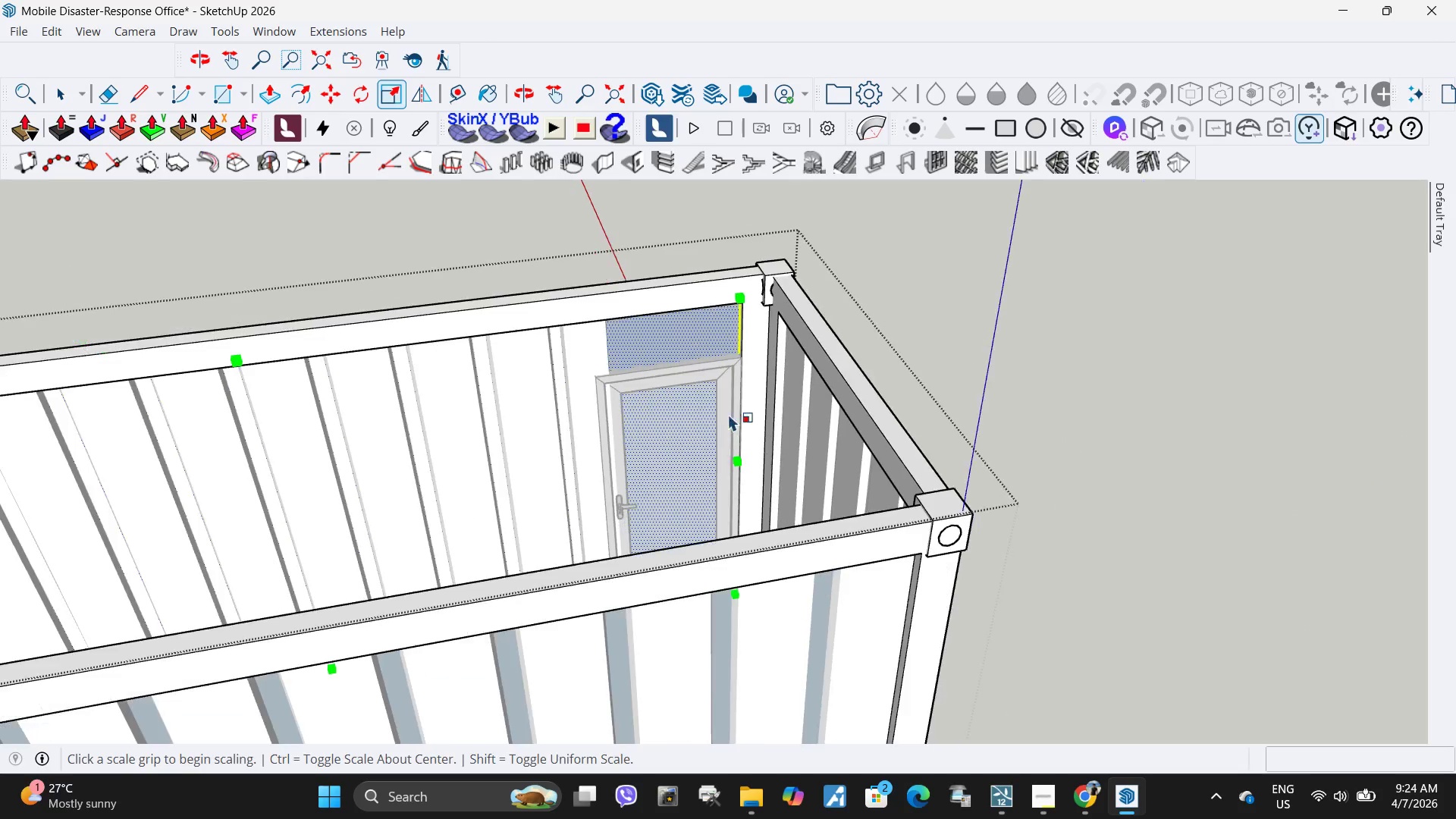 
key(Escape)
 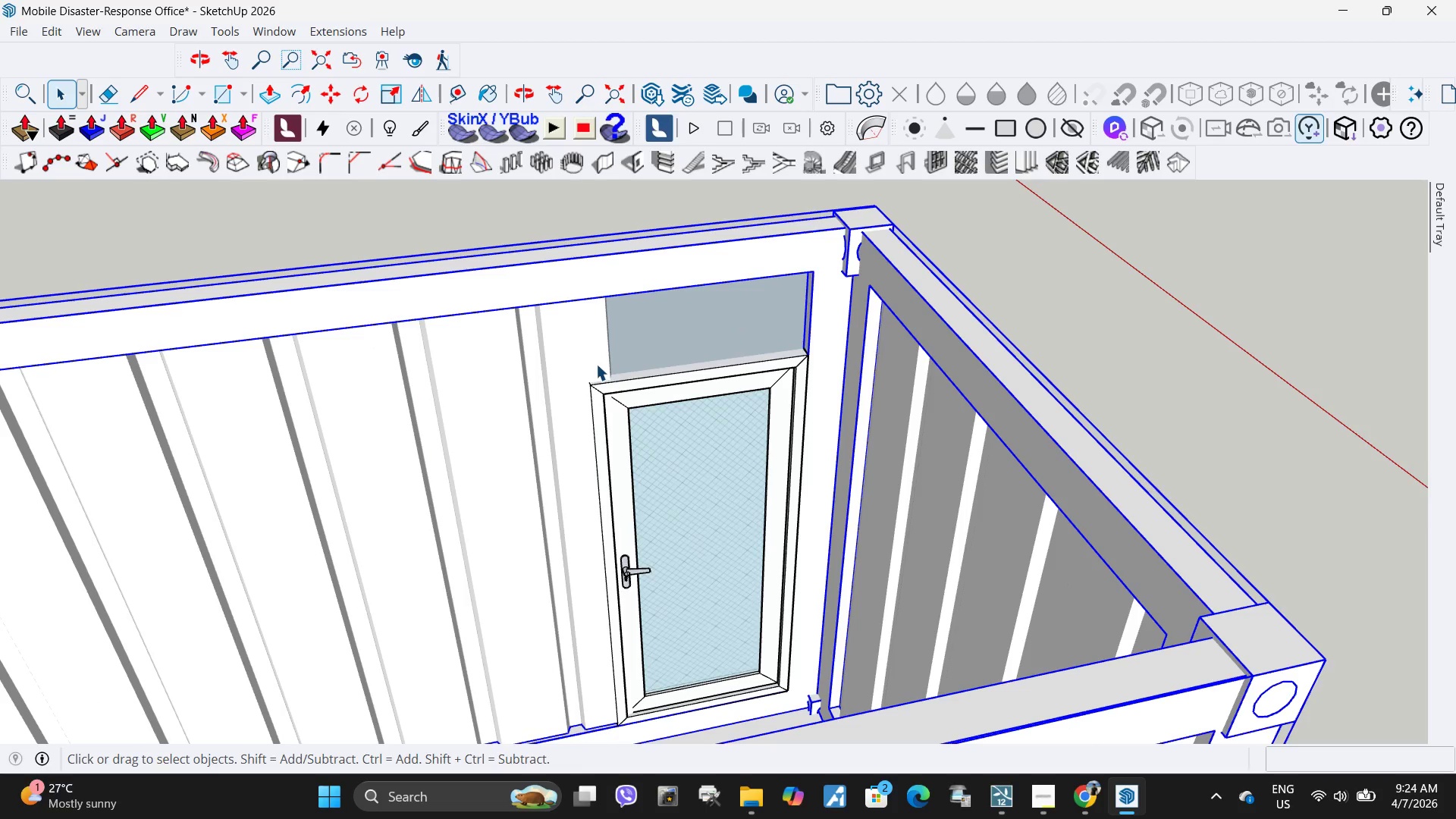 
scroll: coordinate [605, 368], scroll_direction: up, amount: 4.0
 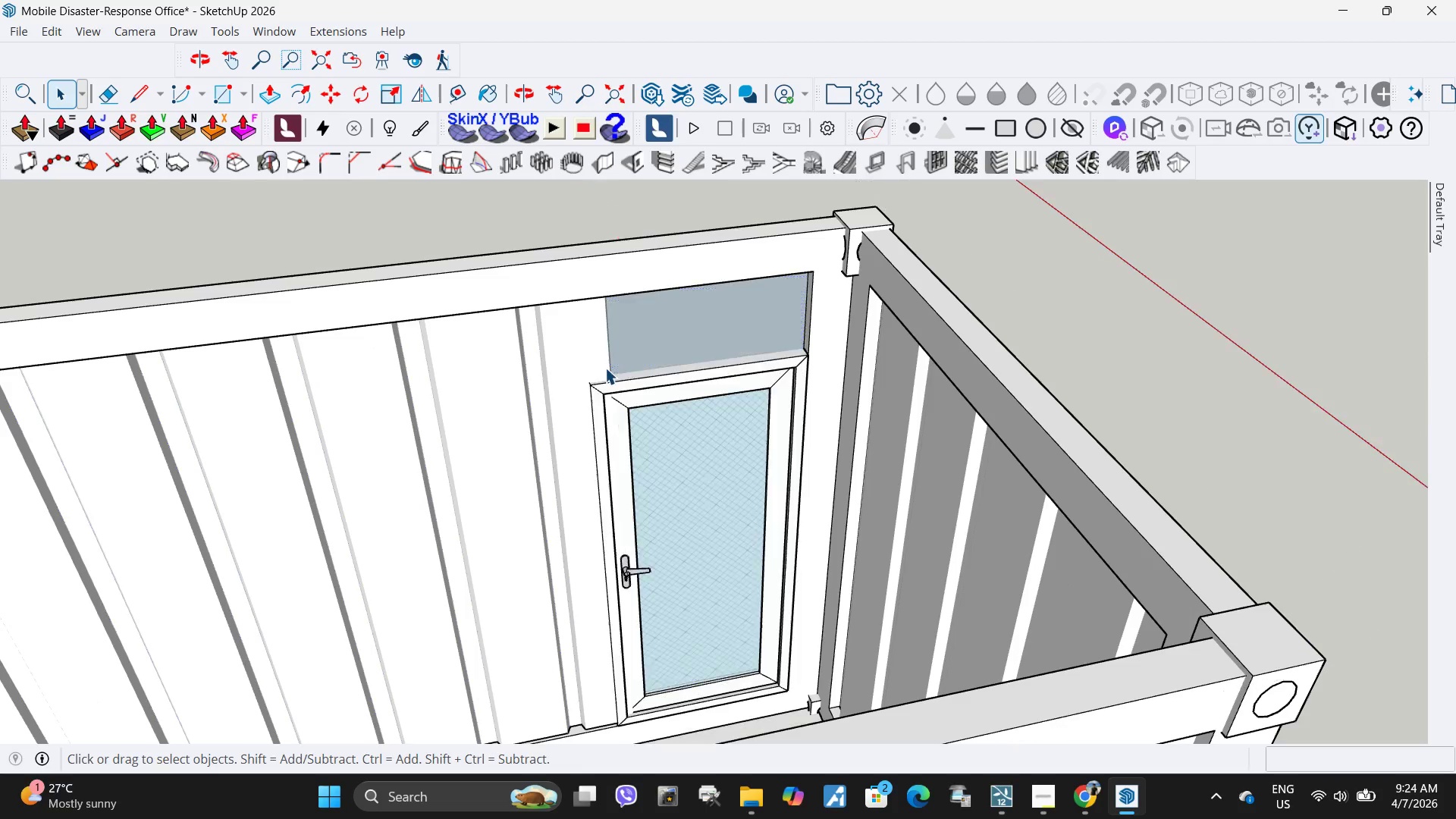 
double_click([579, 369])
 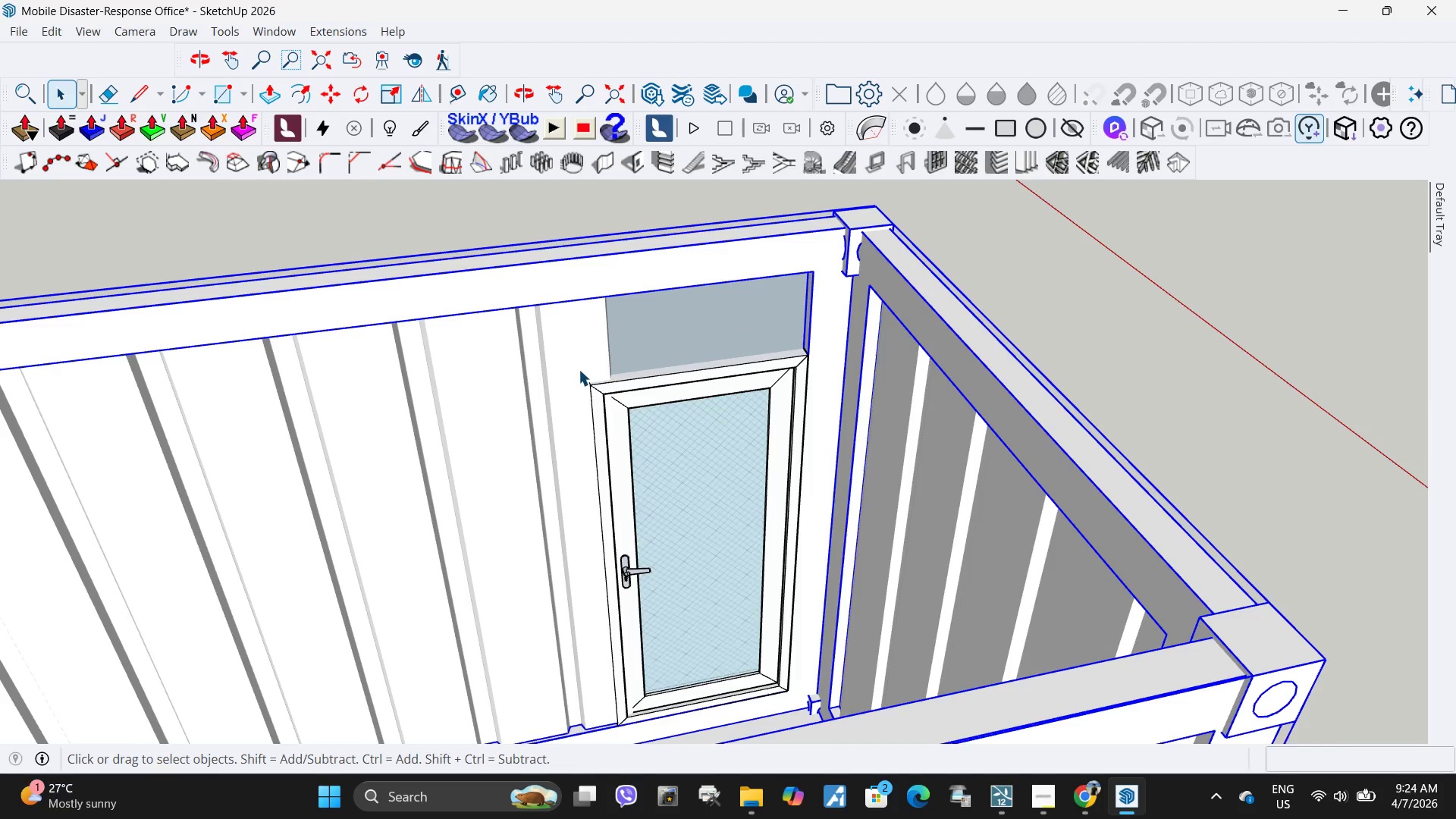 
triple_click([579, 369])
 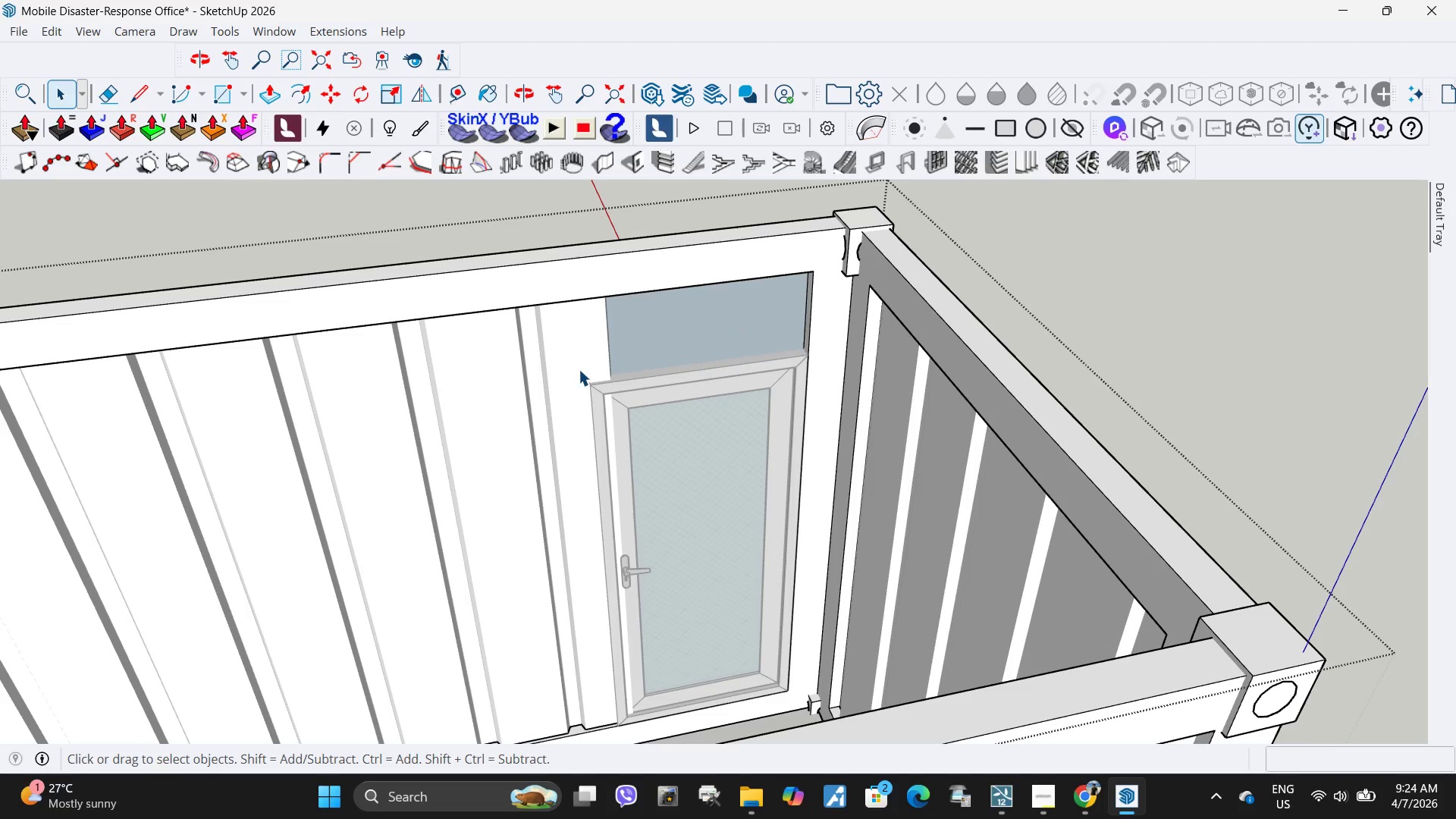 
triple_click([579, 369])
 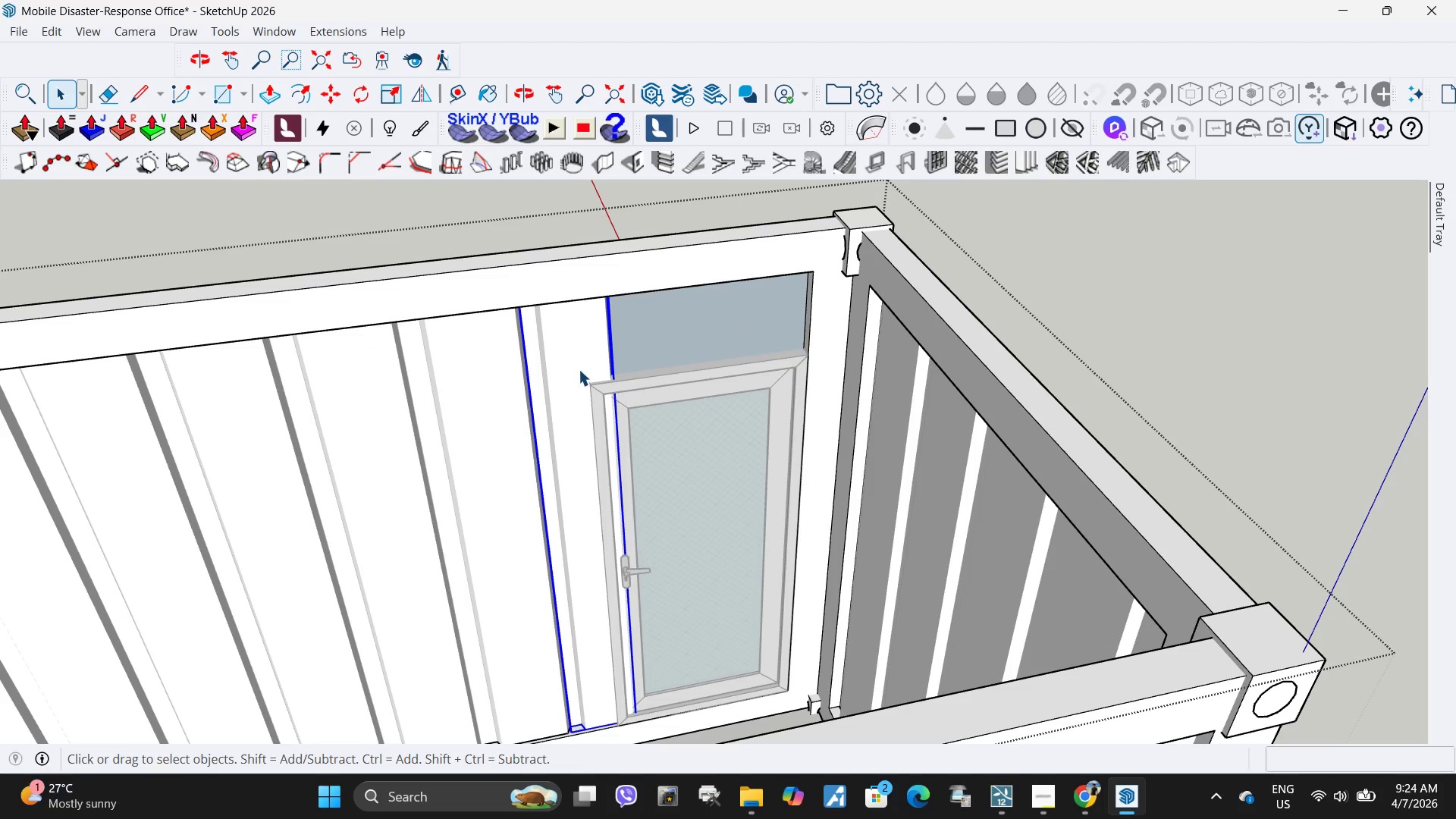 
key(S)
 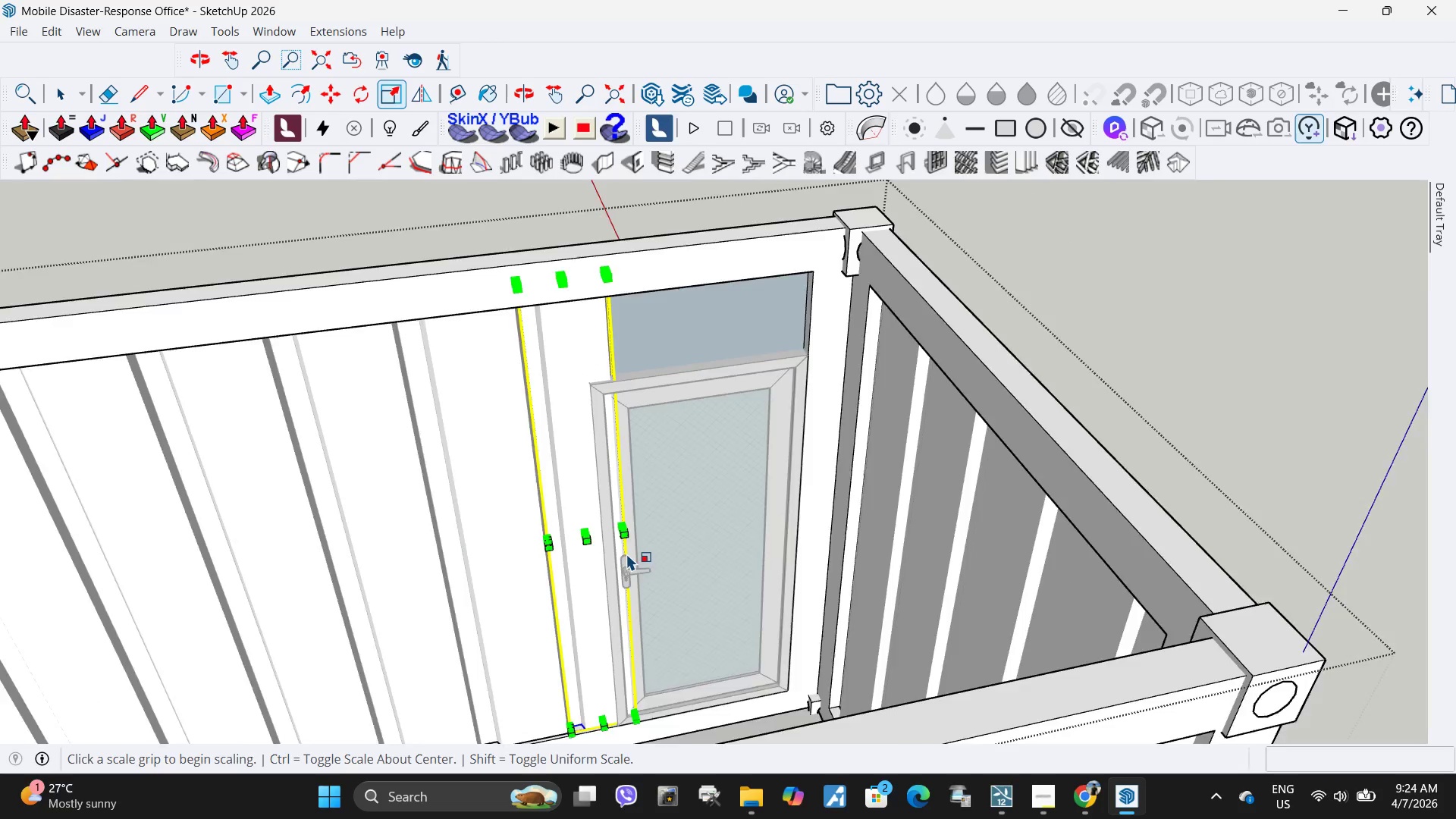 
scroll: coordinate [626, 554], scroll_direction: up, amount: 4.0
 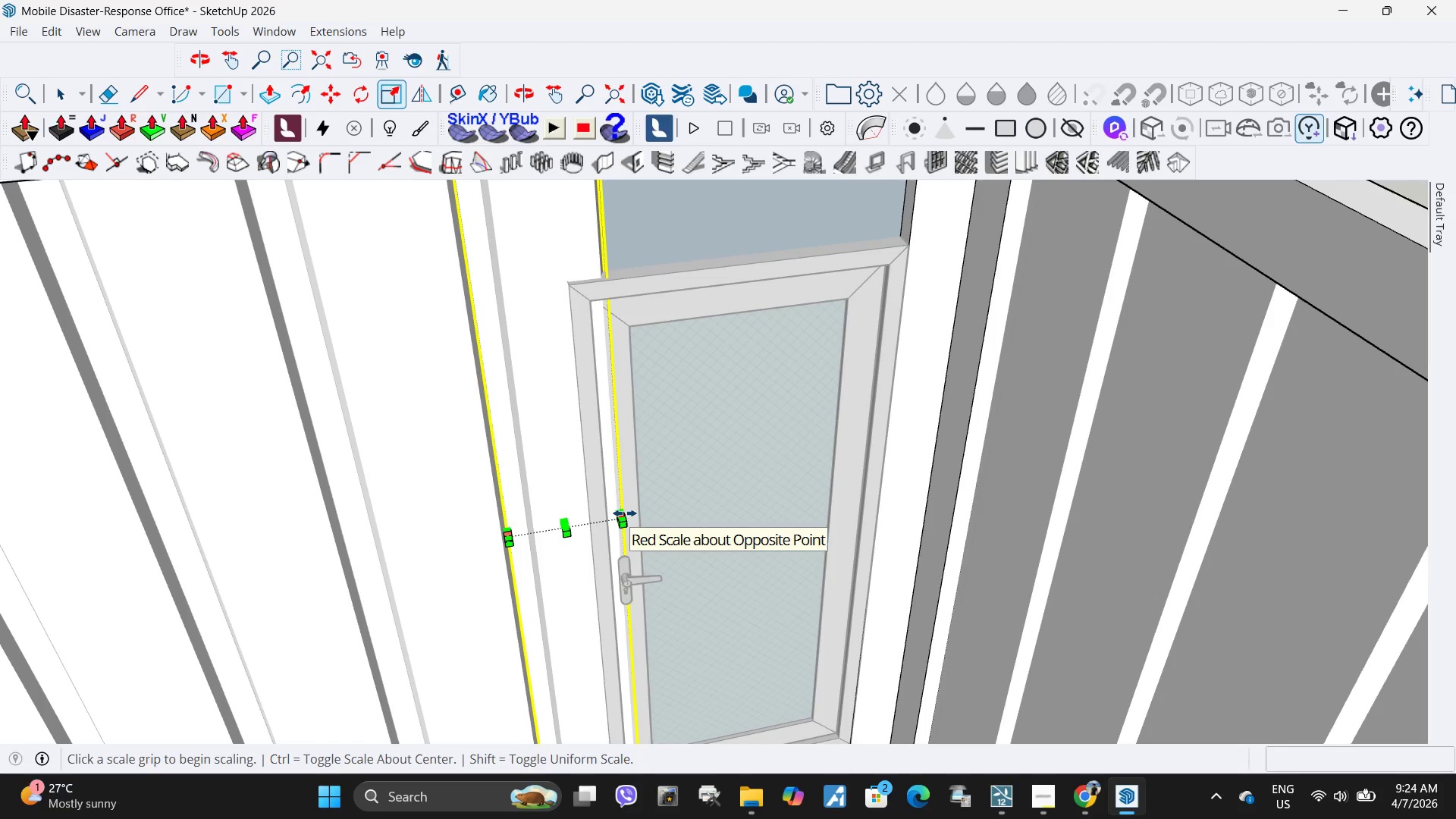 
left_click([625, 513])
 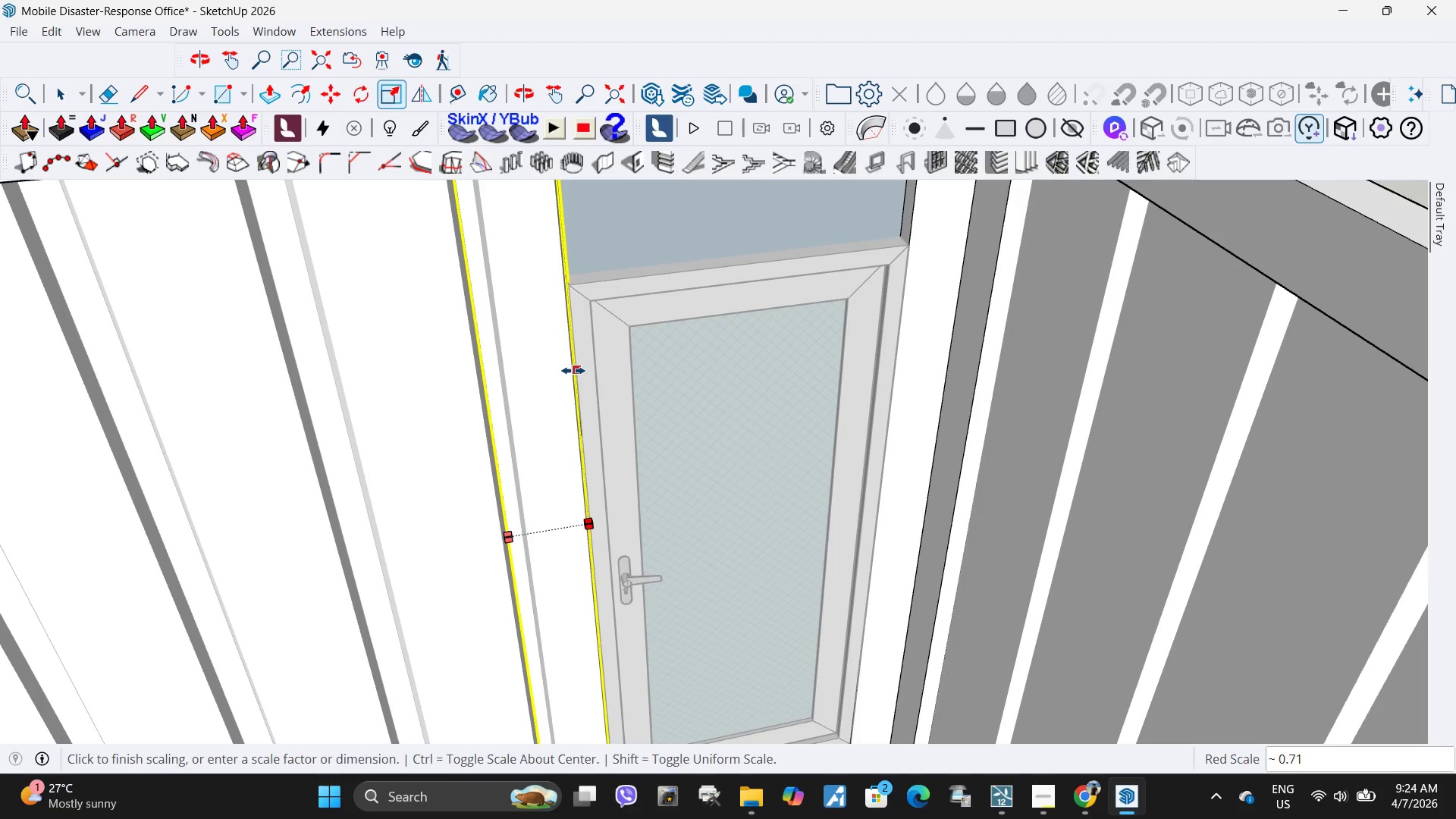 
left_click([573, 371])
 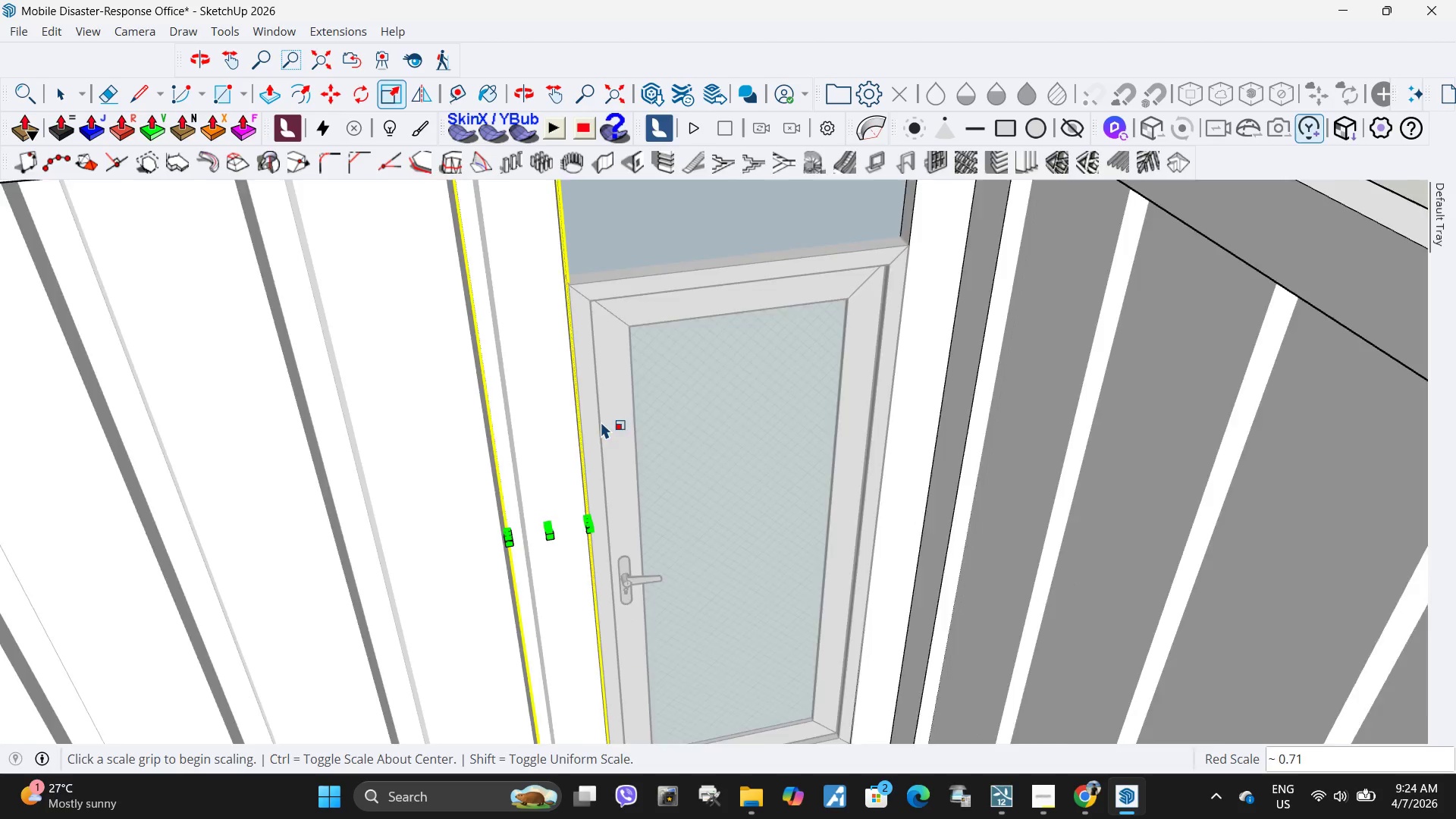 
scroll: coordinate [606, 463], scroll_direction: down, amount: 11.0
 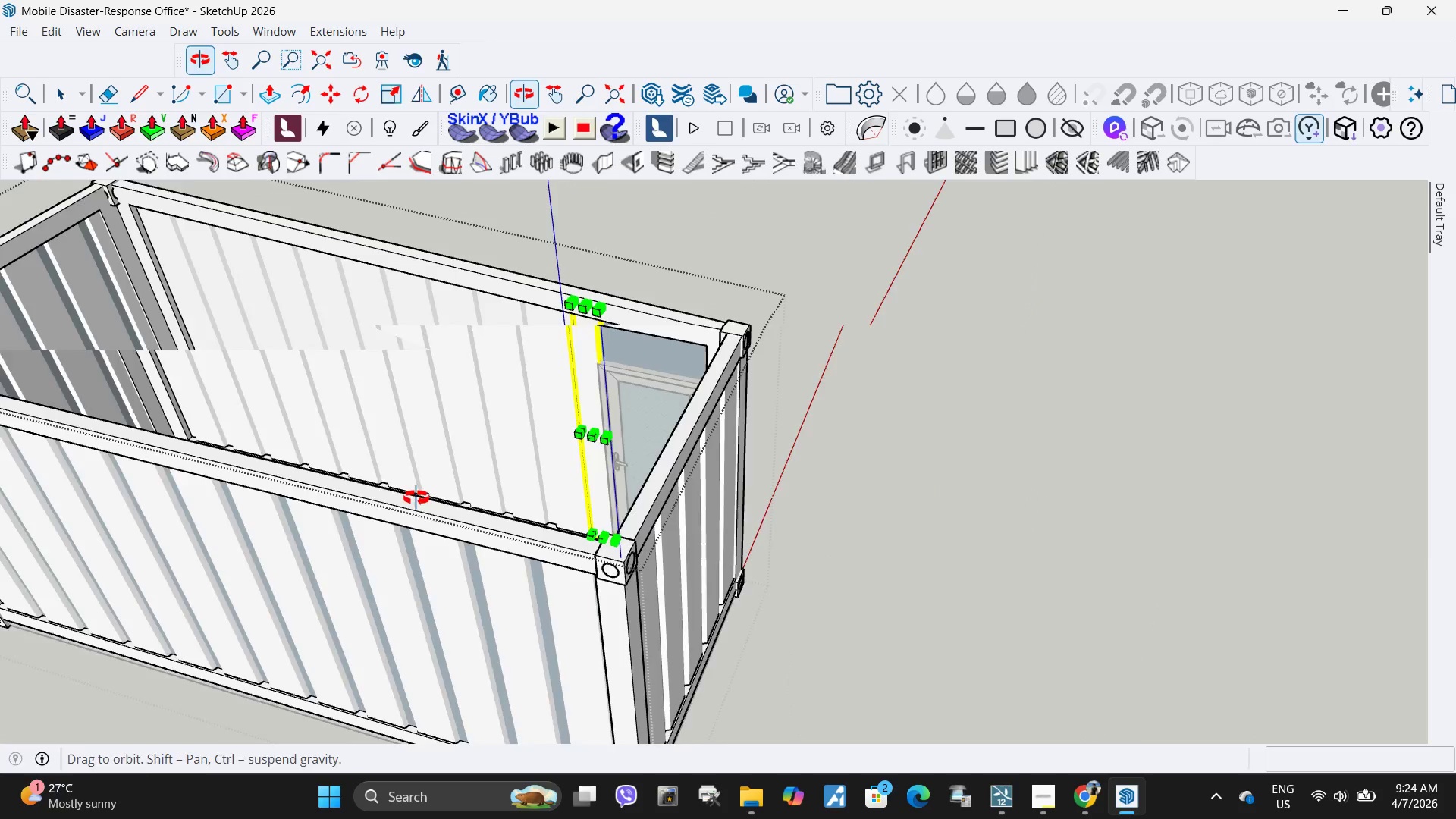 
scroll: coordinate [628, 342], scroll_direction: up, amount: 15.0
 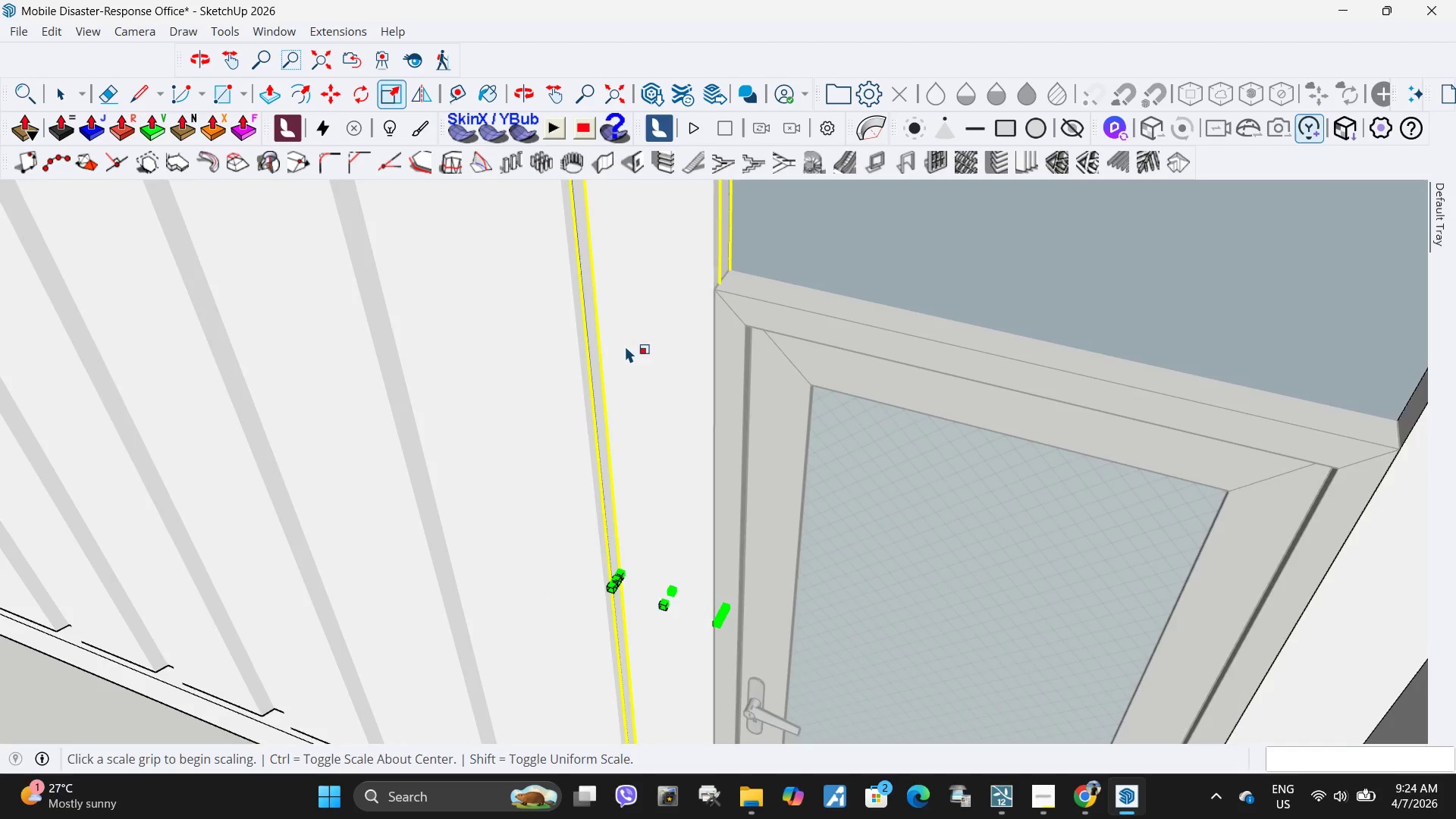 
scroll: coordinate [672, 661], scroll_direction: down, amount: 17.0
 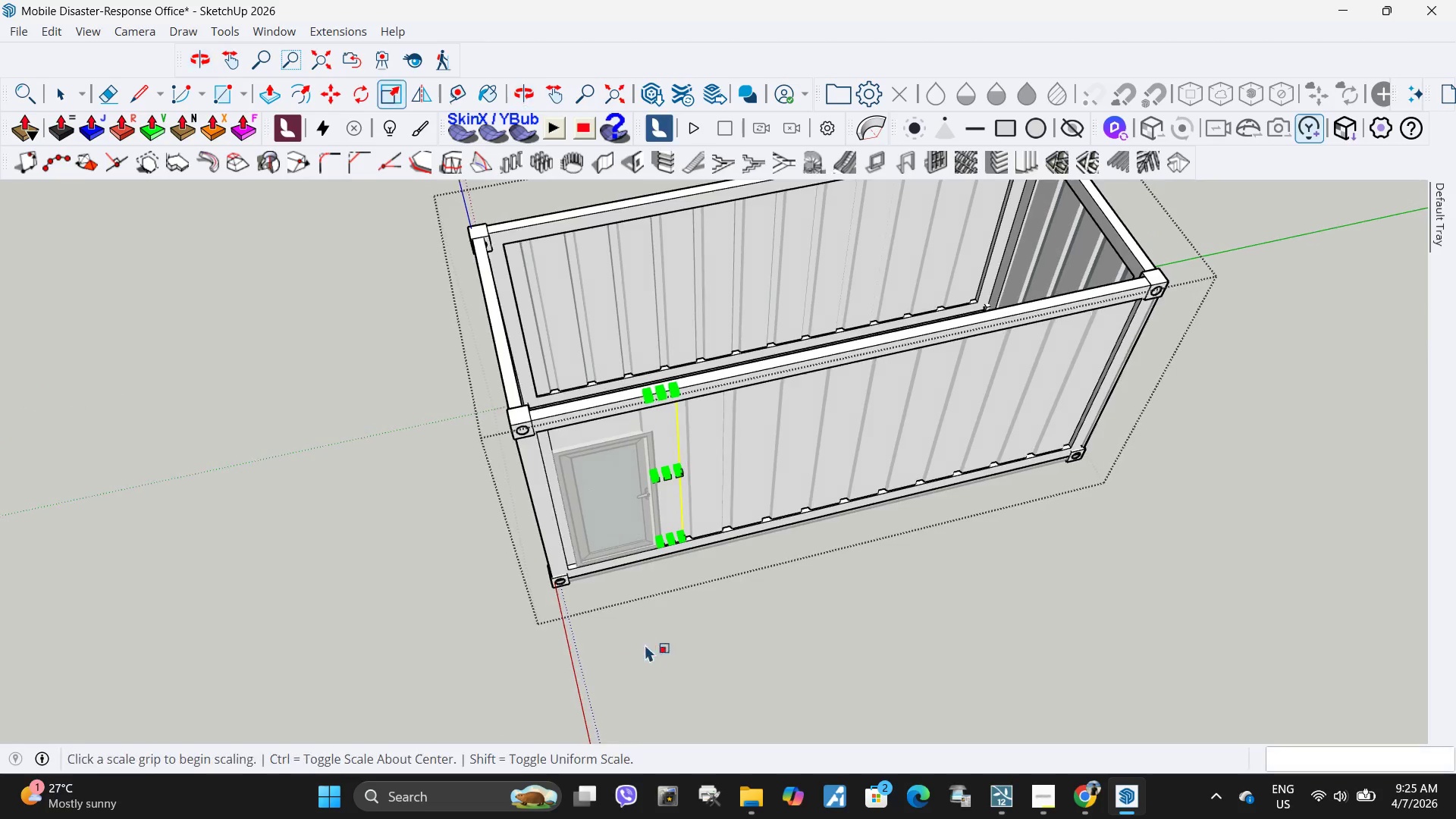 
key(Space)
 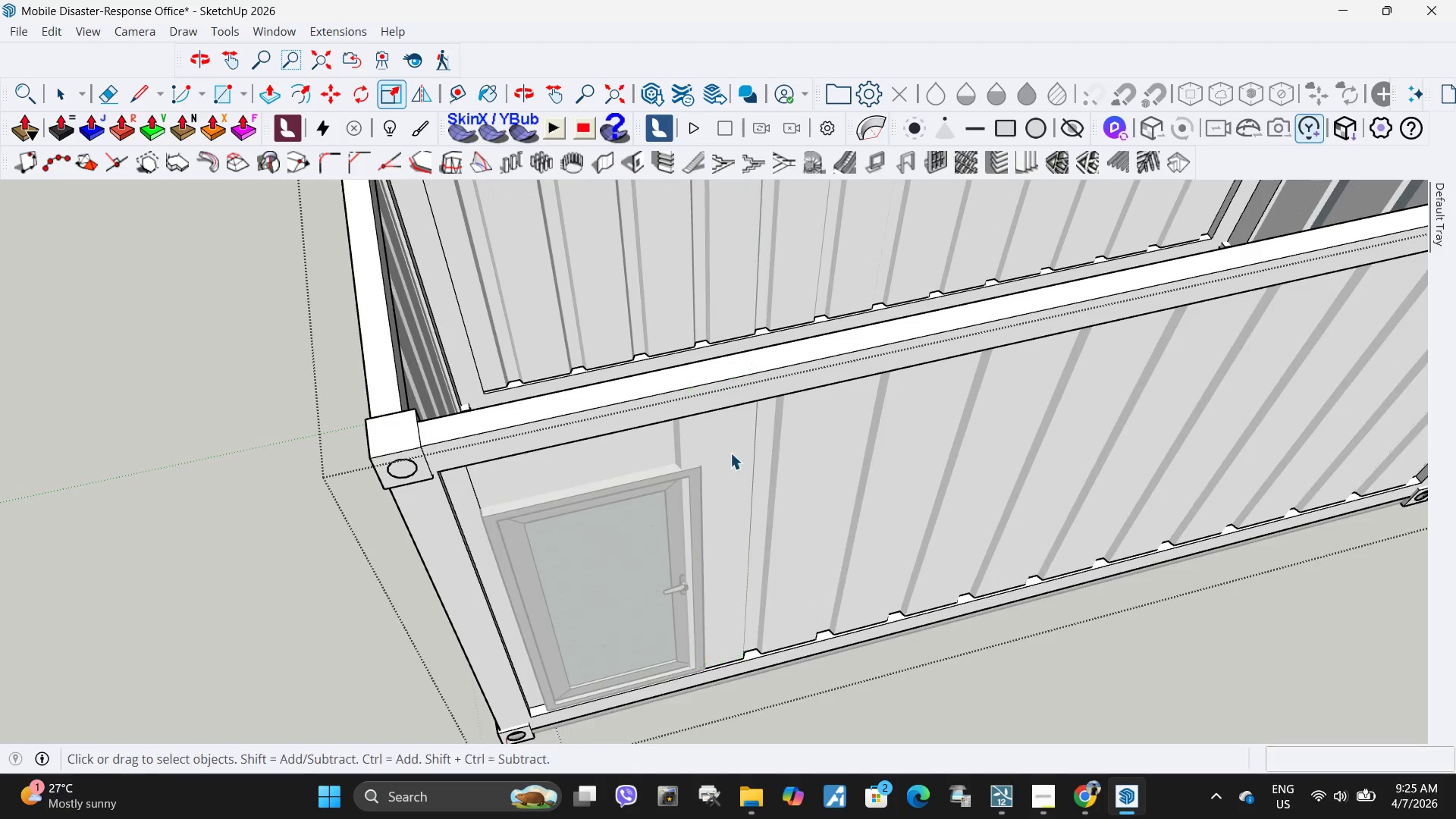 
scroll: coordinate [624, 381], scroll_direction: up, amount: 8.0
 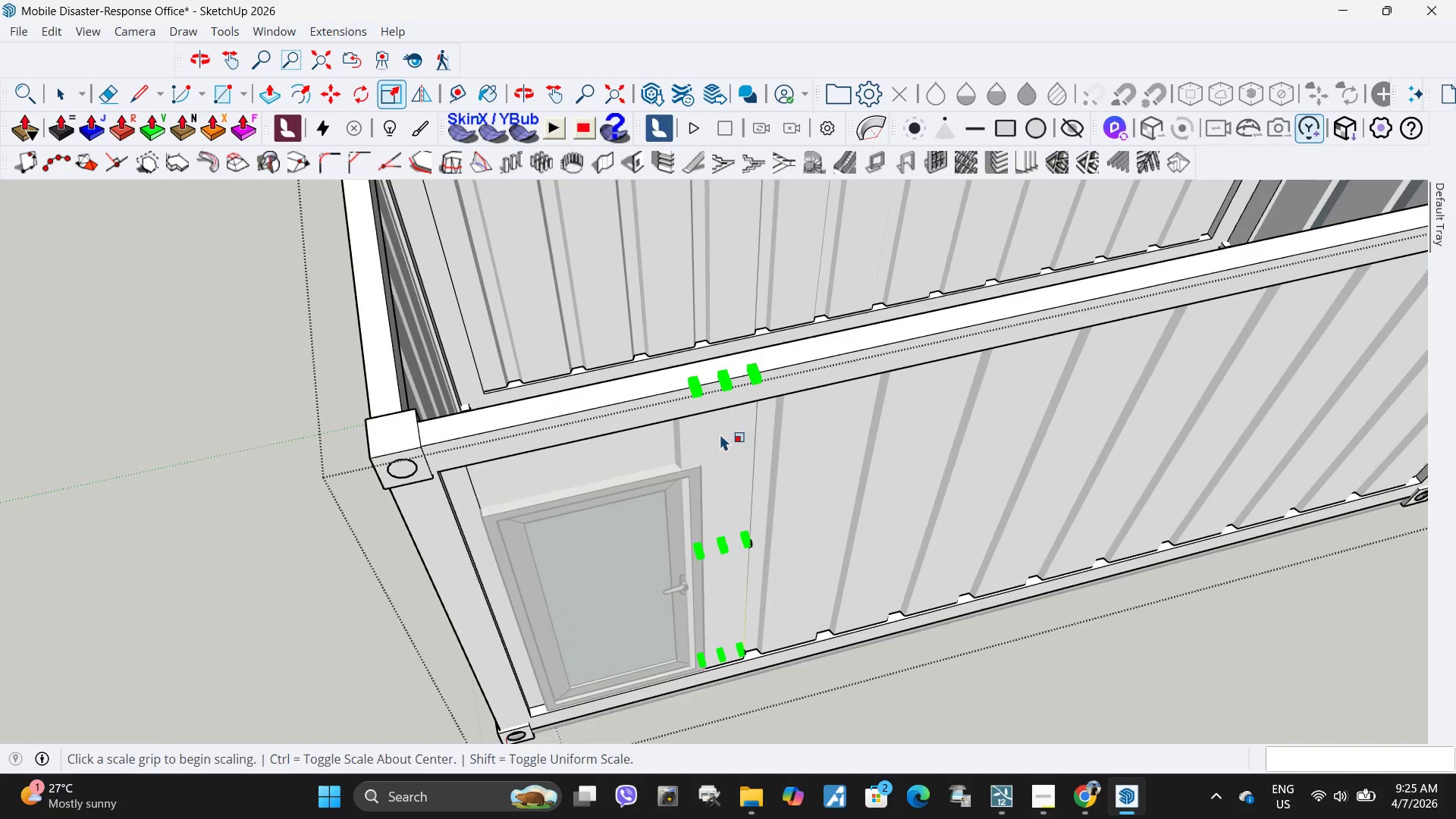 
key(Escape)
 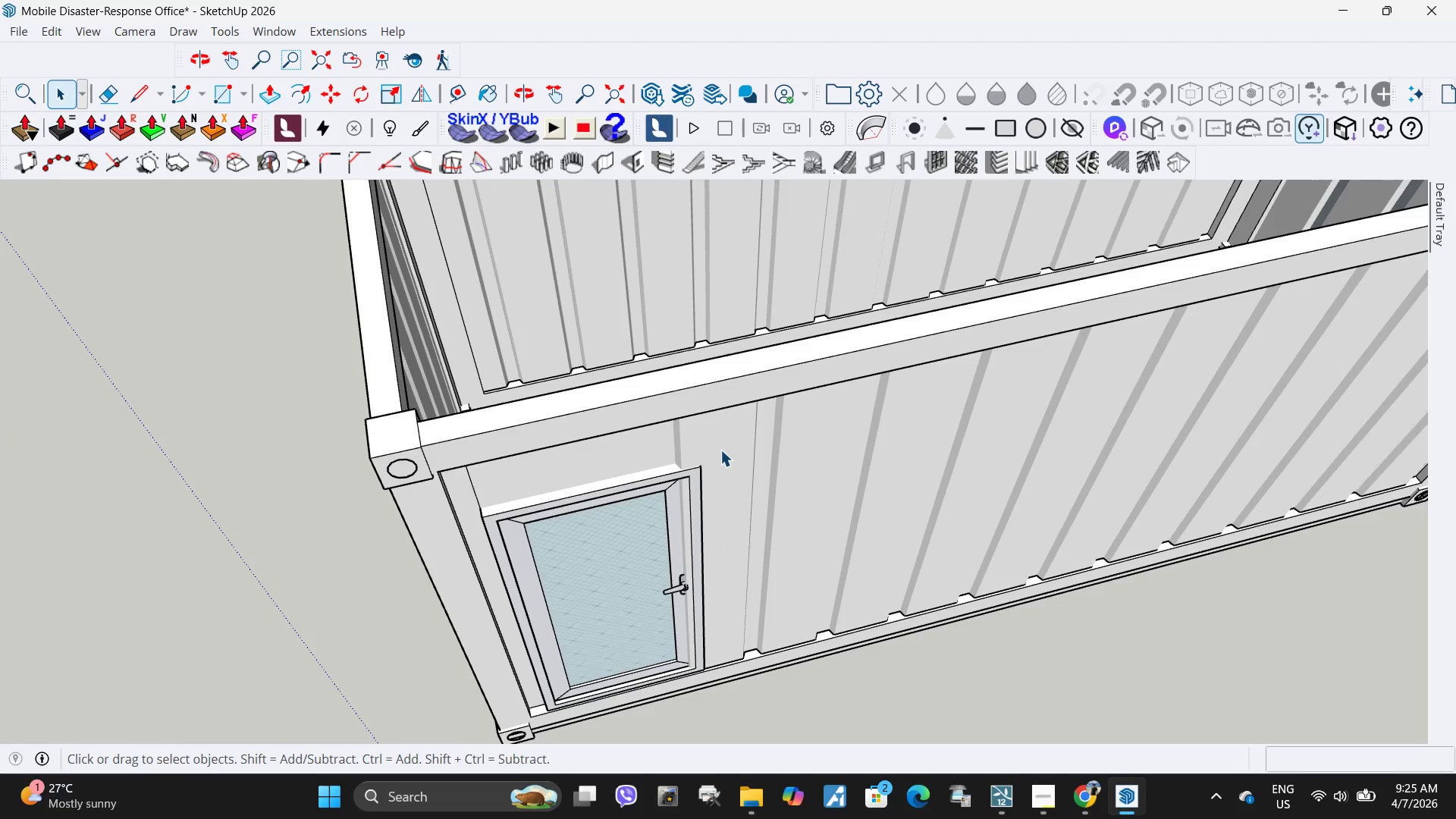 
double_click([720, 450])
 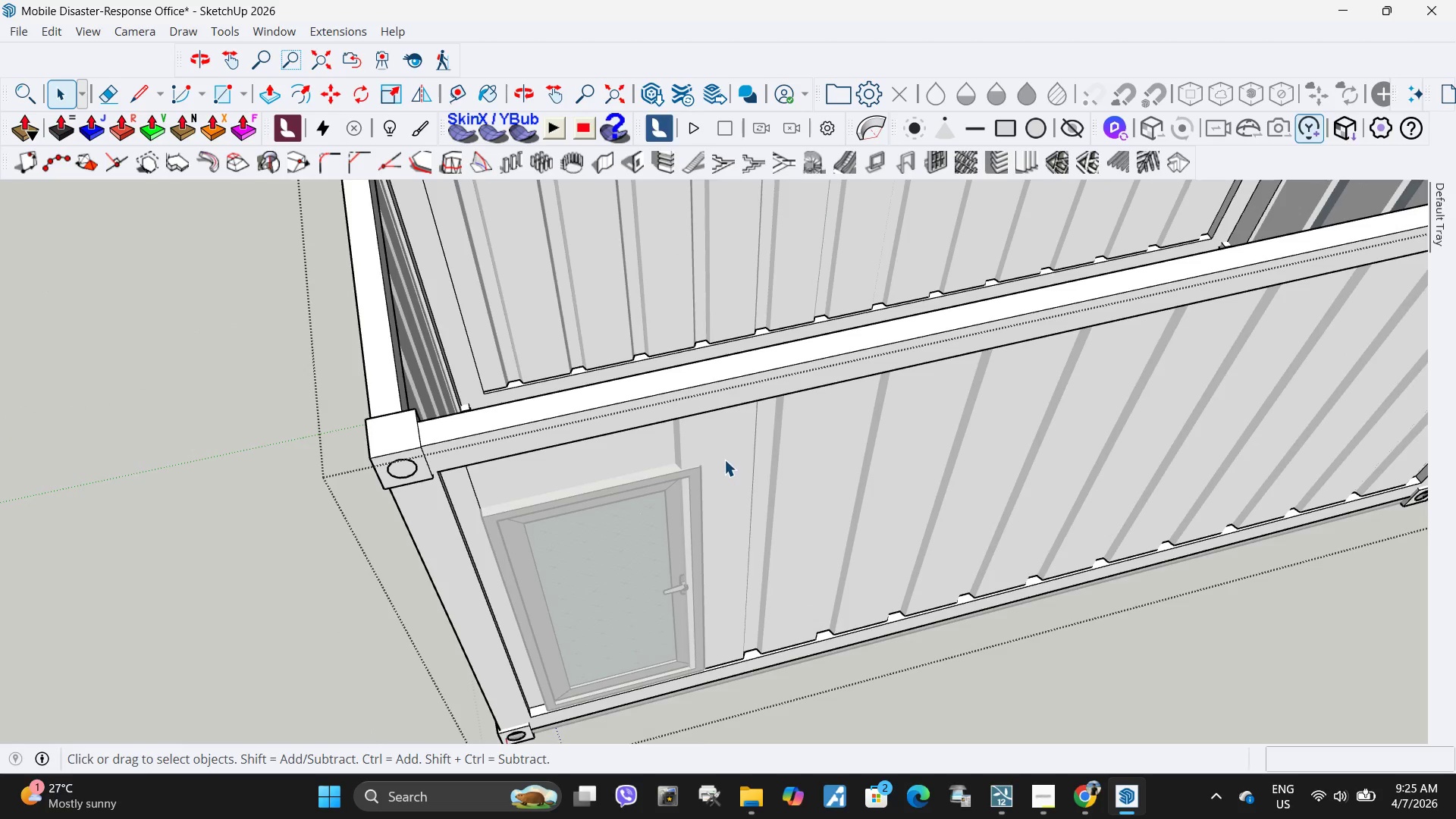 
triple_click([724, 460])
 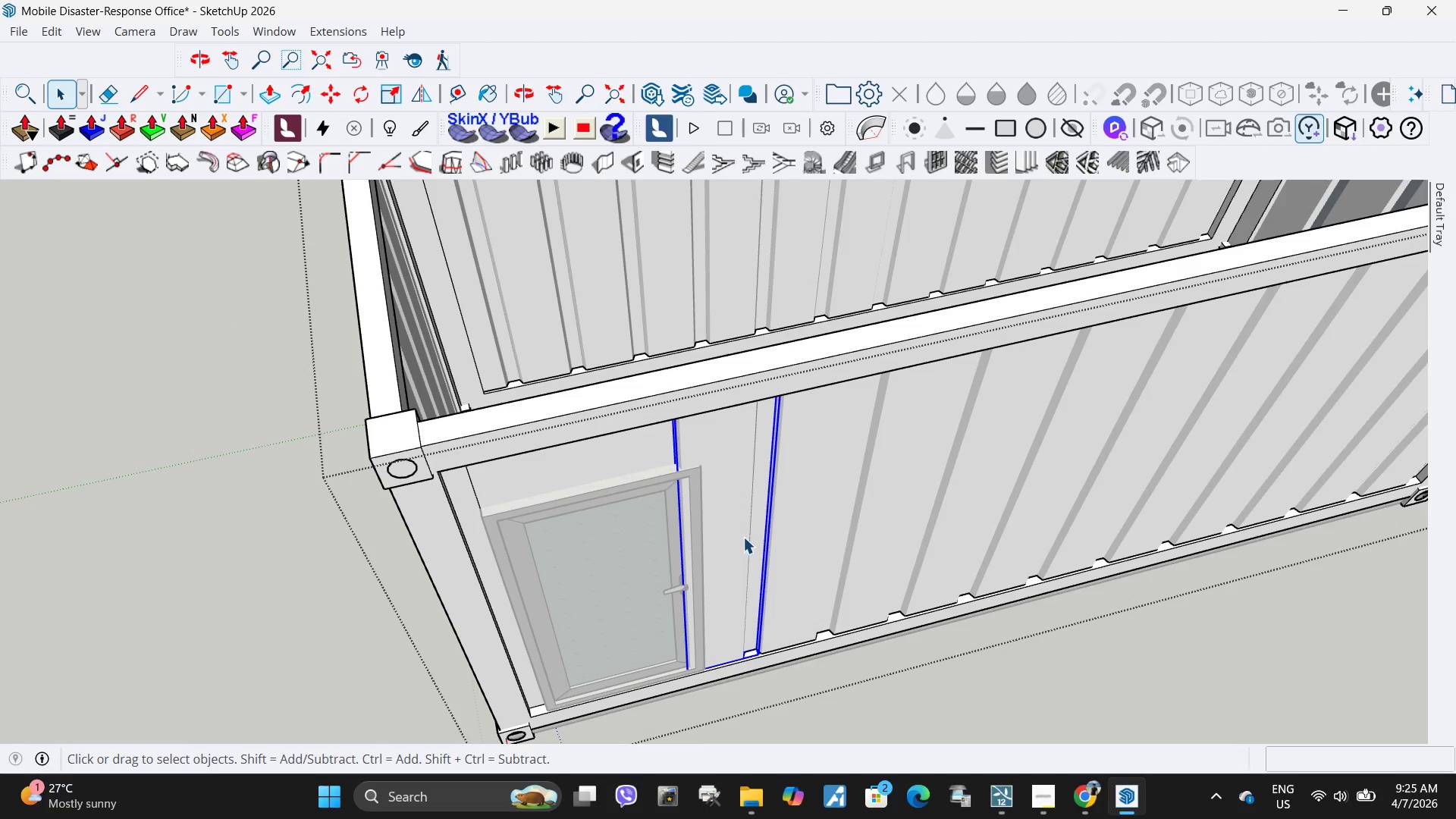 
key(S)
 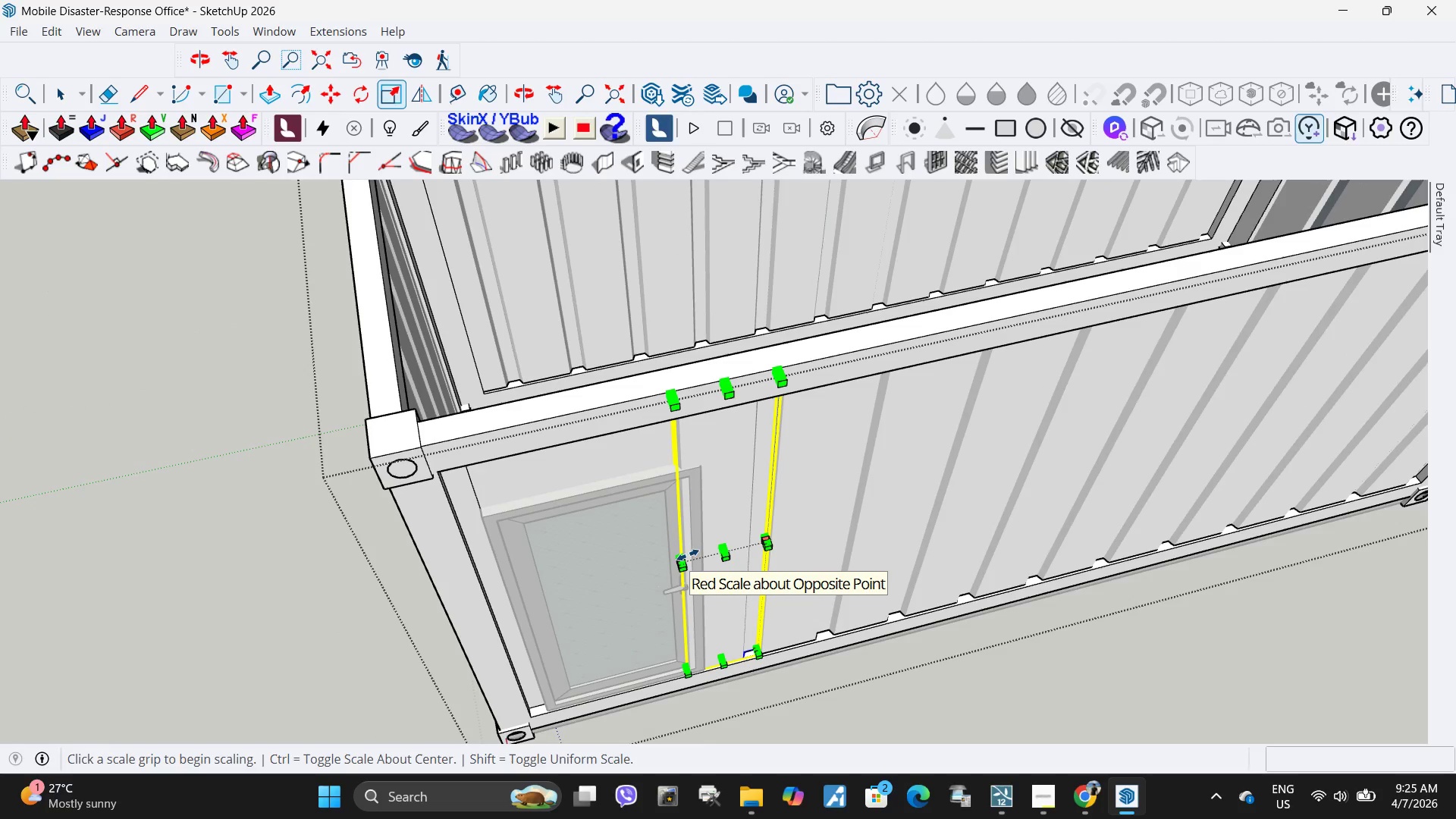 
left_click([688, 555])
 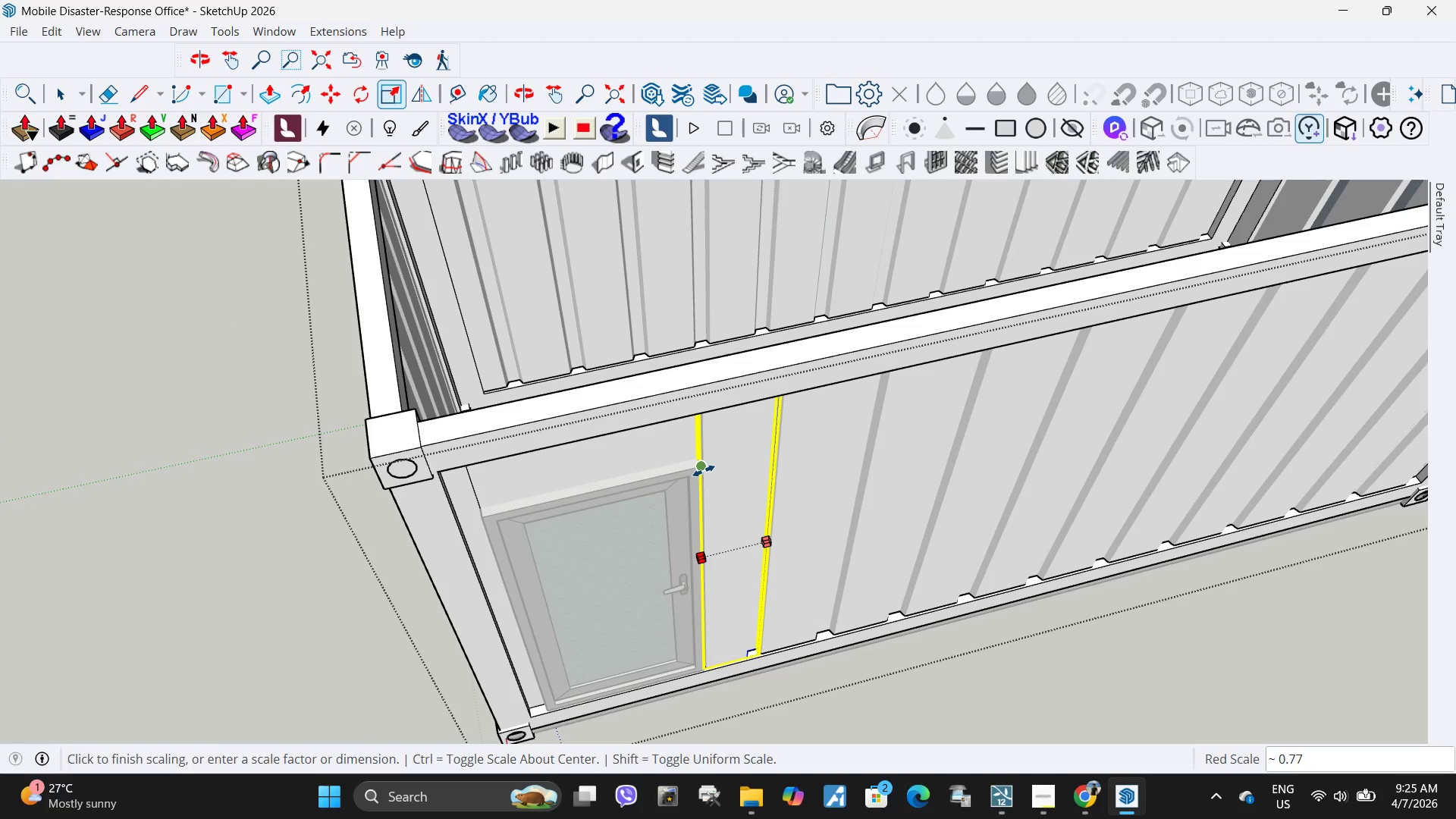 
left_click([704, 471])
 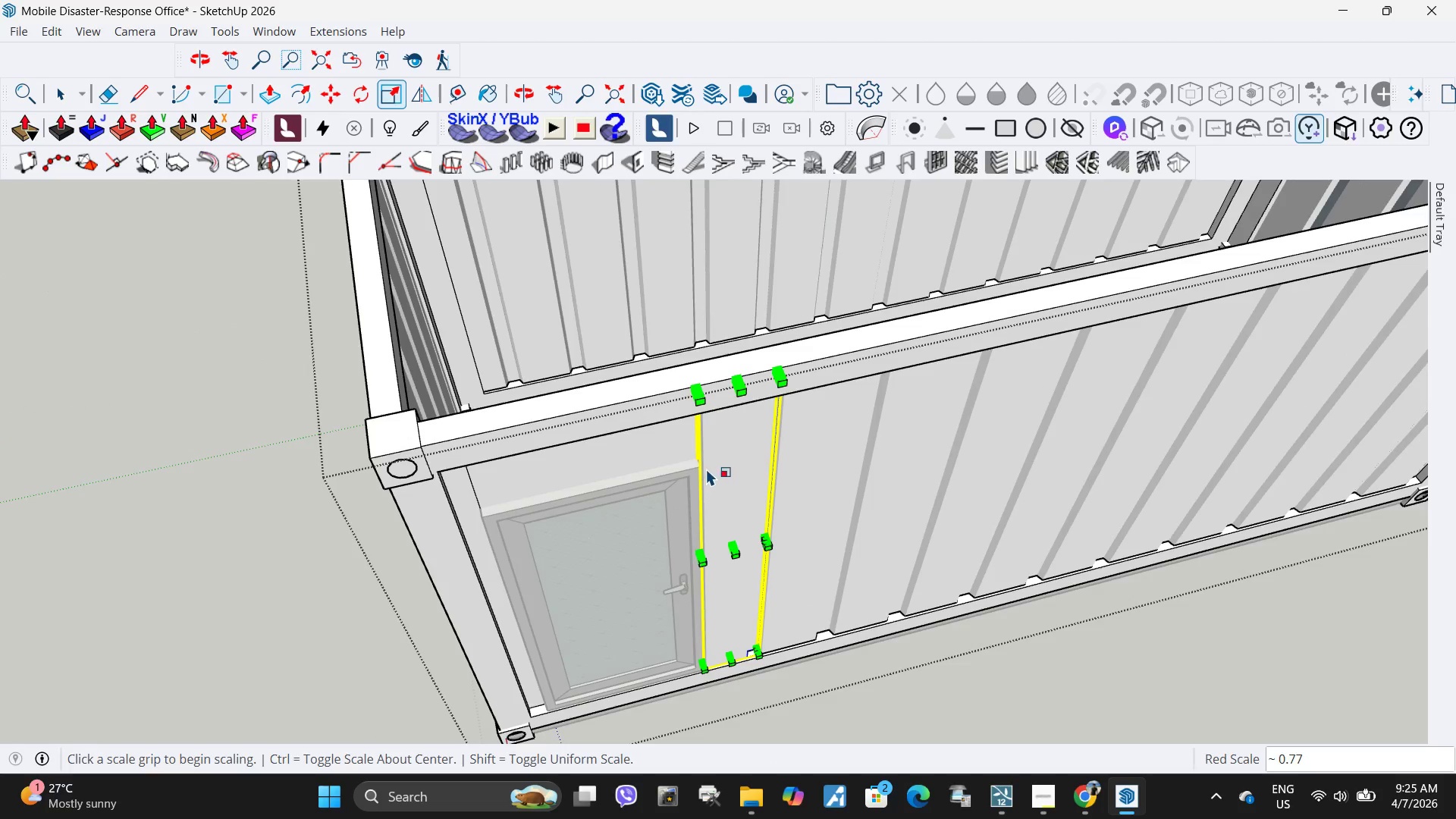 
key(Space)
 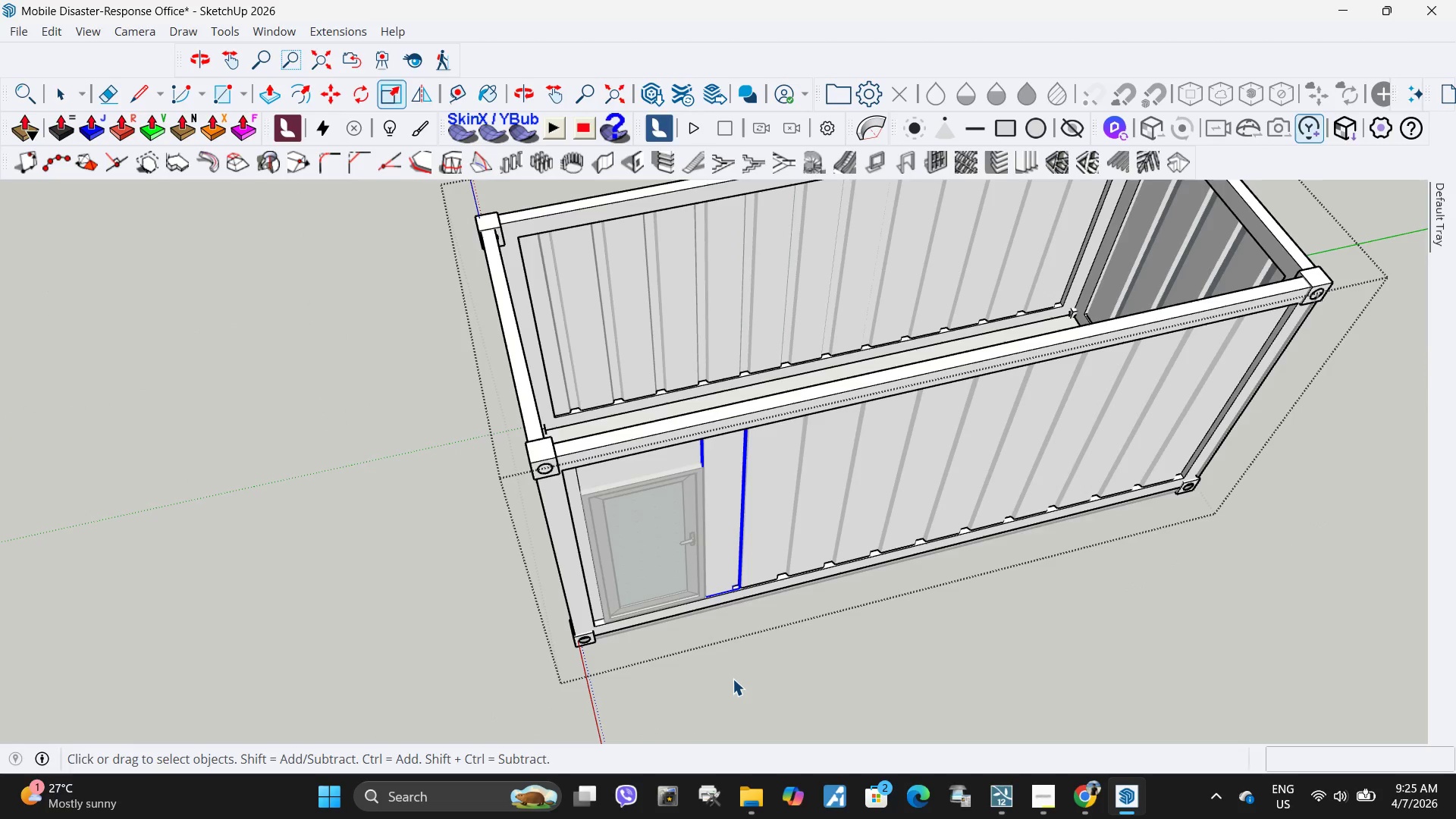 
scroll: coordinate [706, 469], scroll_direction: down, amount: 6.0
 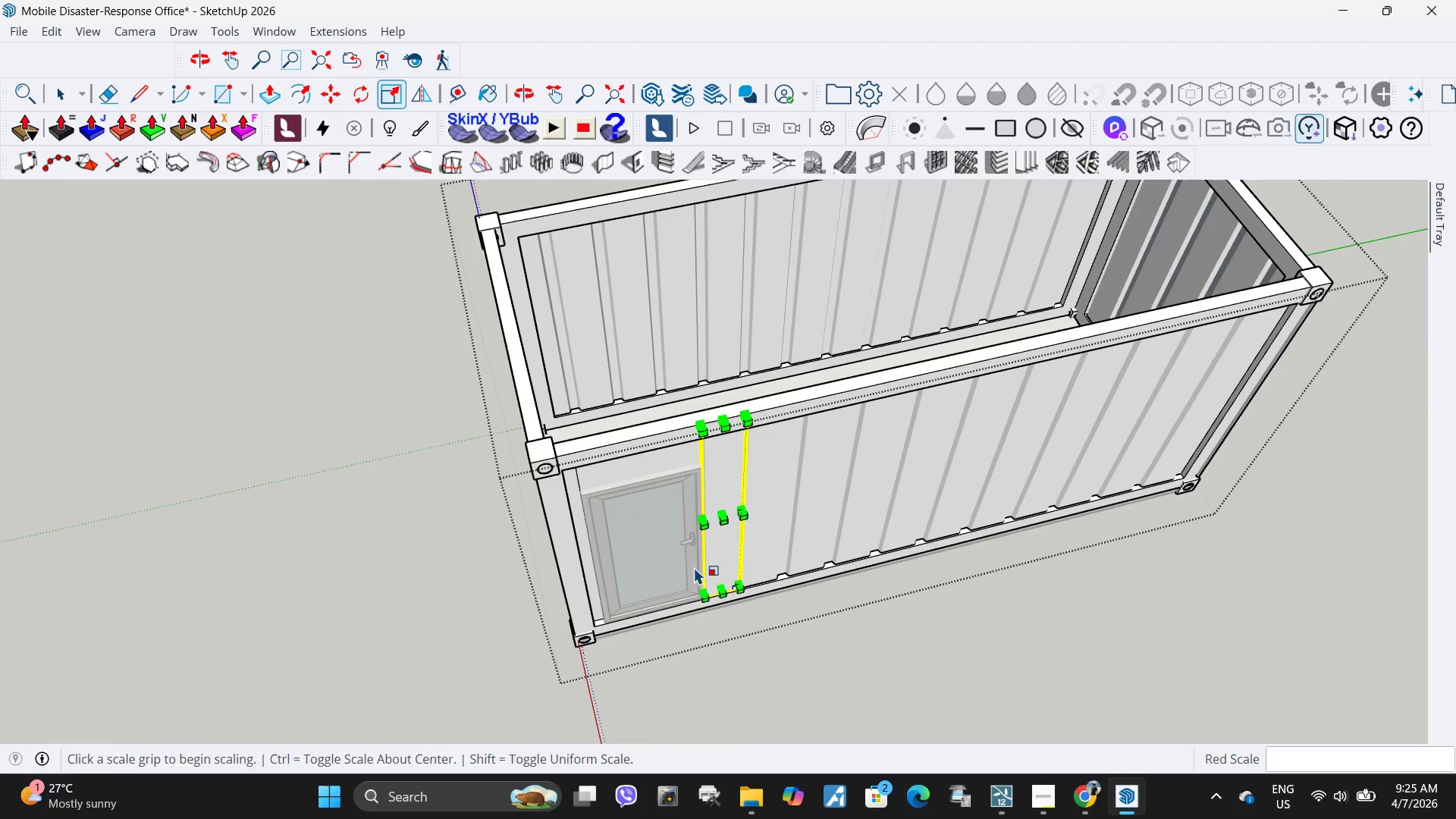 
left_click([733, 679])
 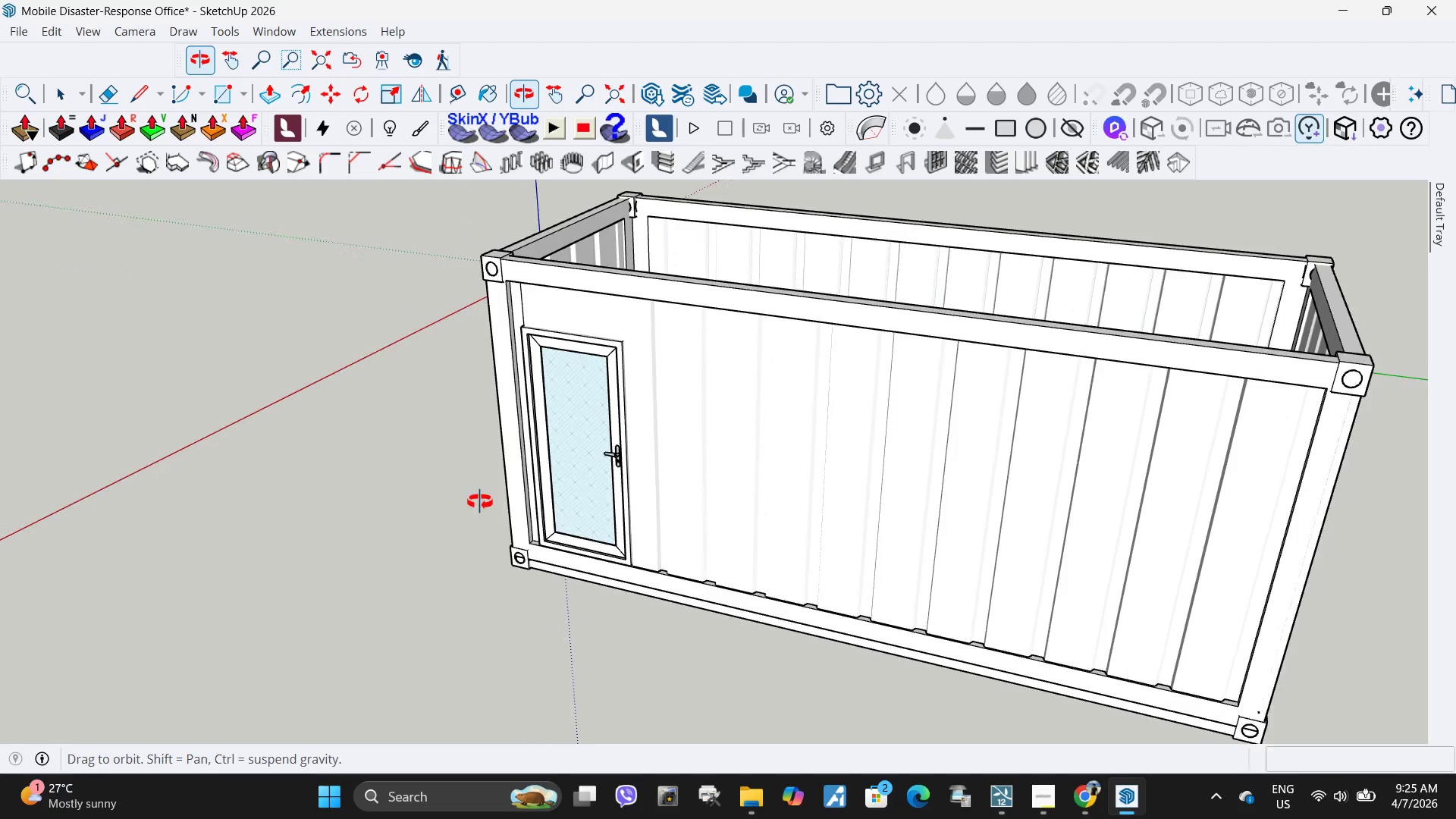 
scroll: coordinate [532, 717], scroll_direction: up, amount: 13.0
 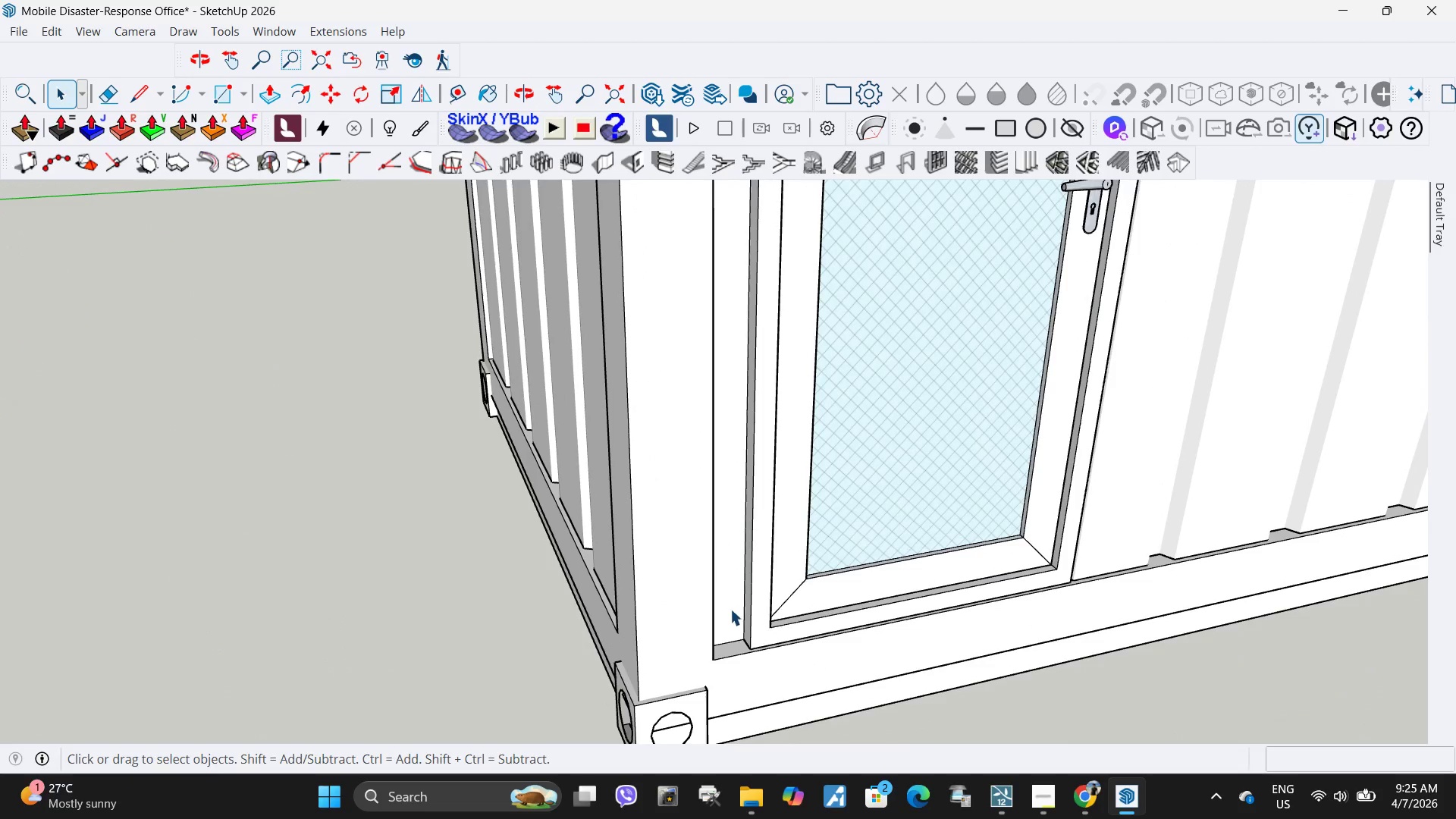 
double_click([736, 613])
 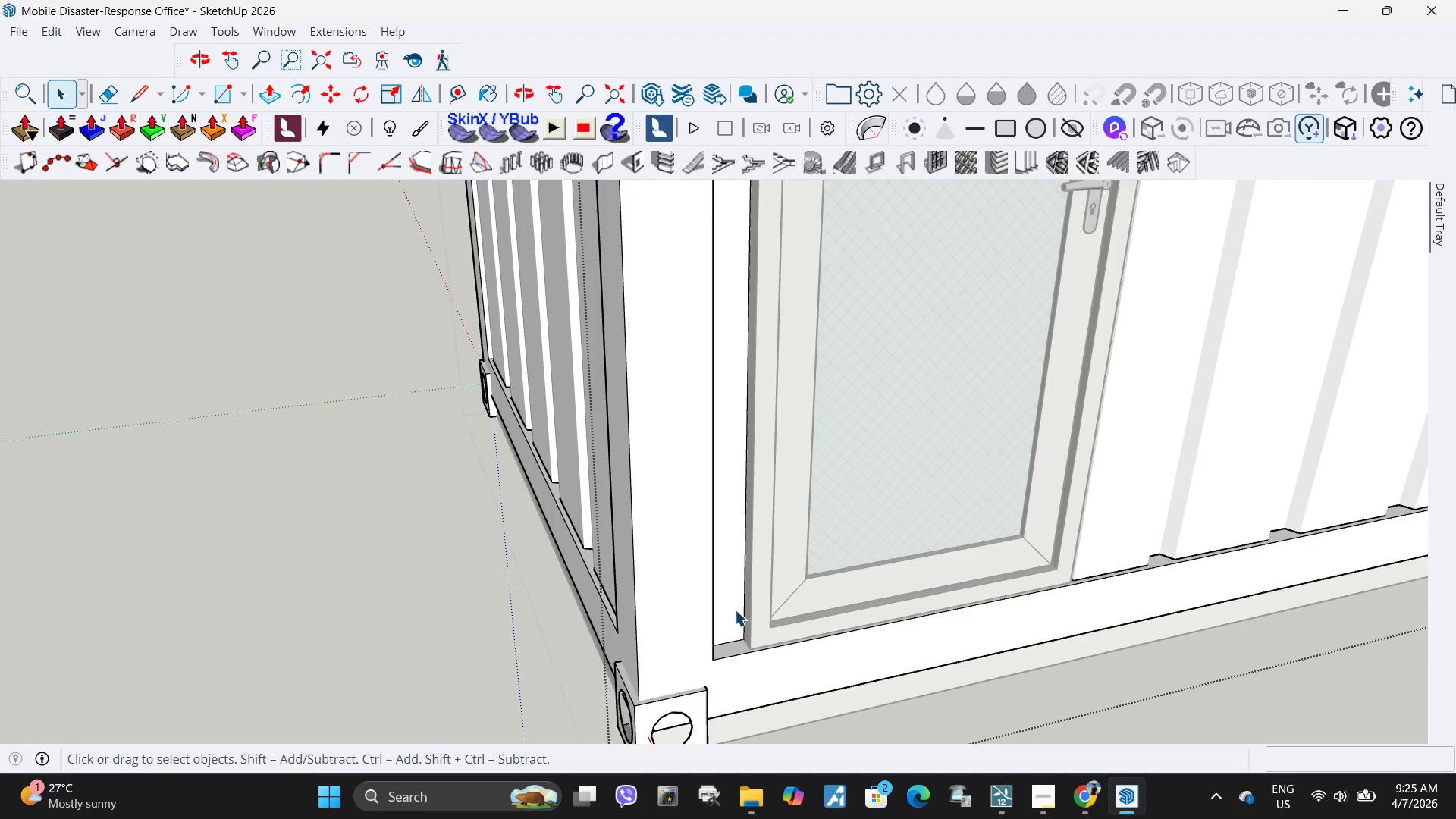 
triple_click([735, 610])
 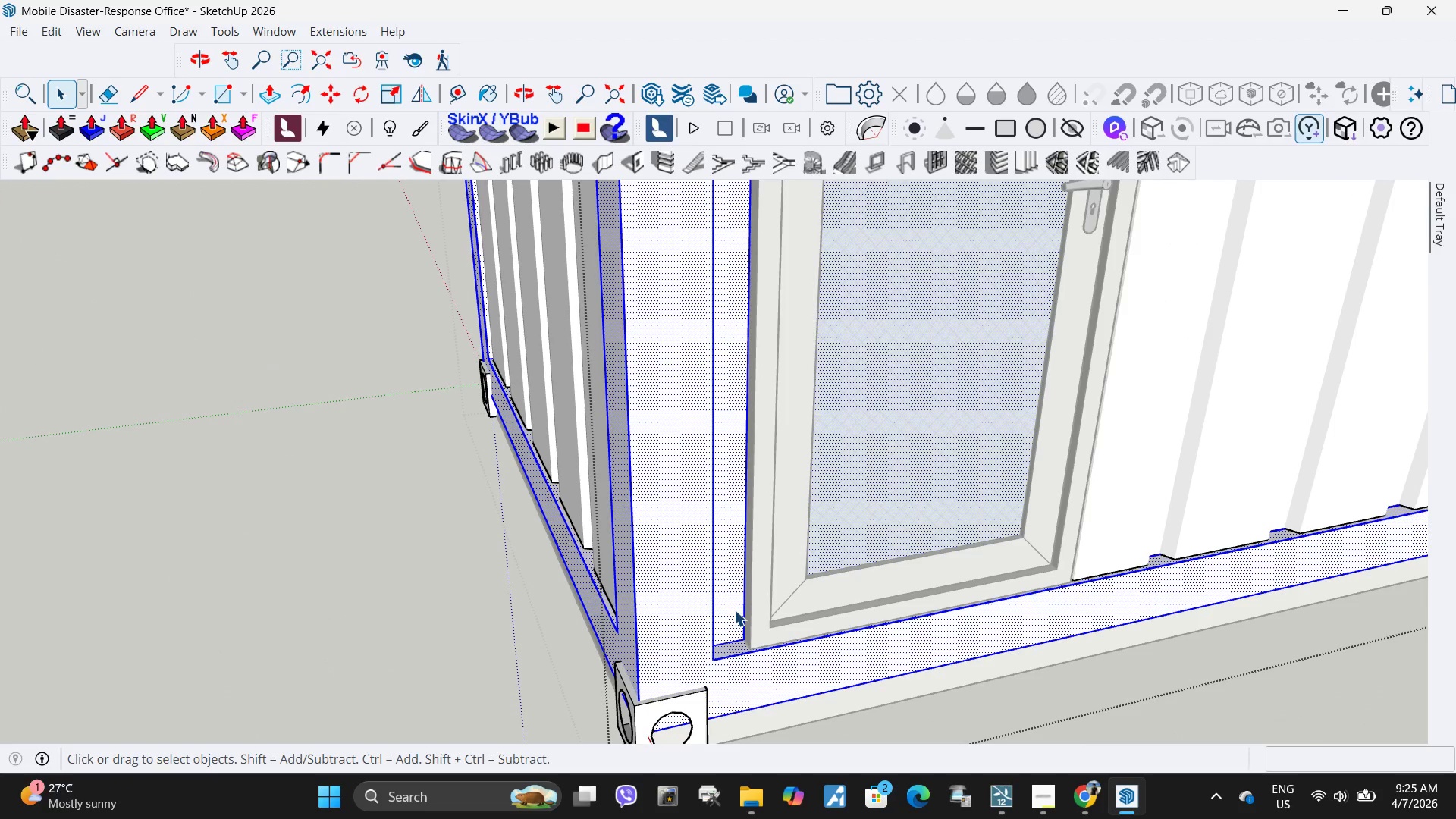 
triple_click([733, 610])
 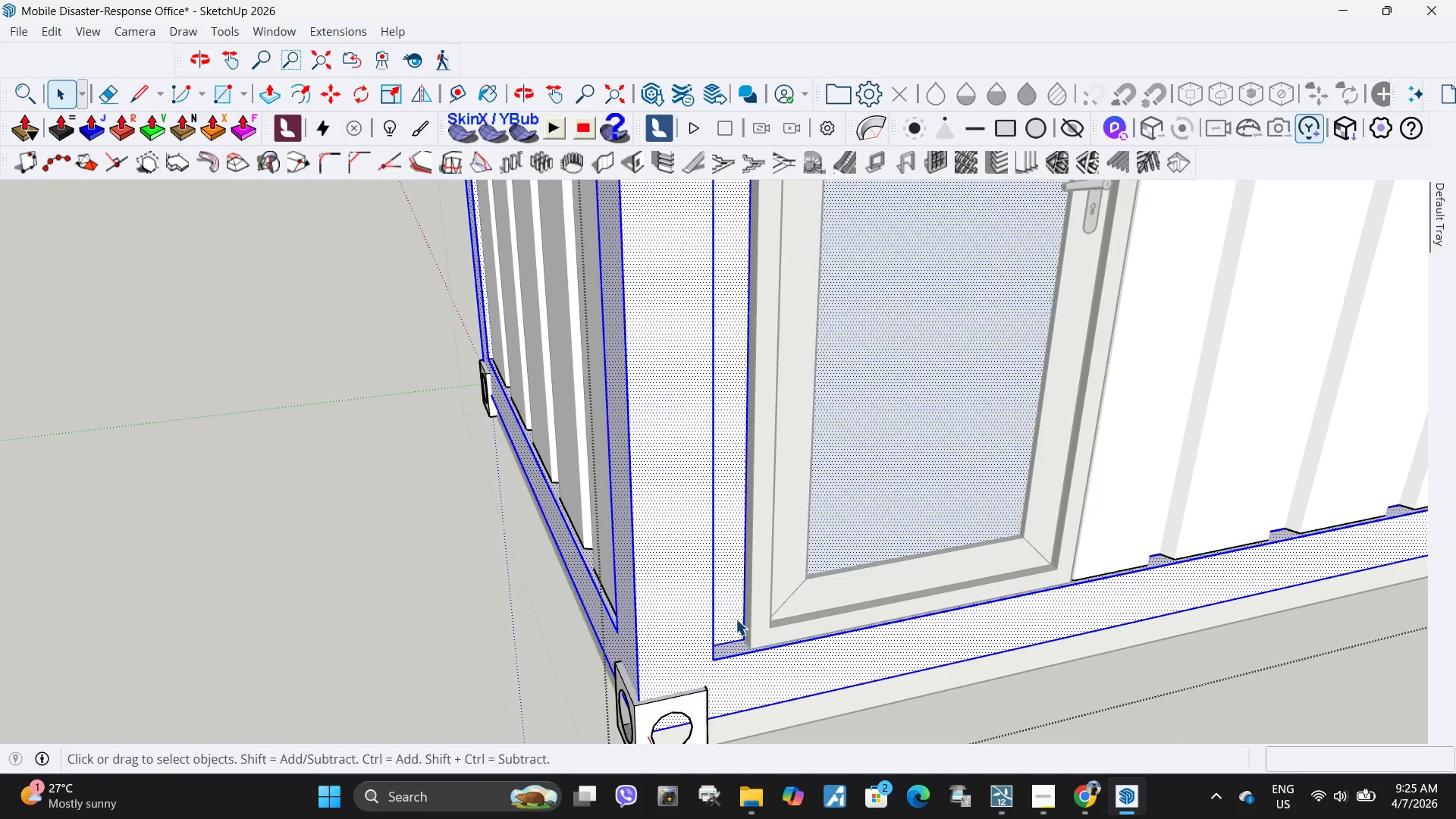 
triple_click([736, 619])
 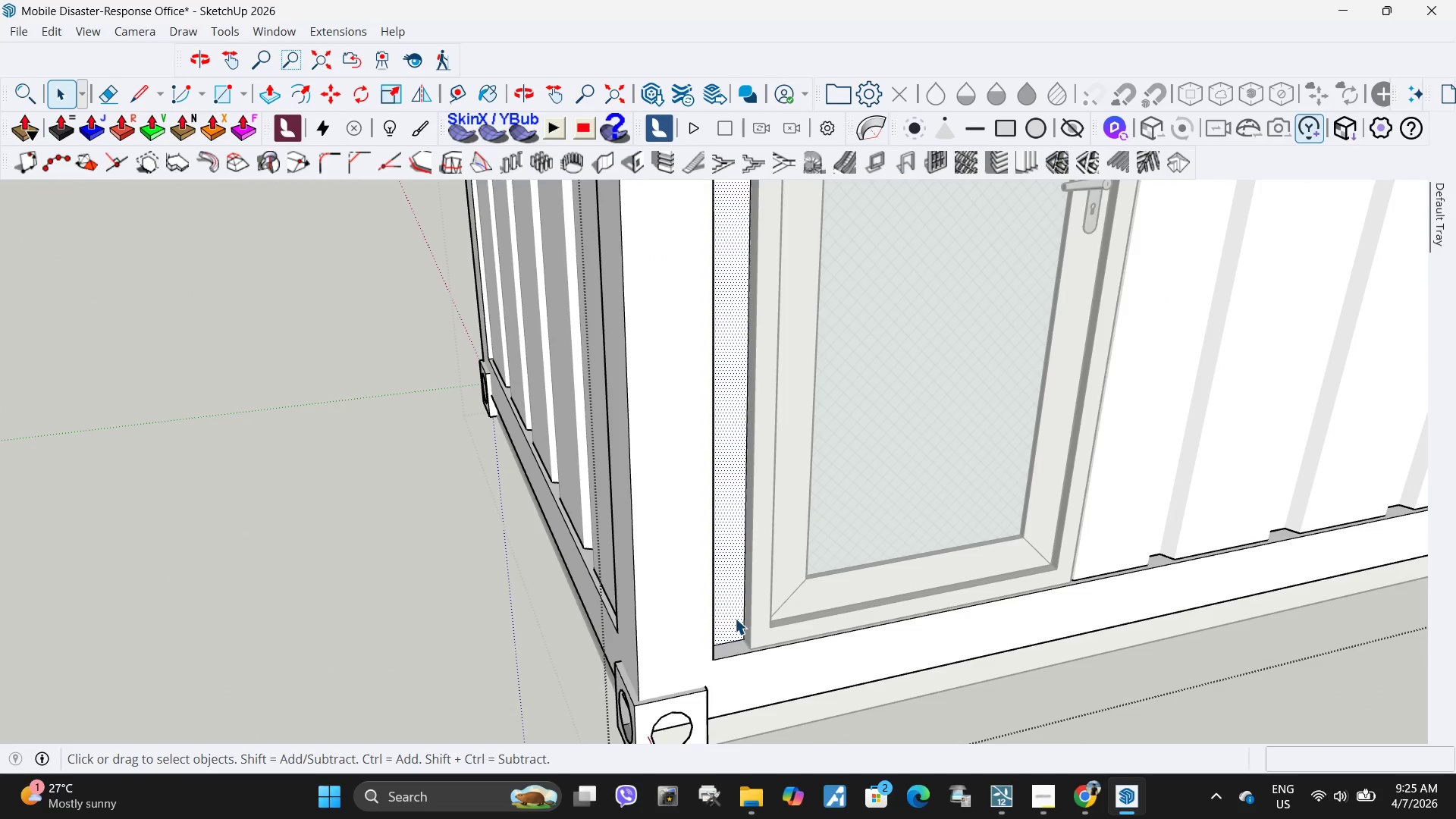 
key(P)
 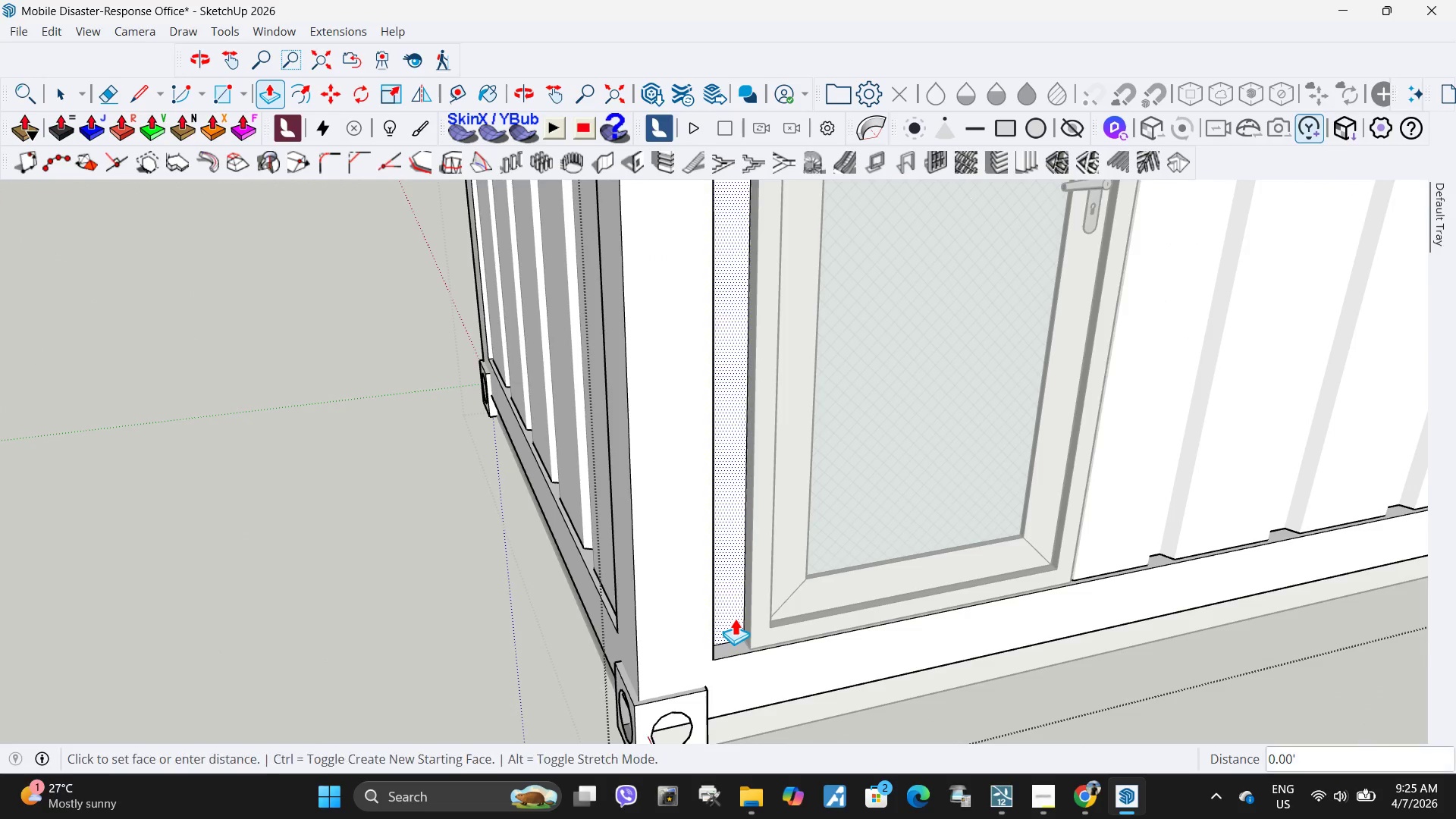 
left_click([735, 618])
 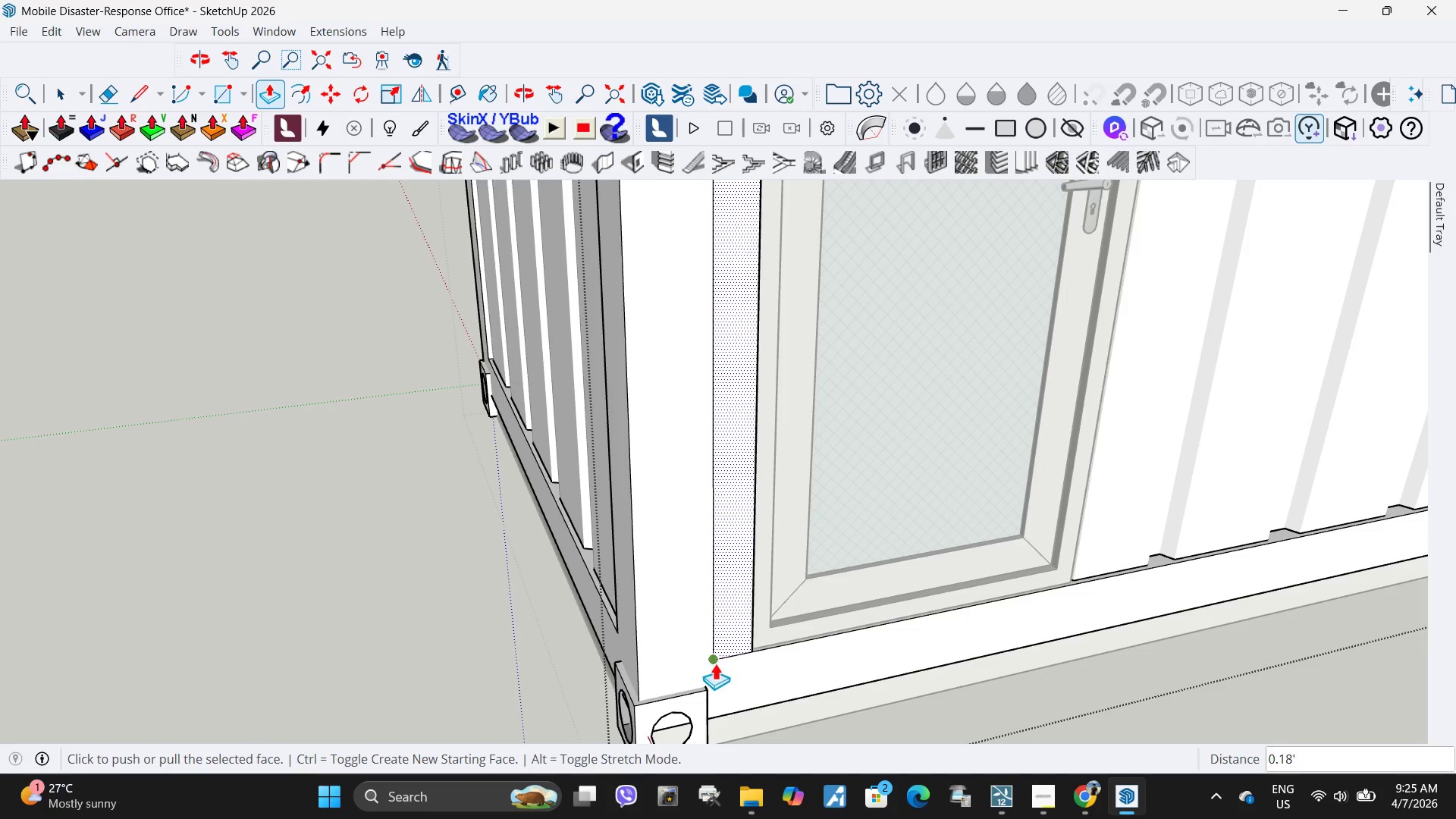 
key(Space)
 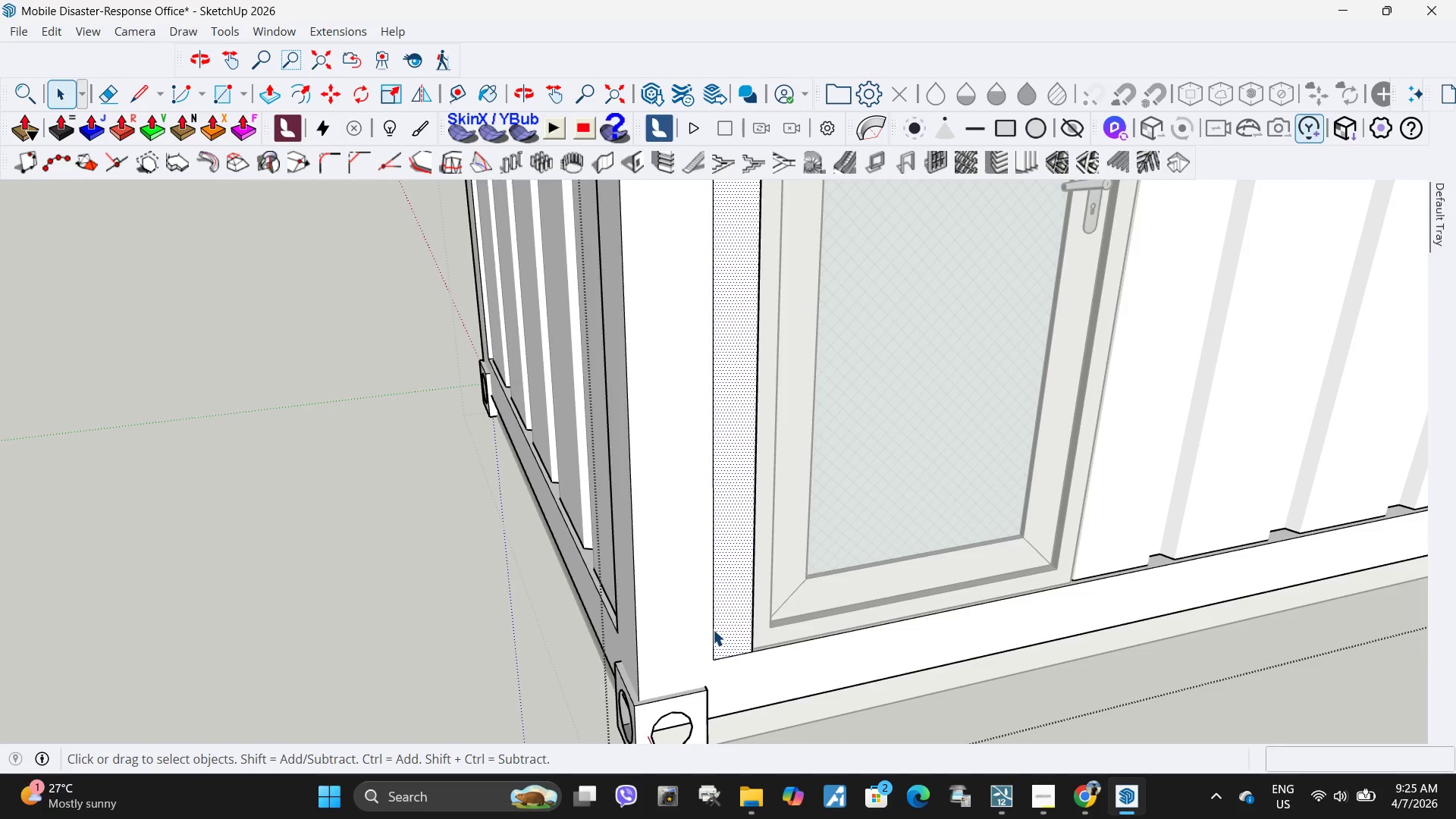 
left_click([713, 629])
 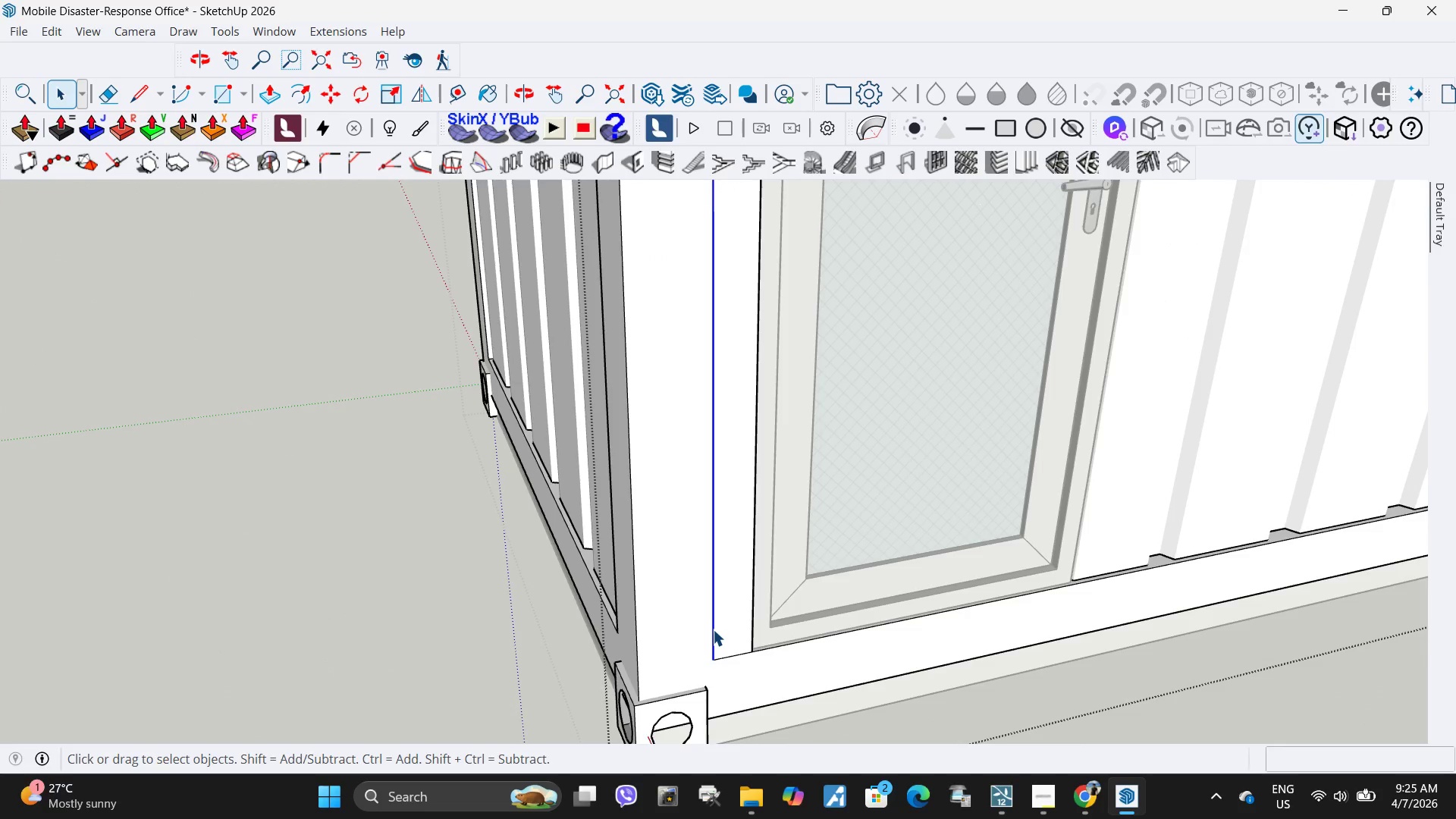 
key(Delete)
 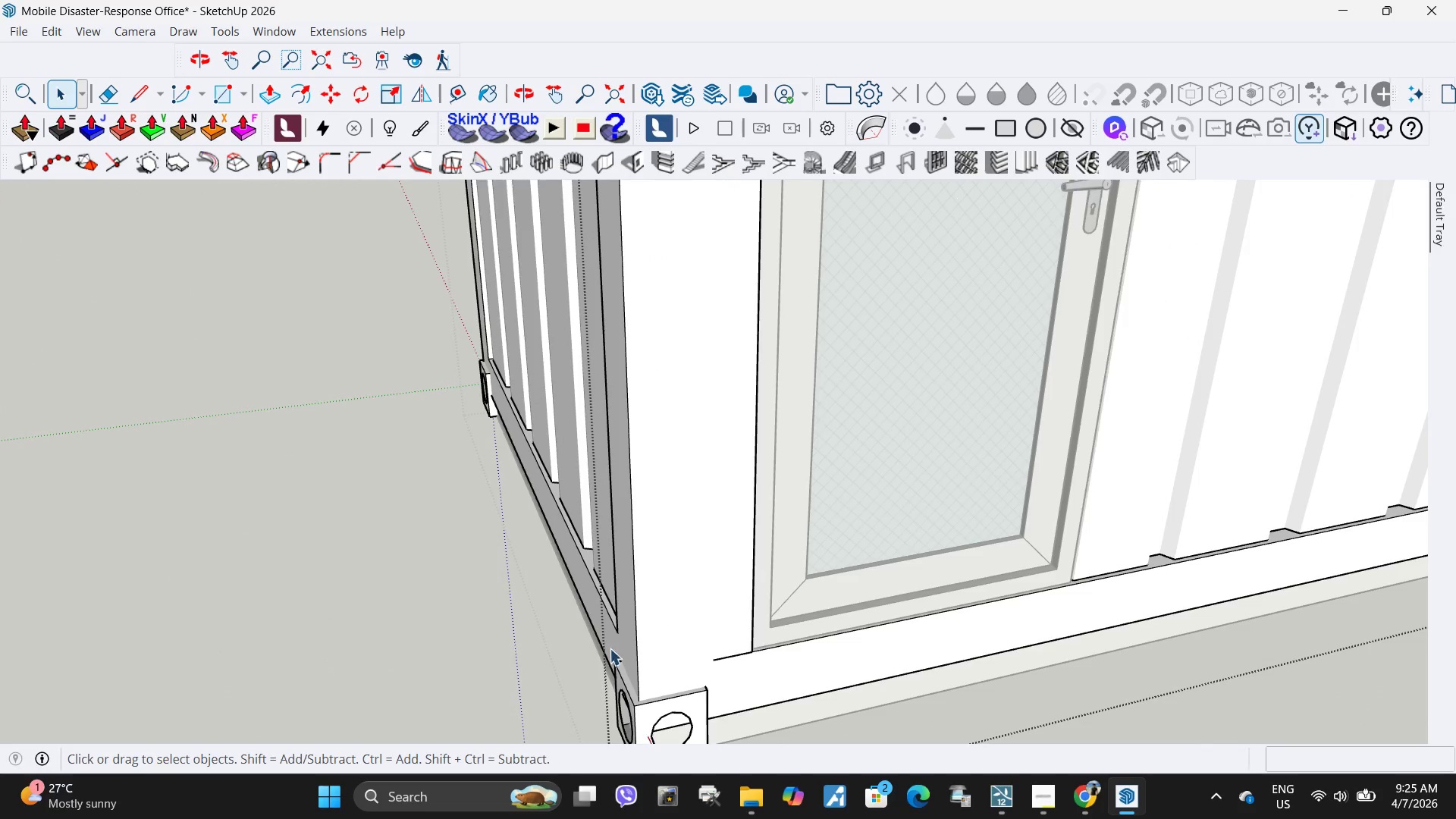 
scroll: coordinate [583, 664], scroll_direction: down, amount: 6.0
 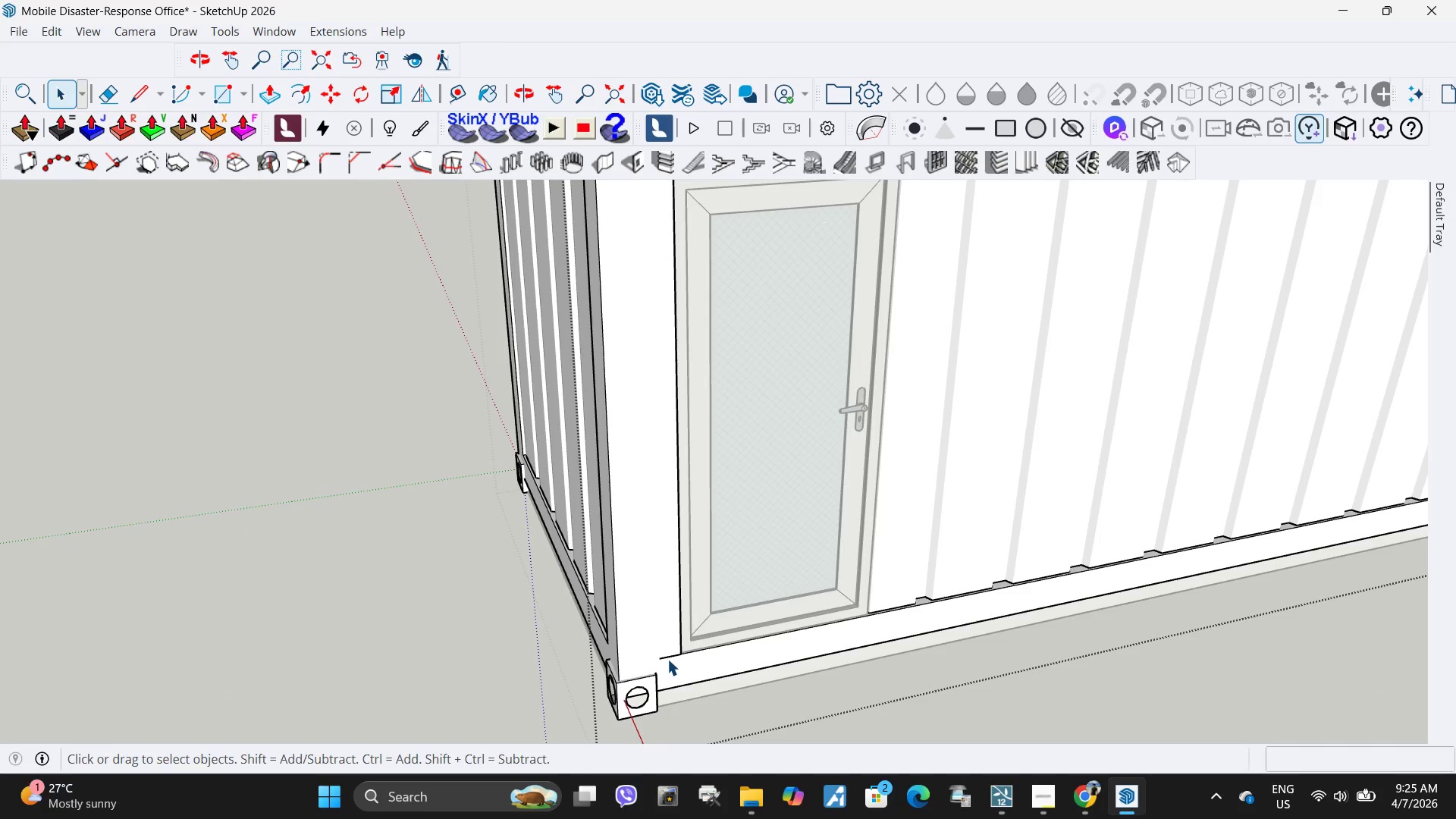 
left_click([667, 659])
 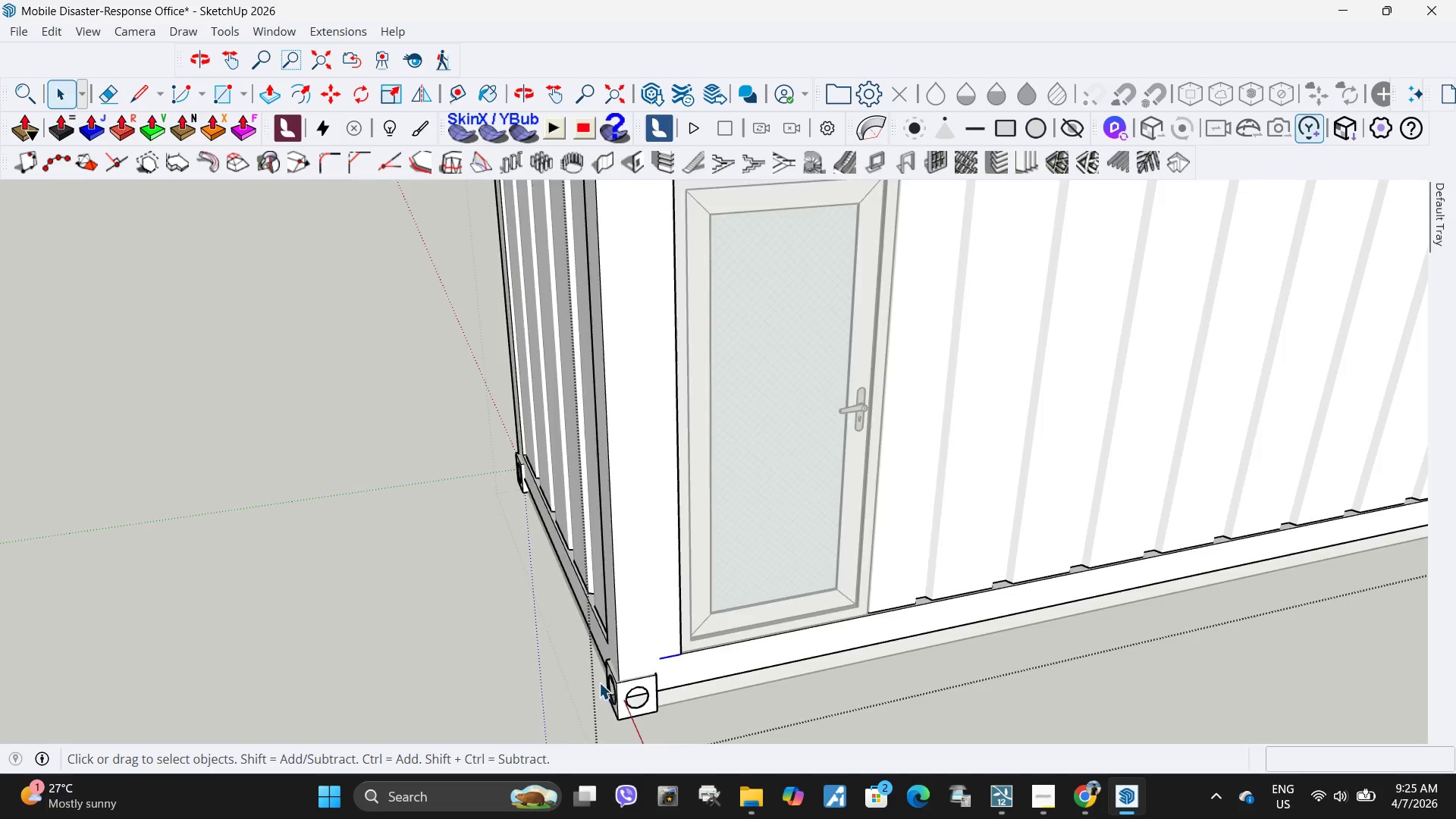 
key(Delete)
 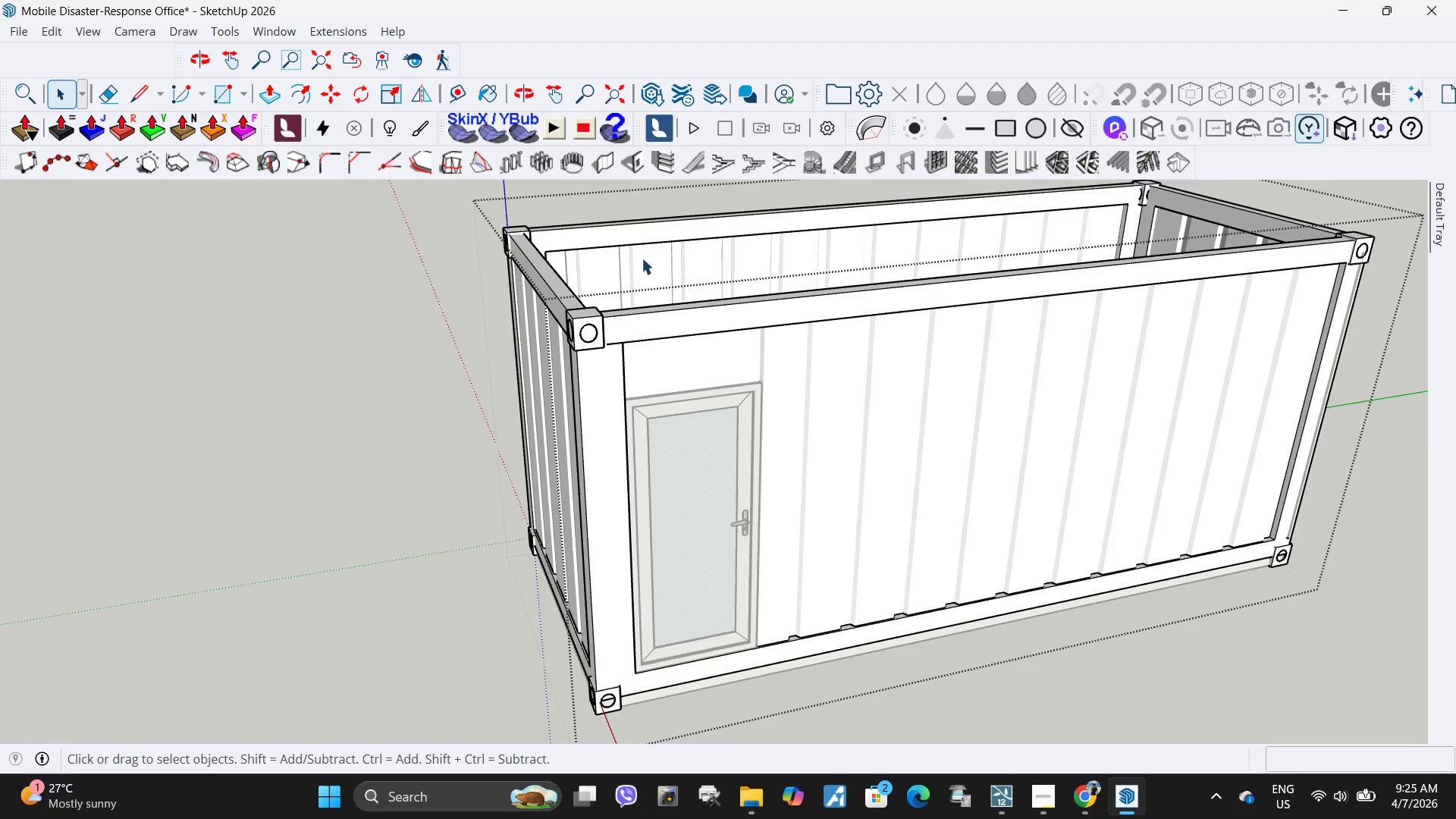 
scroll: coordinate [538, 721], scroll_direction: down, amount: 5.0
 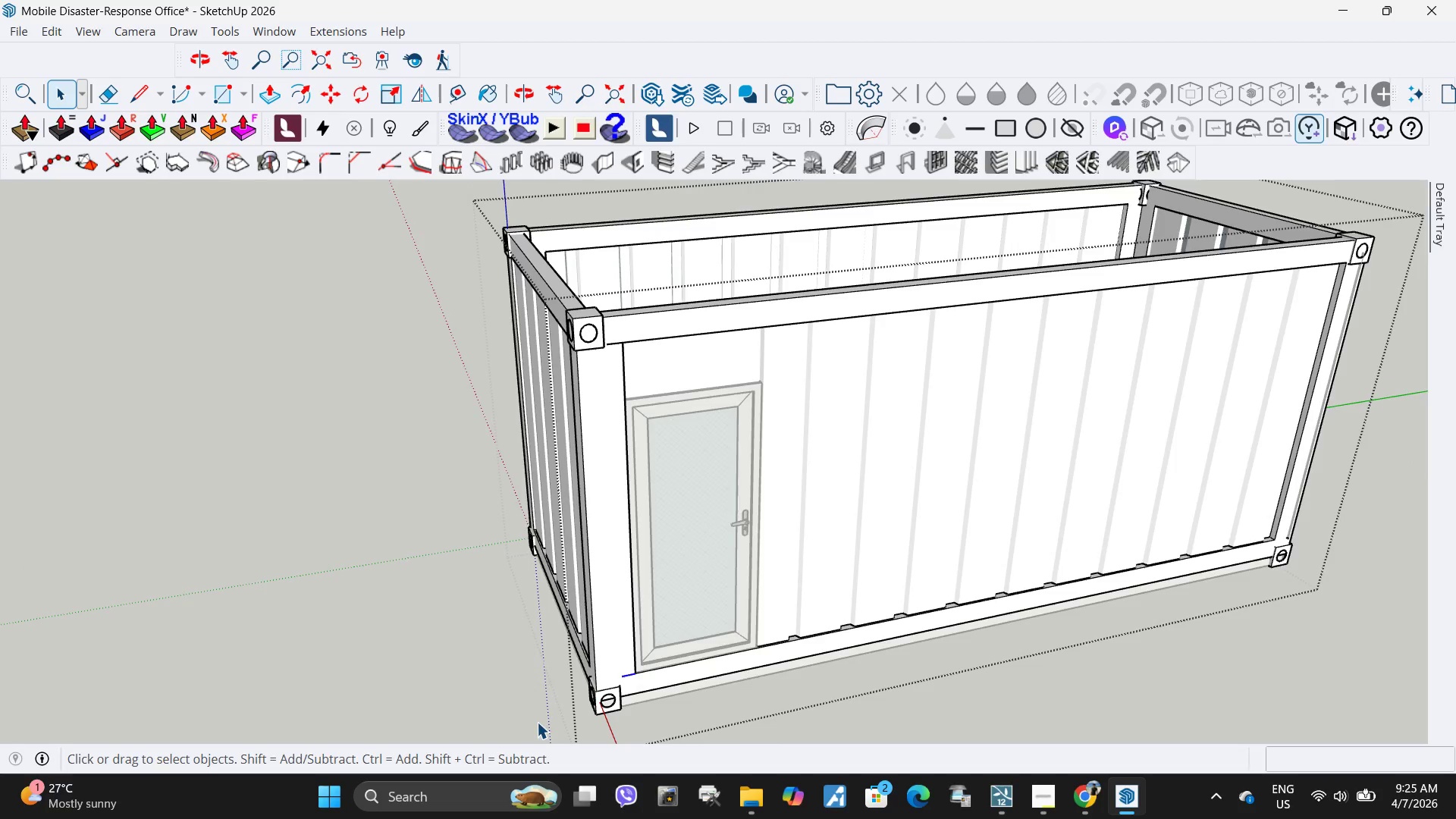 
scroll: coordinate [639, 351], scroll_direction: up, amount: 4.0
 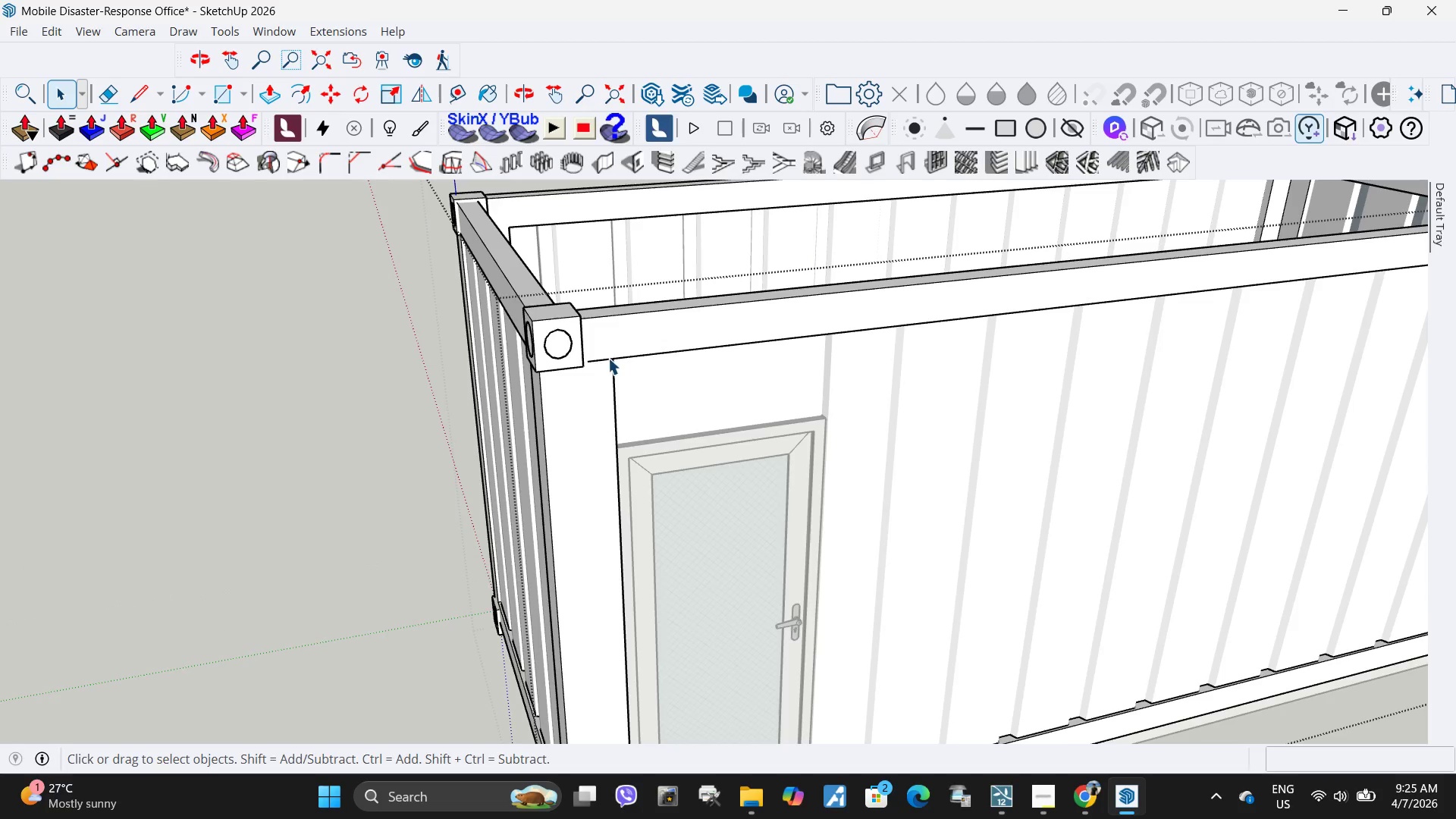 
left_click([601, 358])
 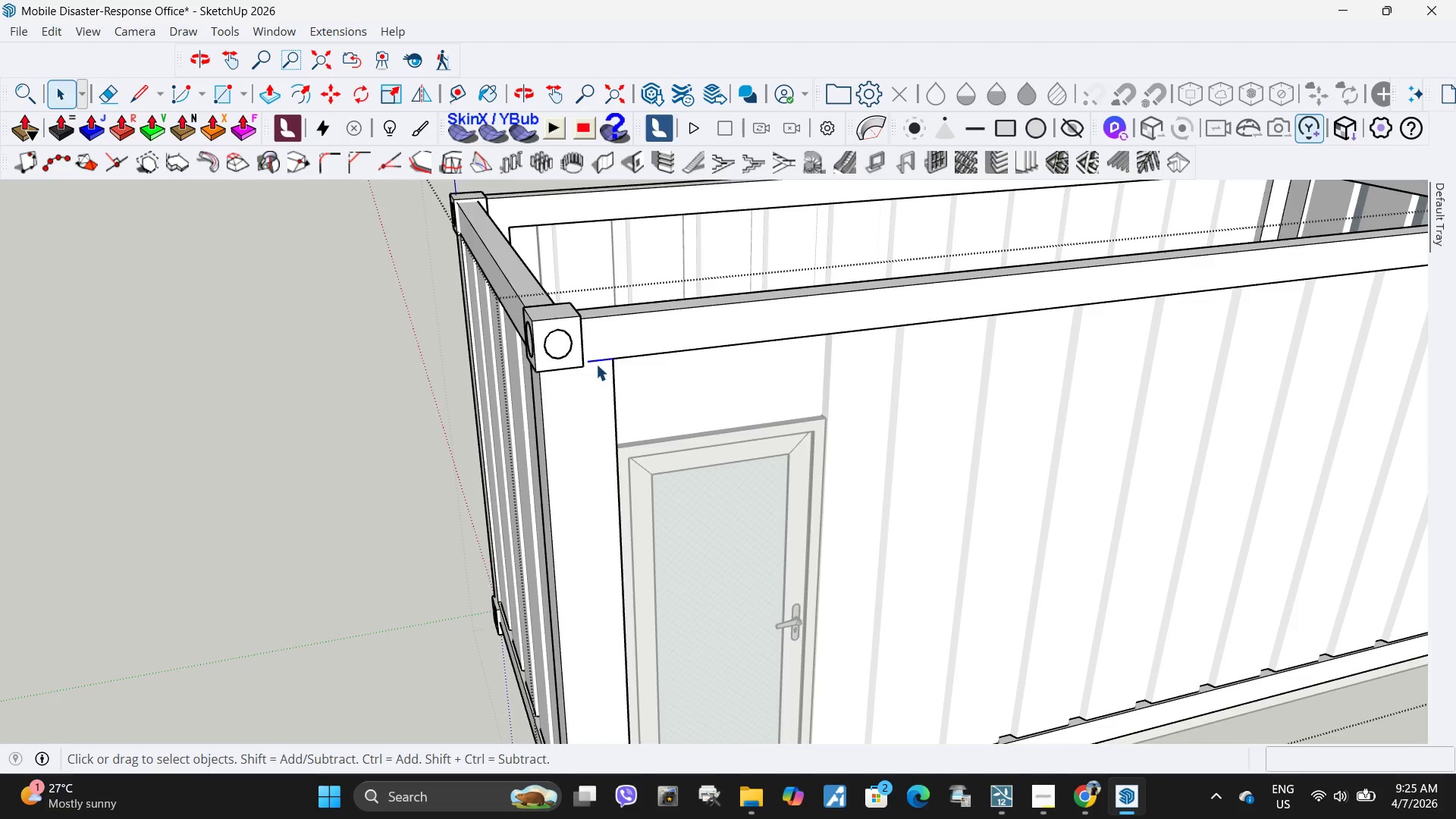 
key(Delete)
 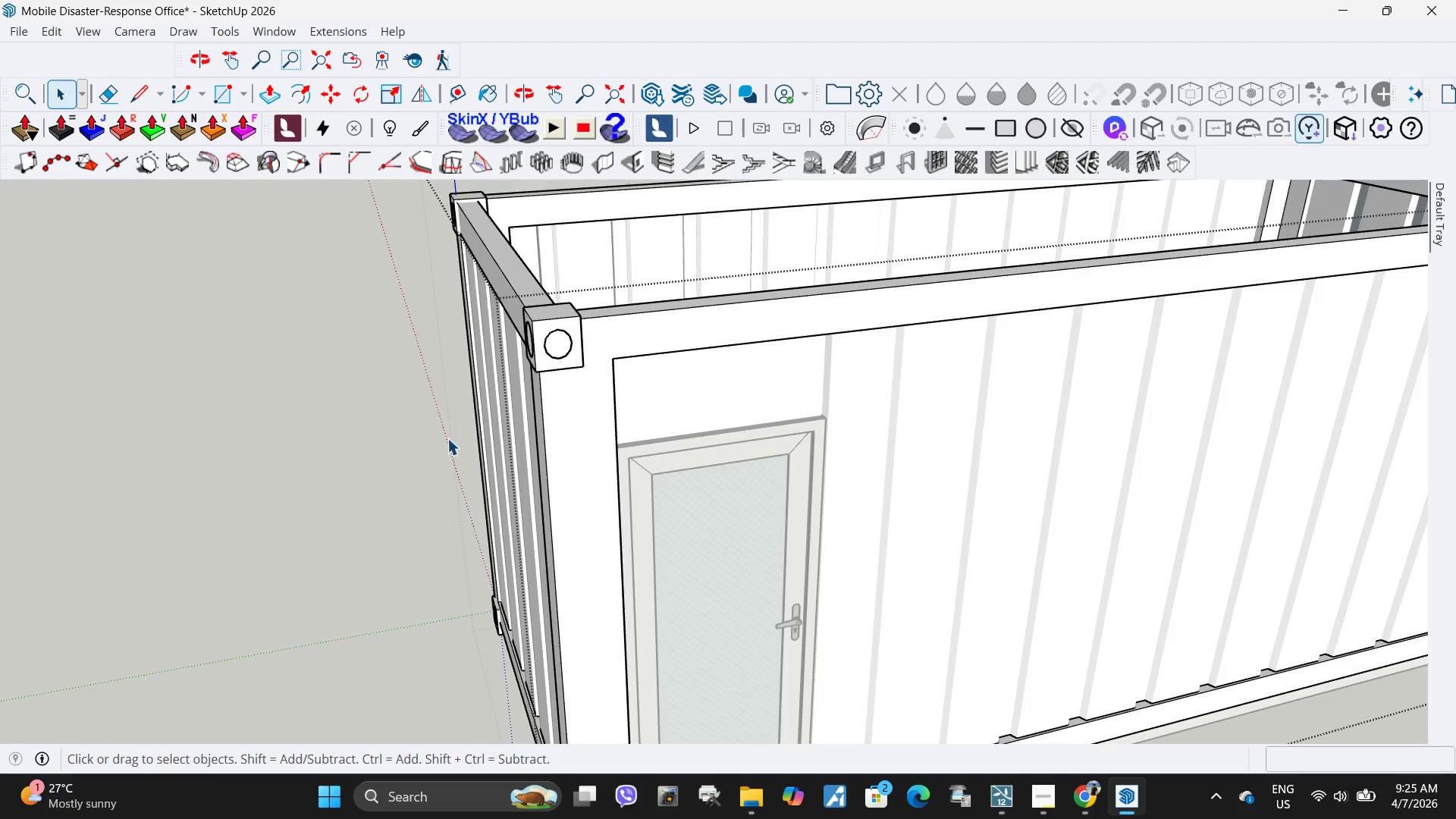 
scroll: coordinate [418, 448], scroll_direction: down, amount: 6.0
 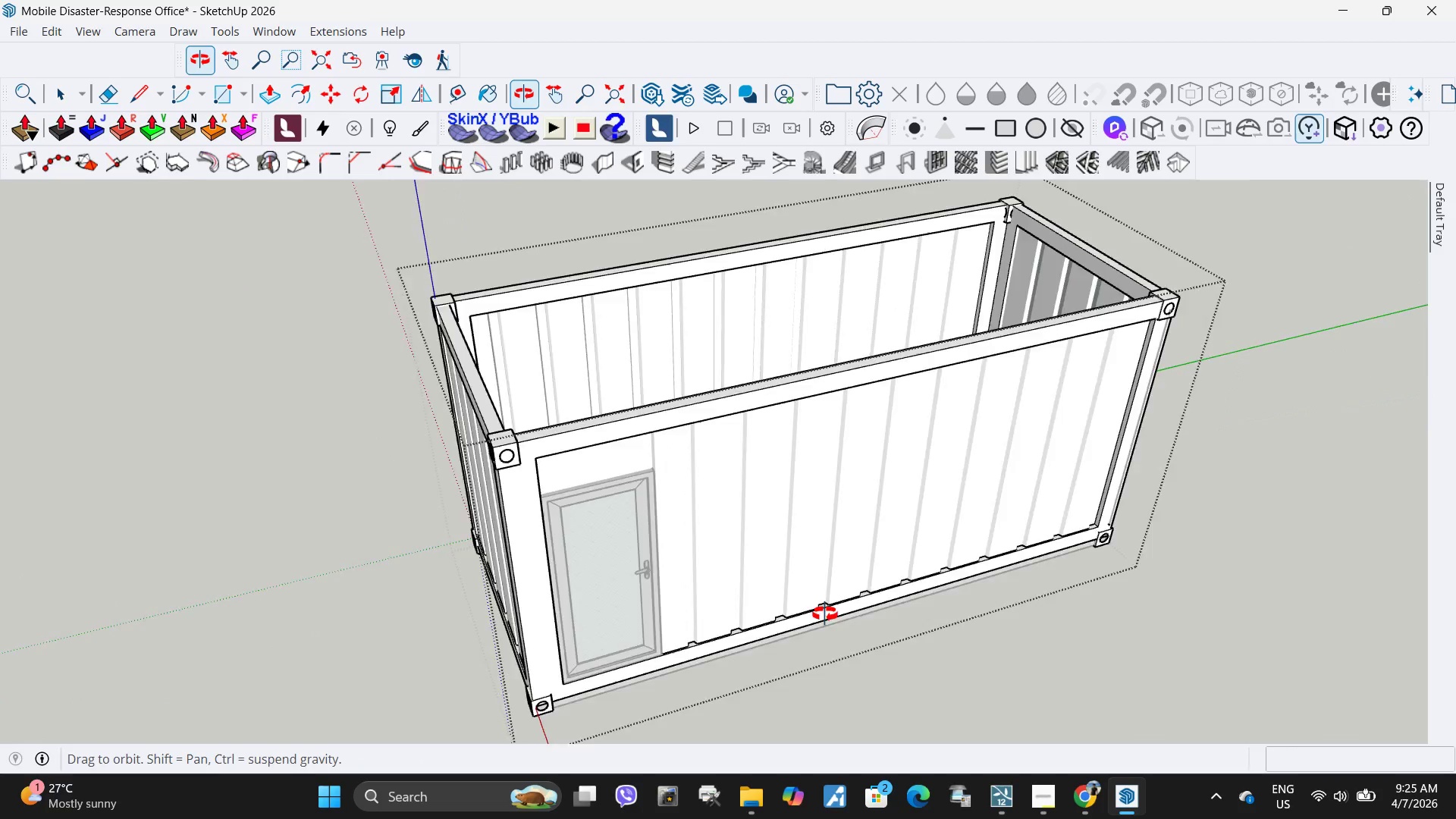 
scroll: coordinate [795, 327], scroll_direction: up, amount: 10.0
 